 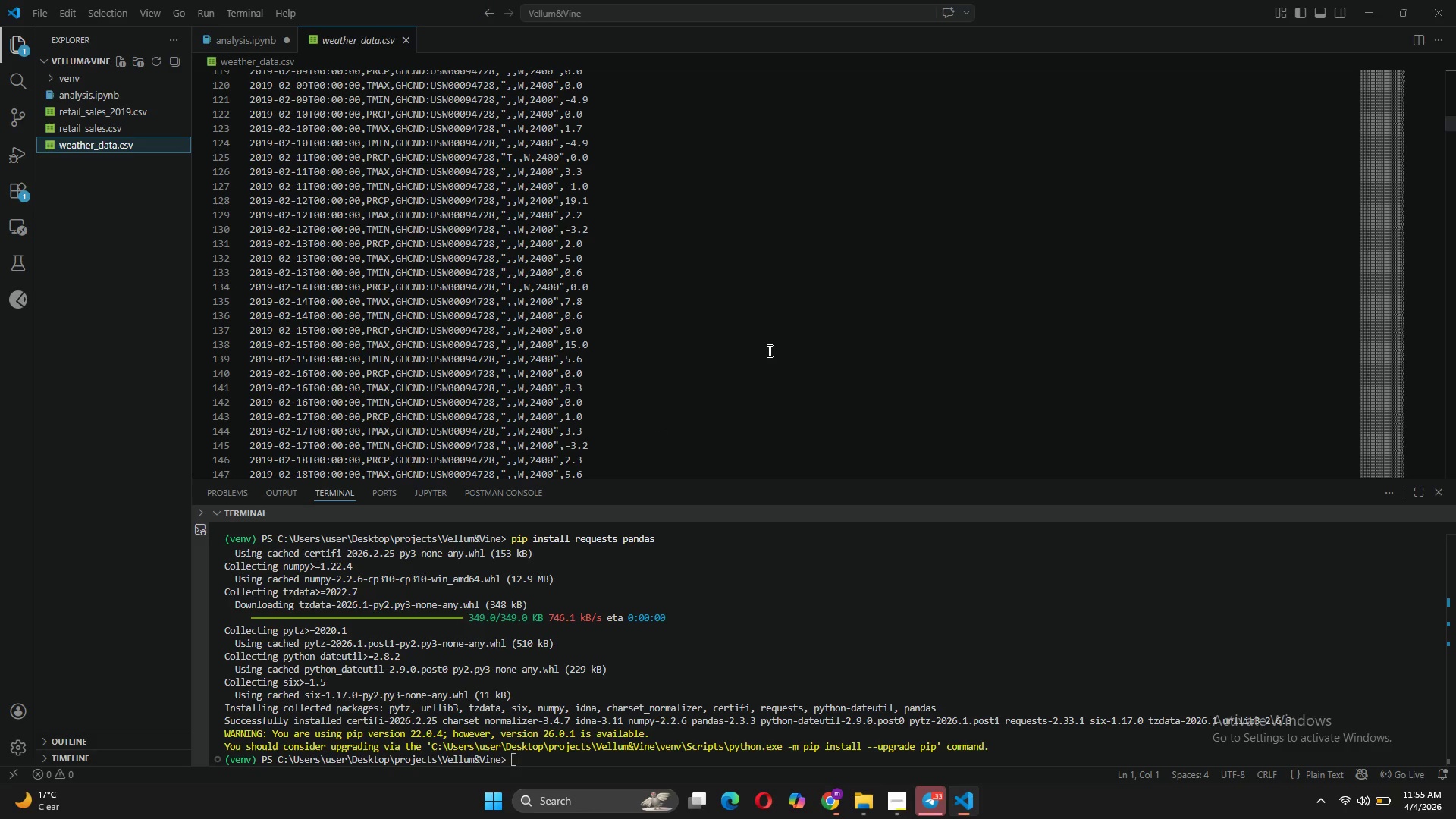 
scroll: coordinate [770, 350], scroll_direction: up, amount: 6.0
 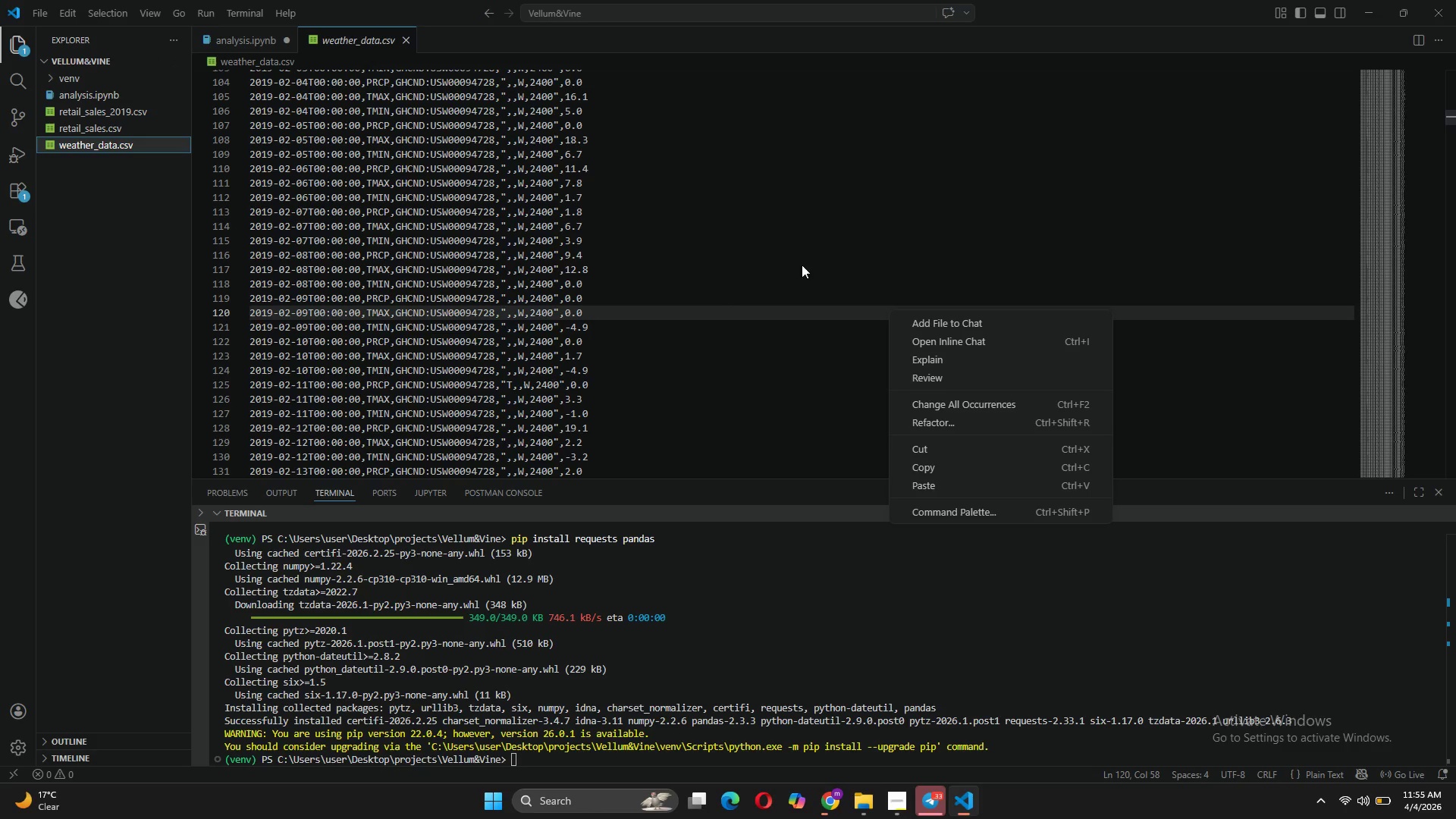 
left_click([800, 200])
 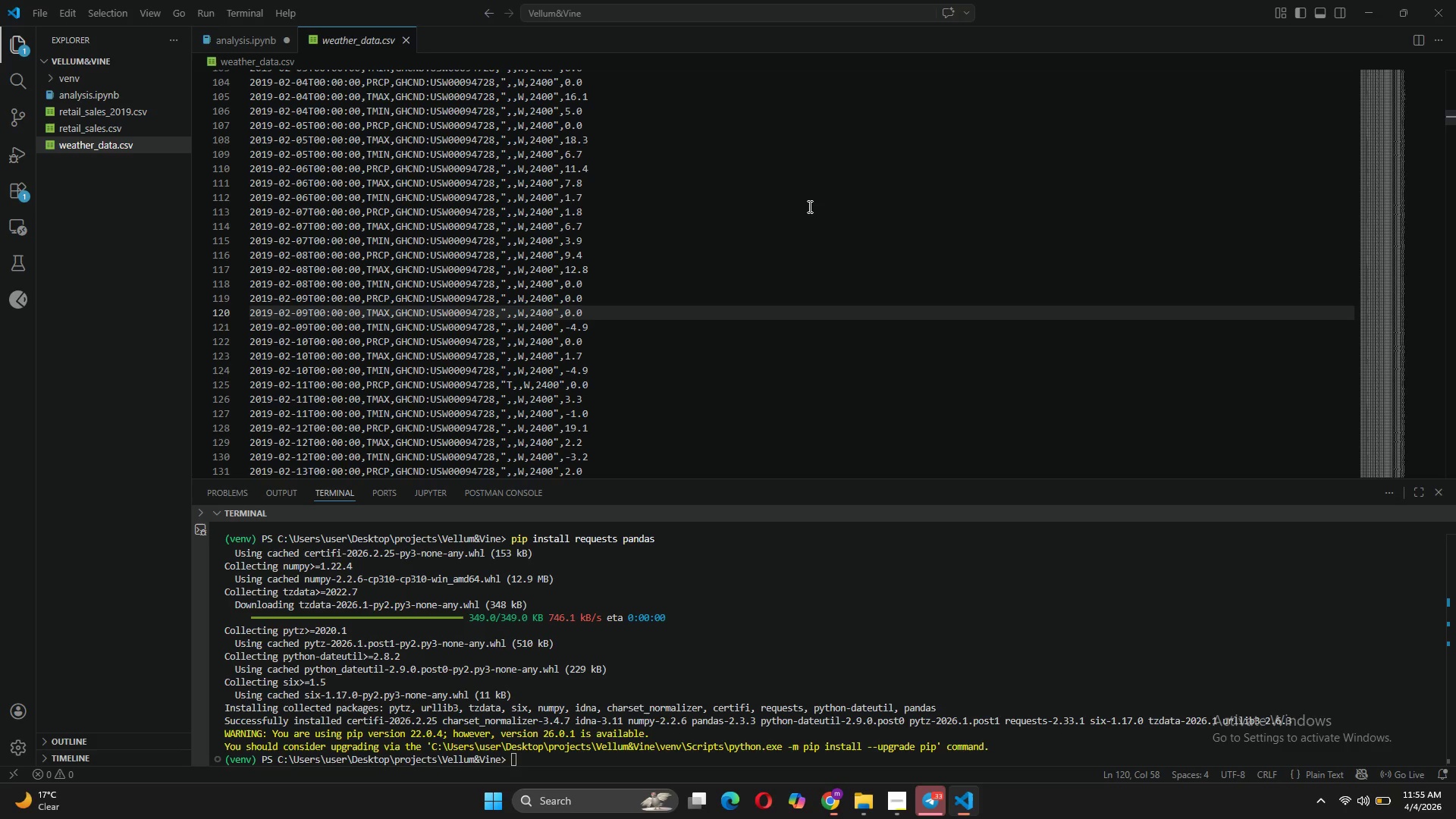 
wait(20.06)
 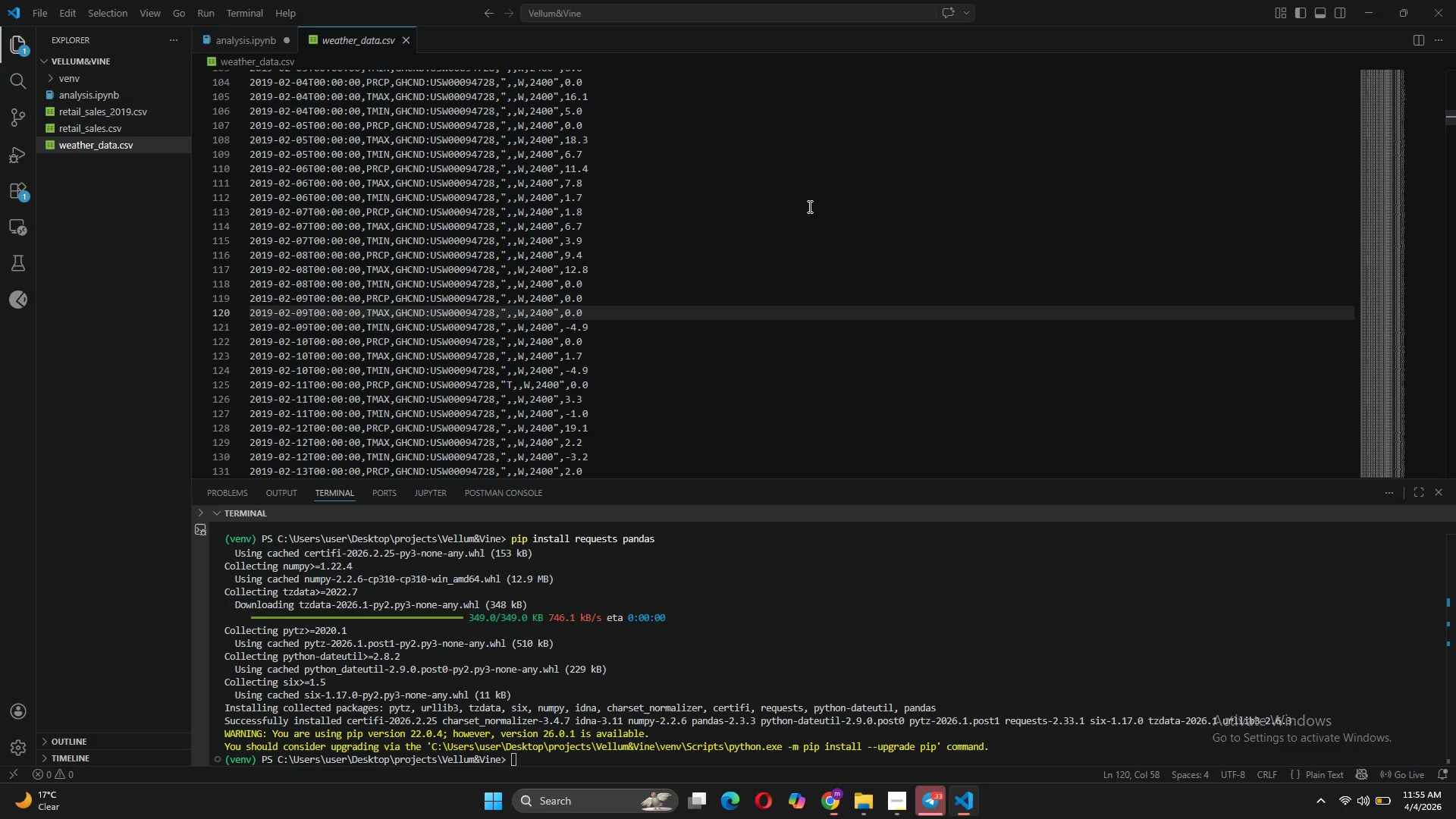 
left_click([237, 48])
 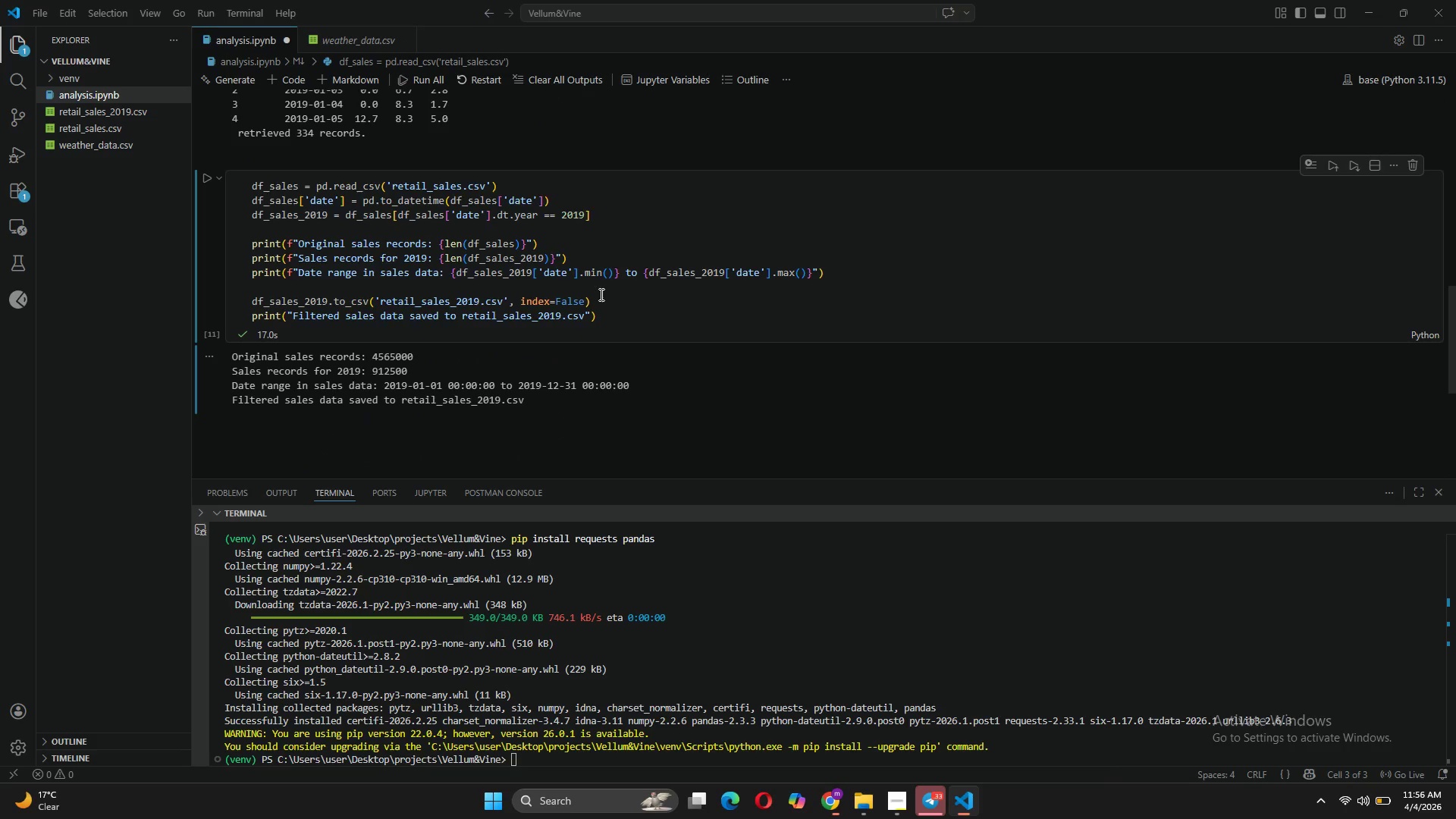 
scroll: coordinate [577, 302], scroll_direction: up, amount: 19.0
 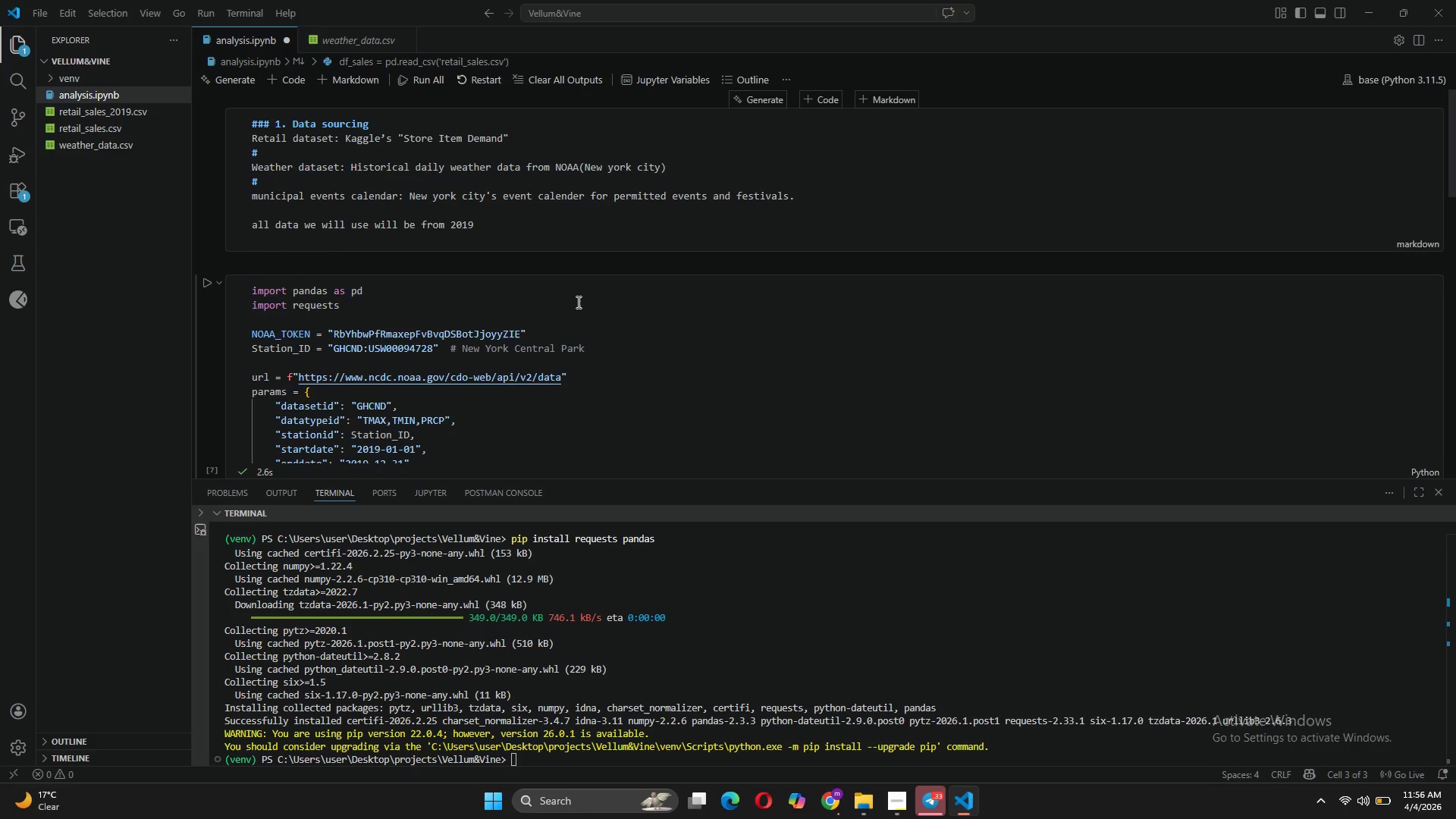 
scroll: coordinate [579, 300], scroll_direction: down, amount: 17.0
 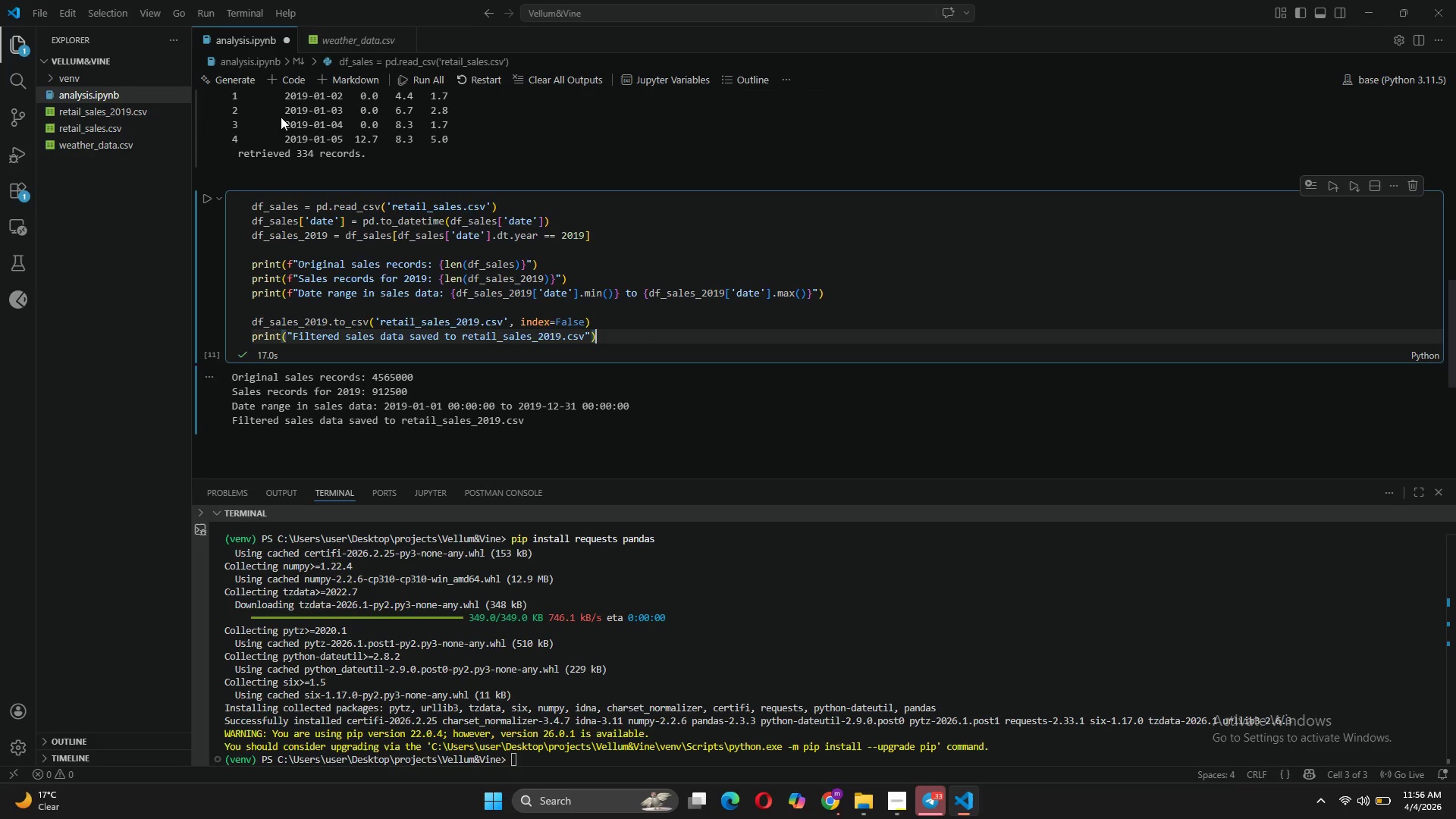 
wait(5.53)
 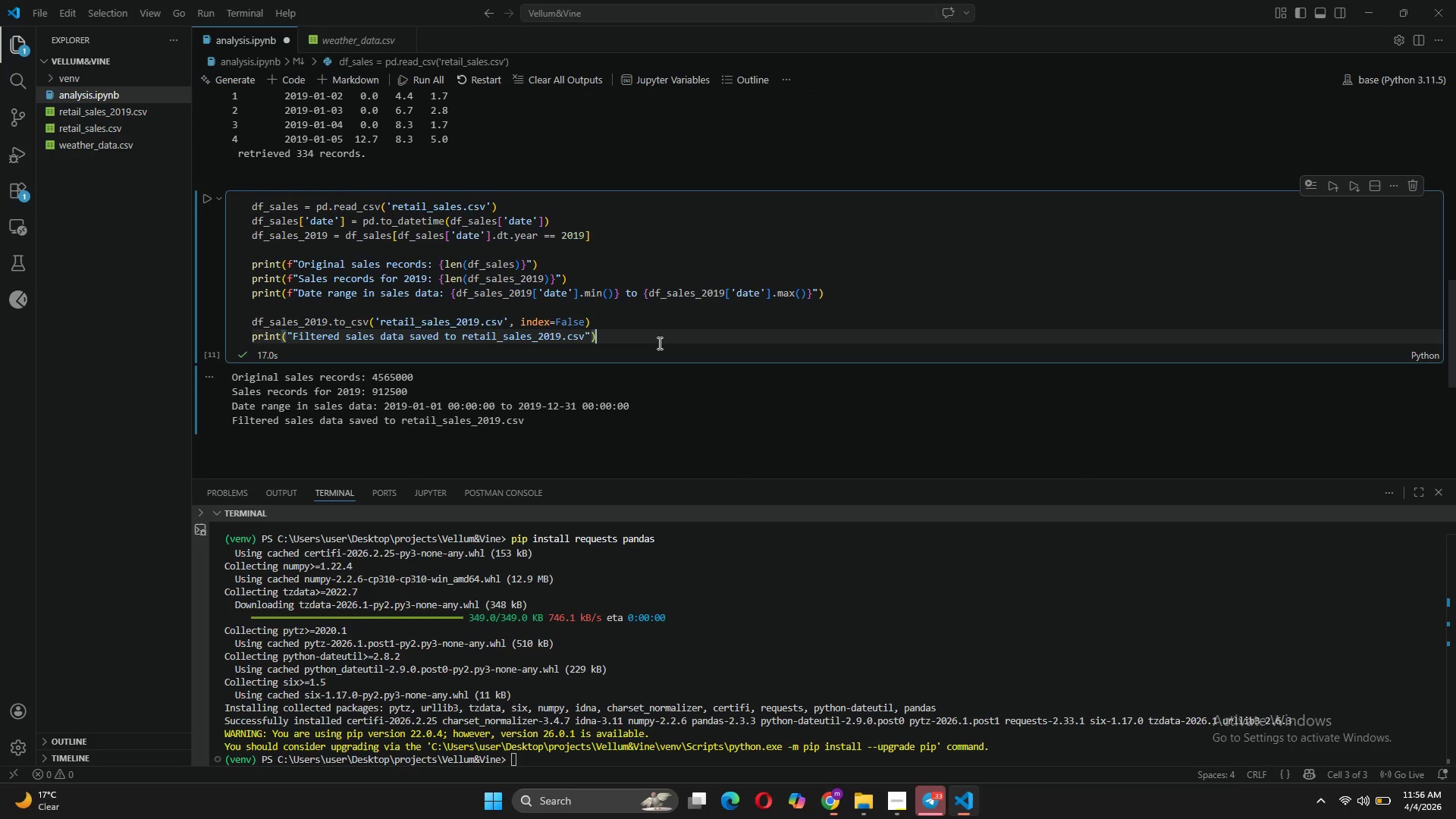 
left_click([288, 85])
 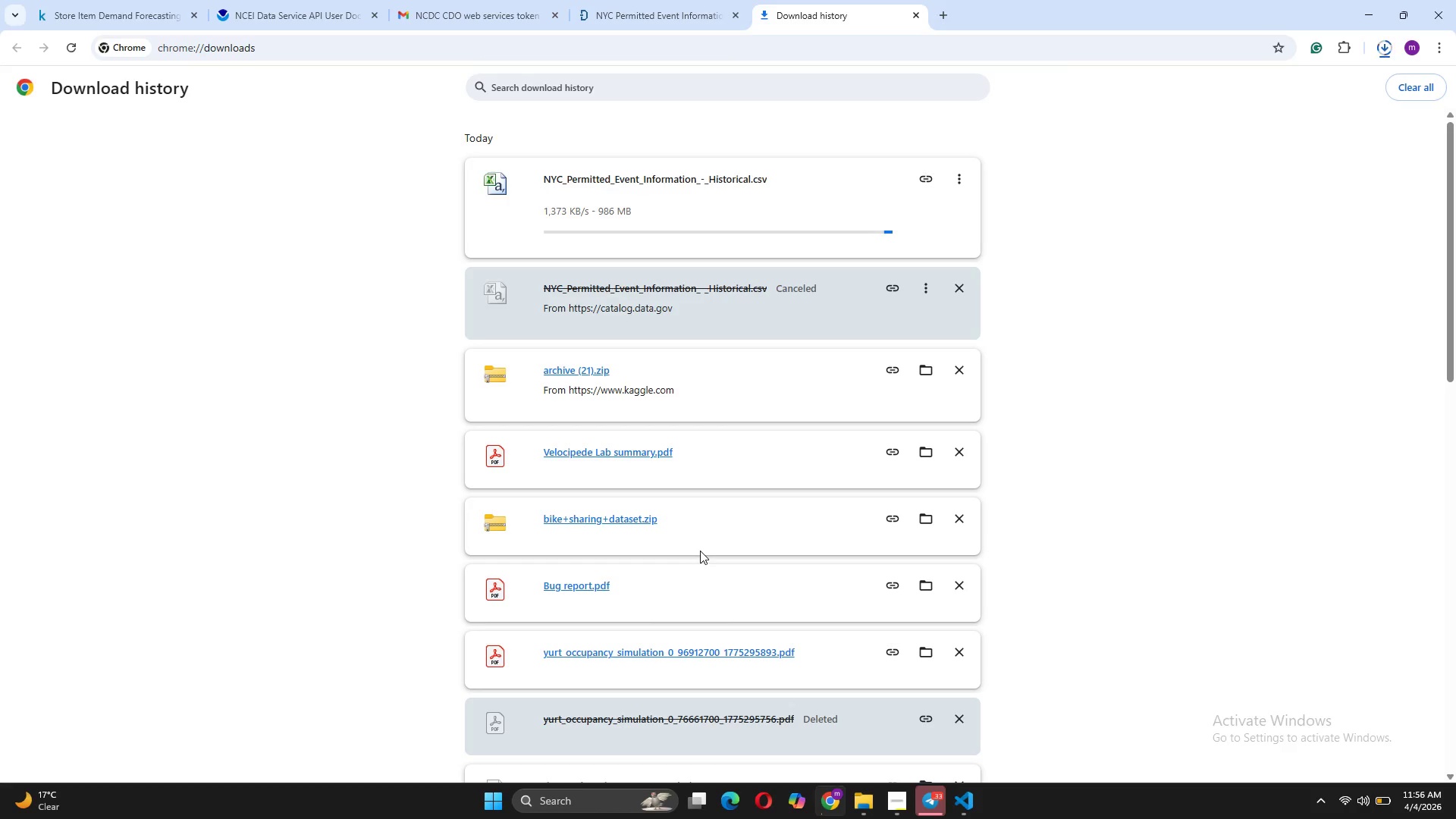 
wait(6.5)
 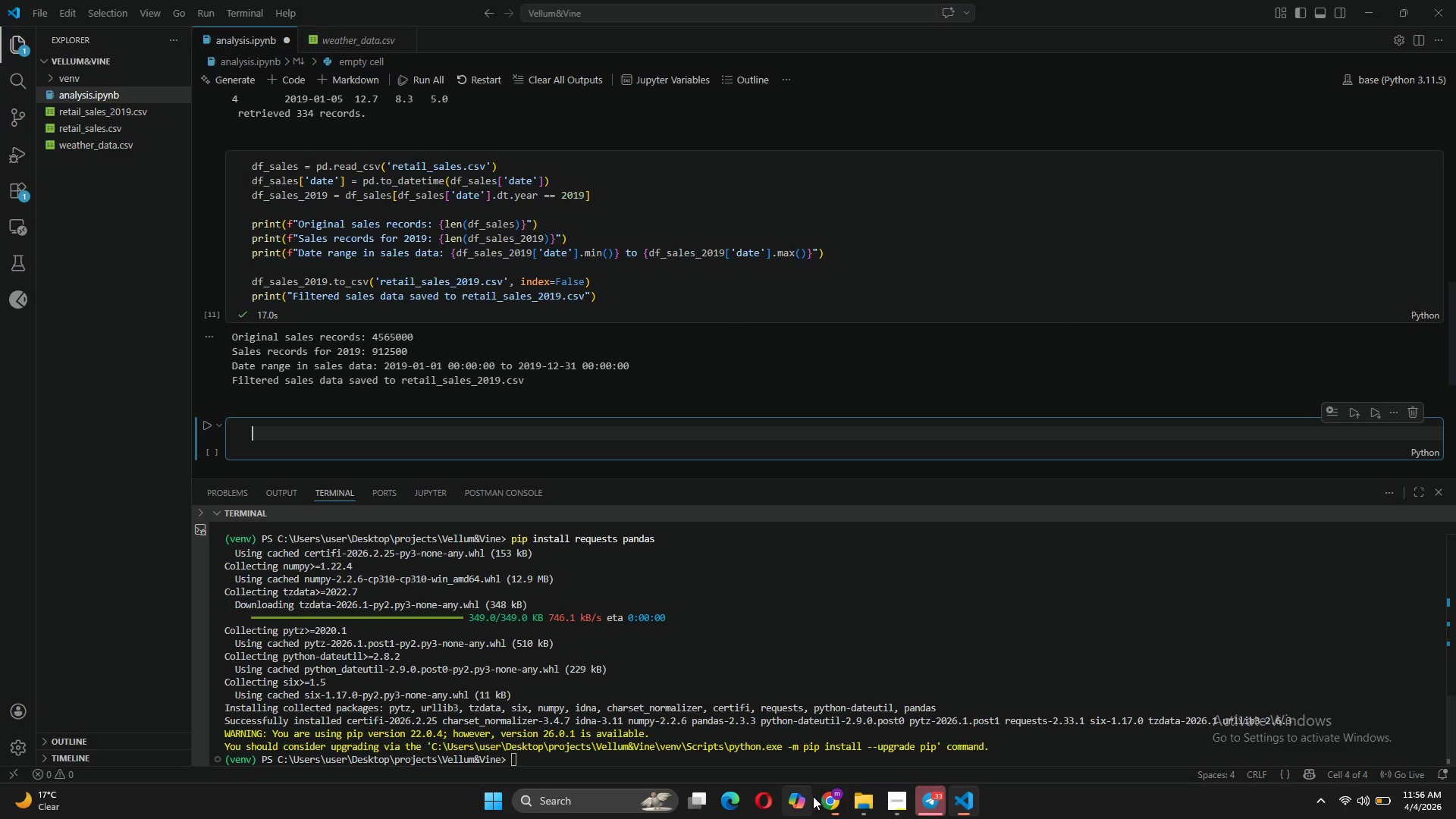 
left_click([974, 792])
 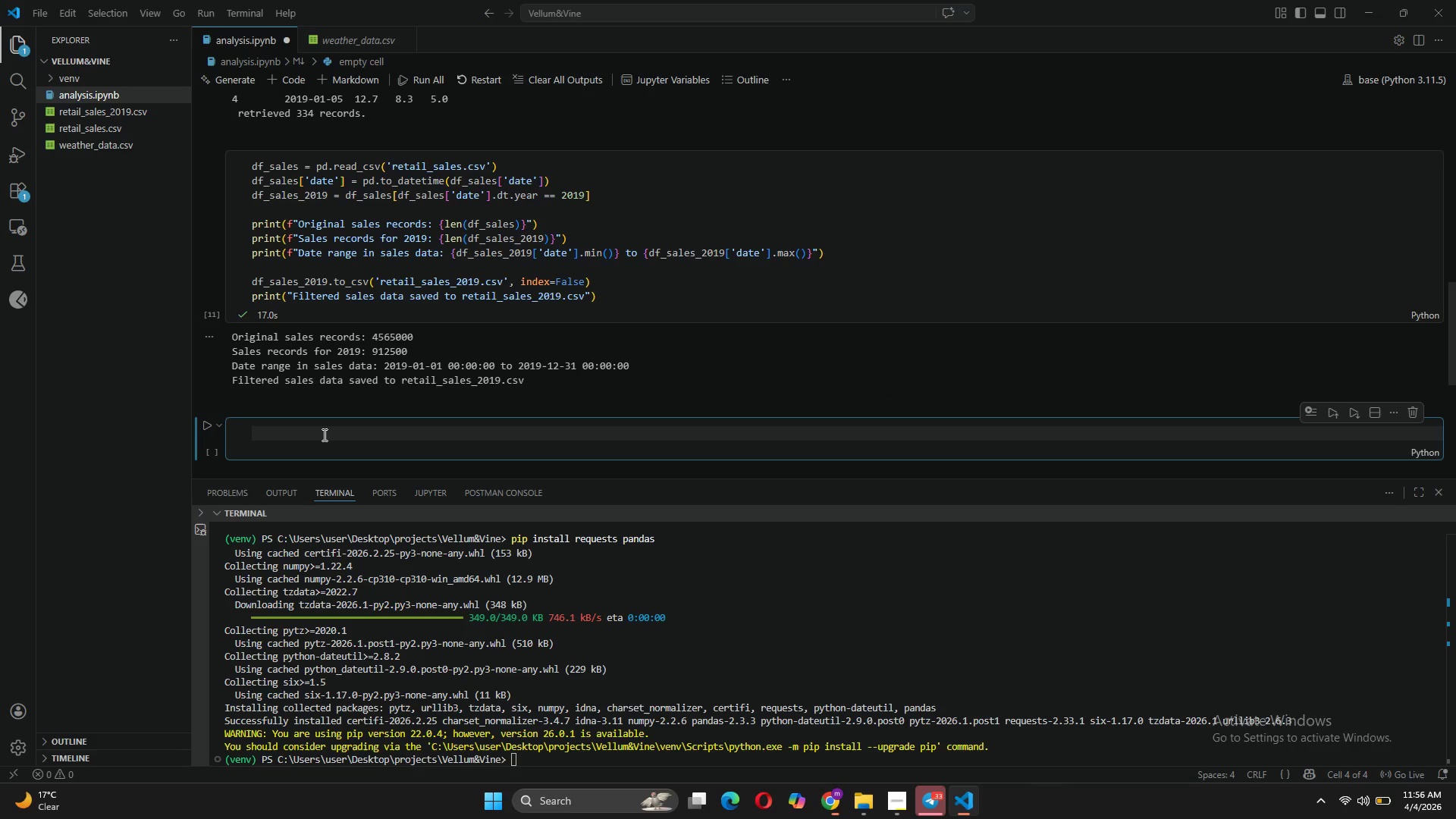 
scroll: coordinate [328, 309], scroll_direction: up, amount: 10.0
 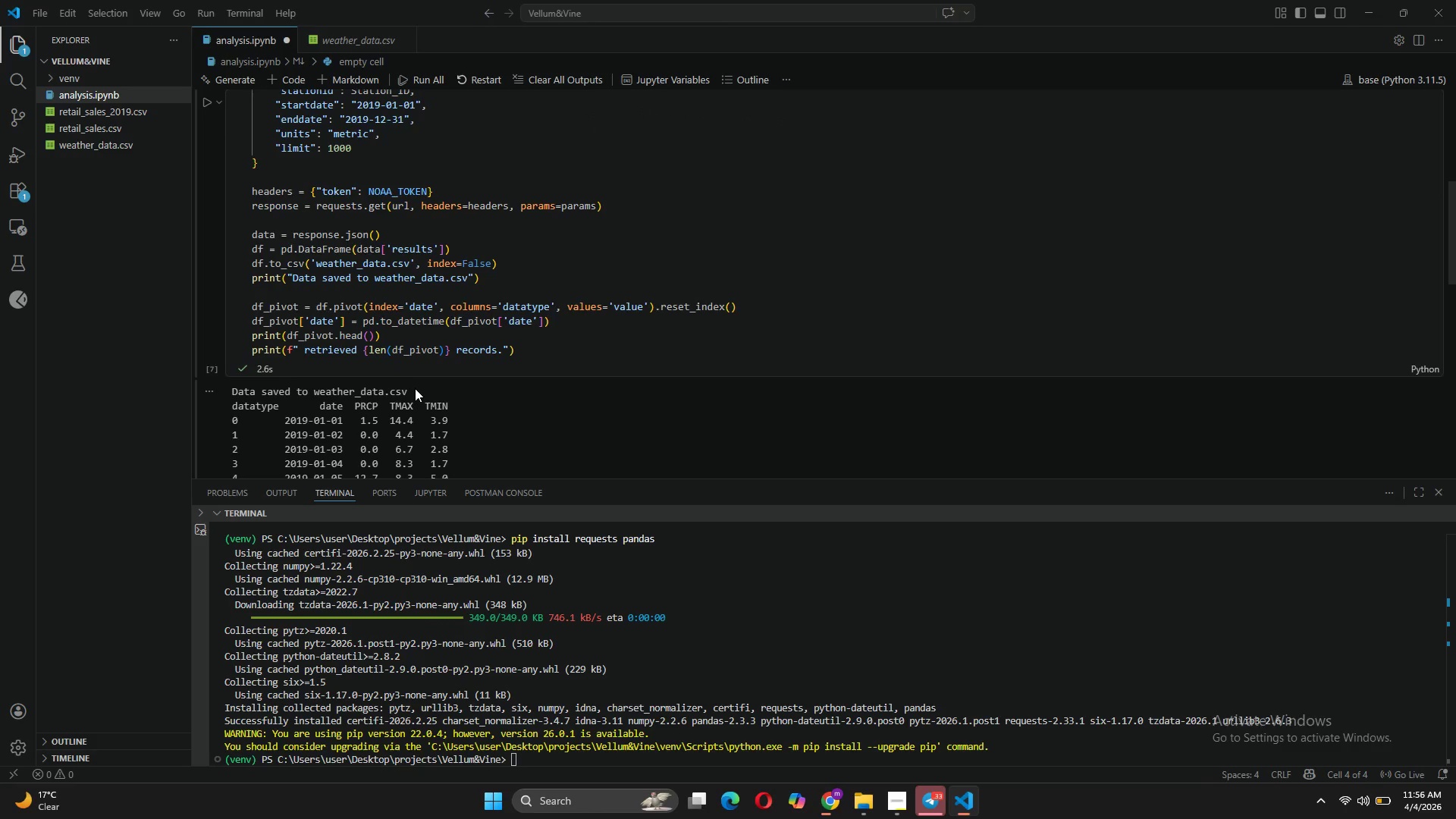 
scroll: coordinate [415, 388], scroll_direction: down, amount: 2.0
 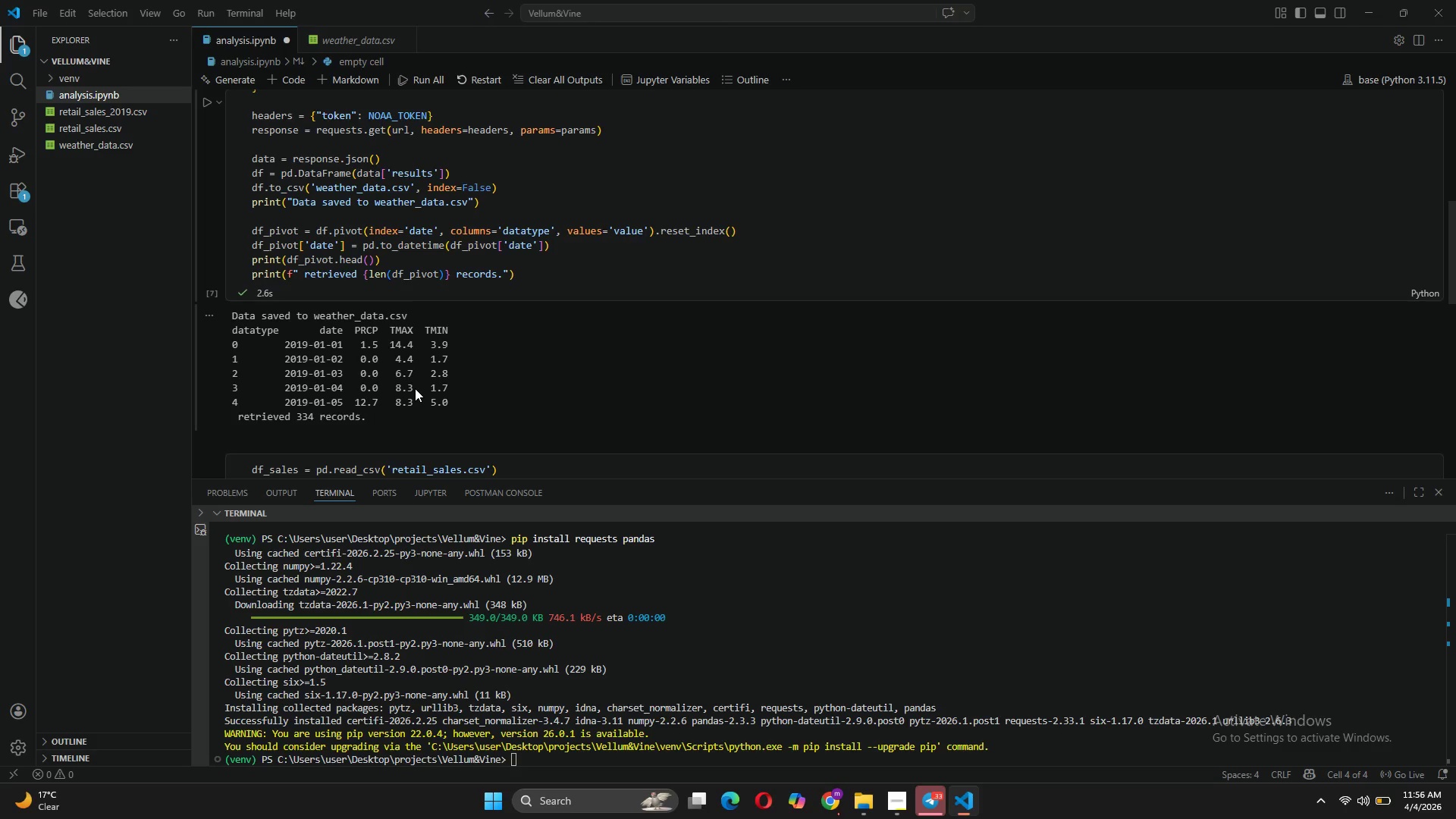 
scroll: coordinate [415, 388], scroll_direction: none, amount: 0.0
 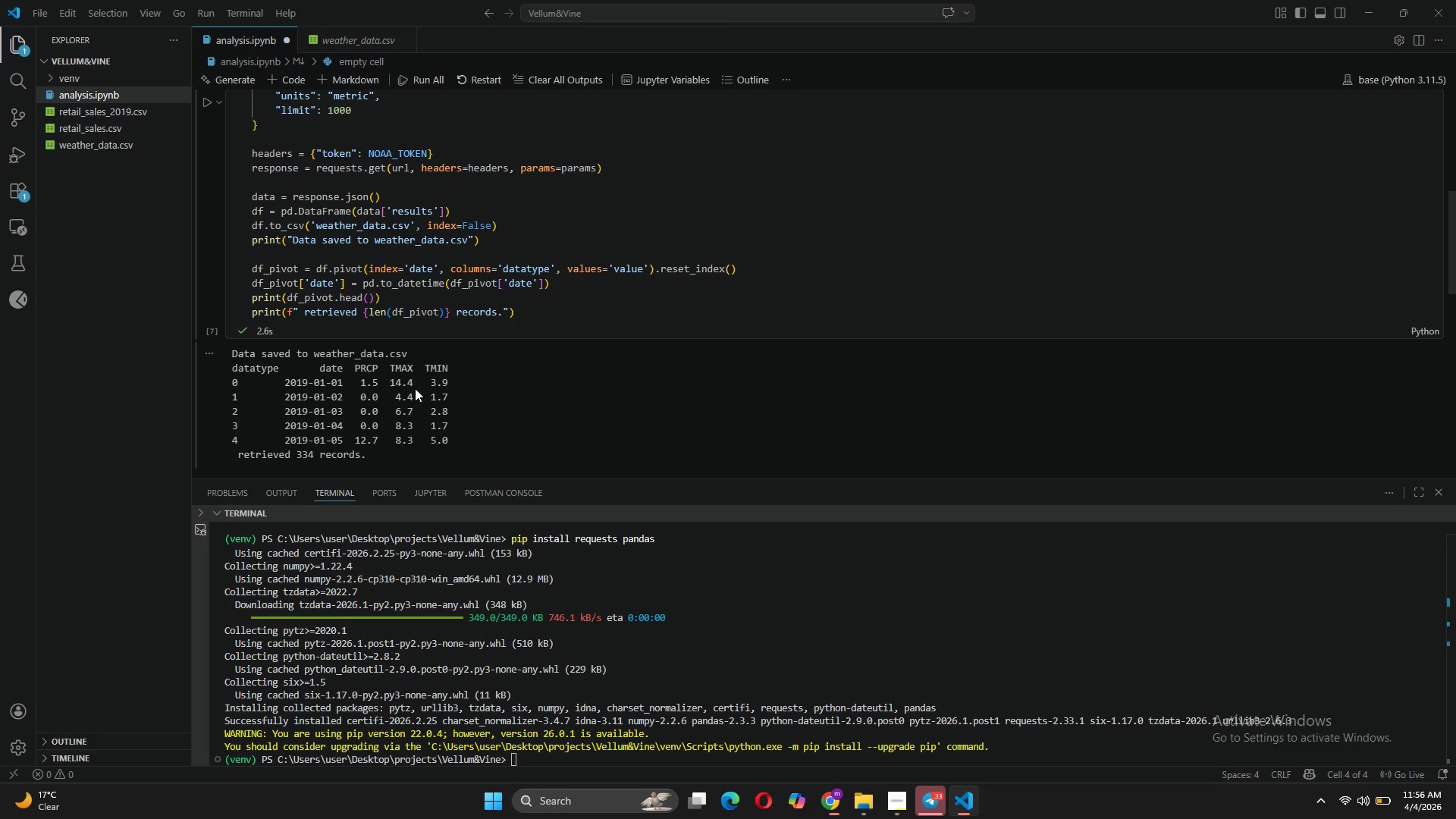 
scroll: coordinate [415, 388], scroll_direction: up, amount: 1.0
 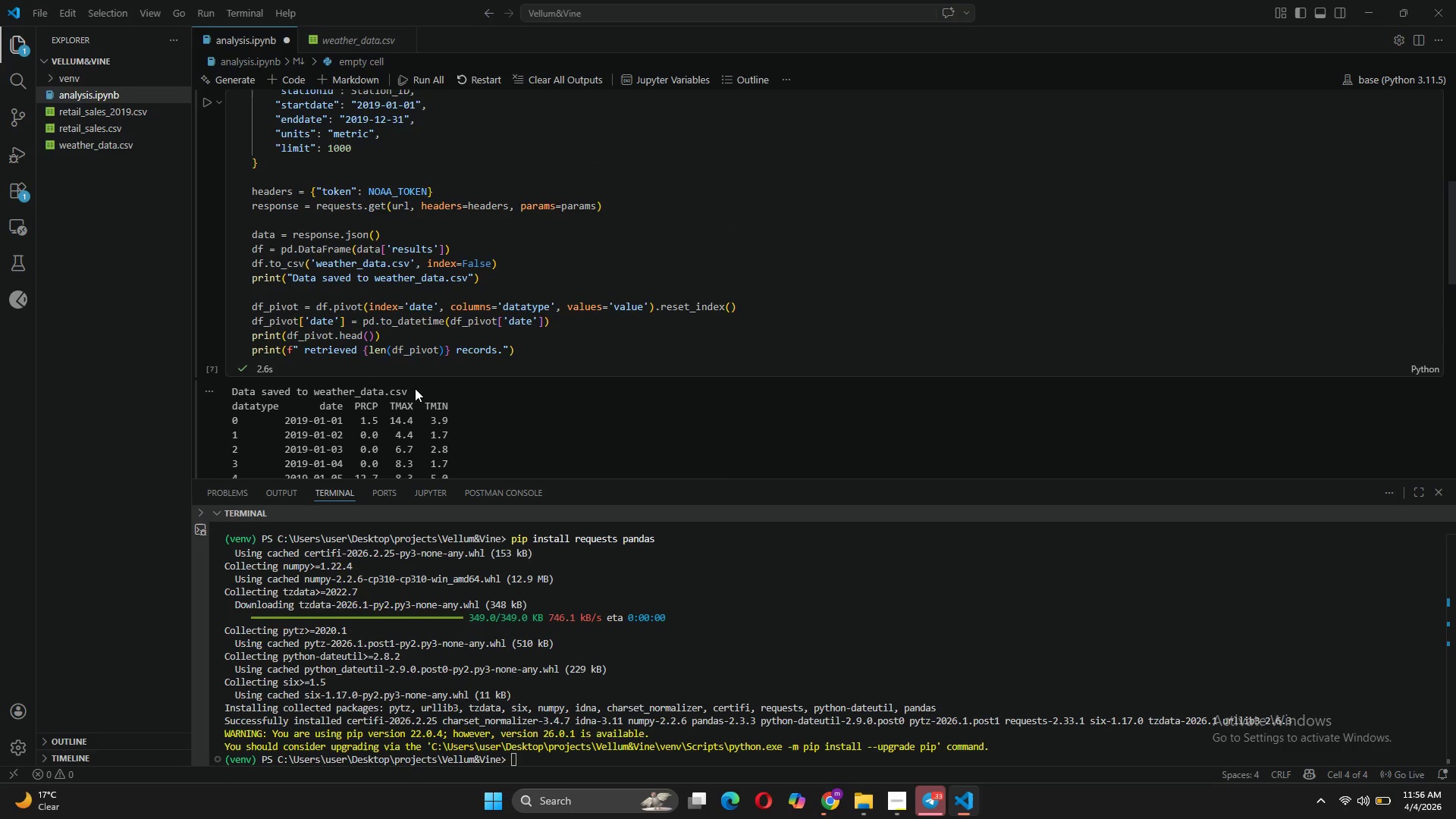 
scroll: coordinate [415, 388], scroll_direction: down, amount: 5.0
 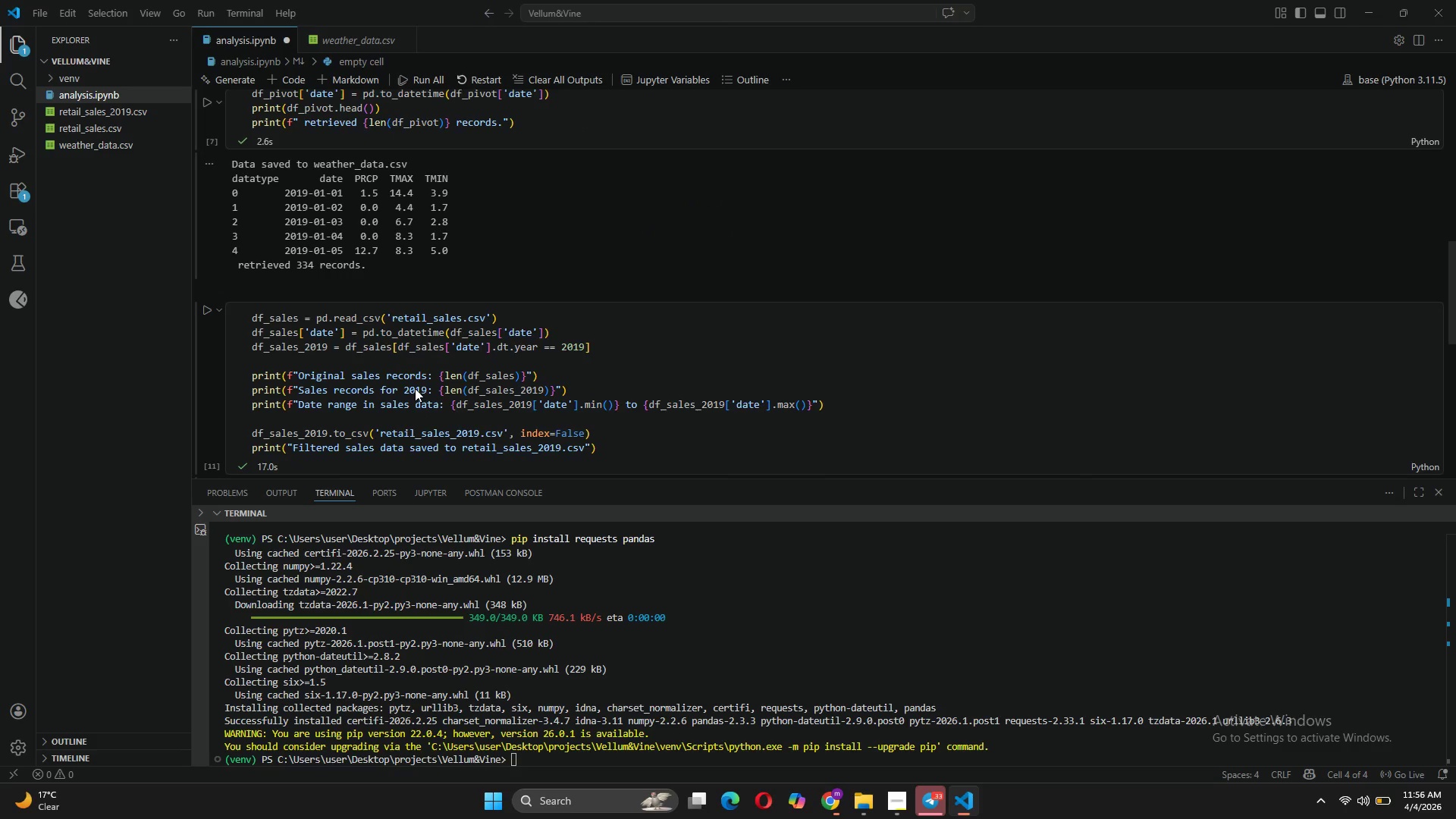 
scroll: coordinate [415, 389], scroll_direction: up, amount: 13.0
 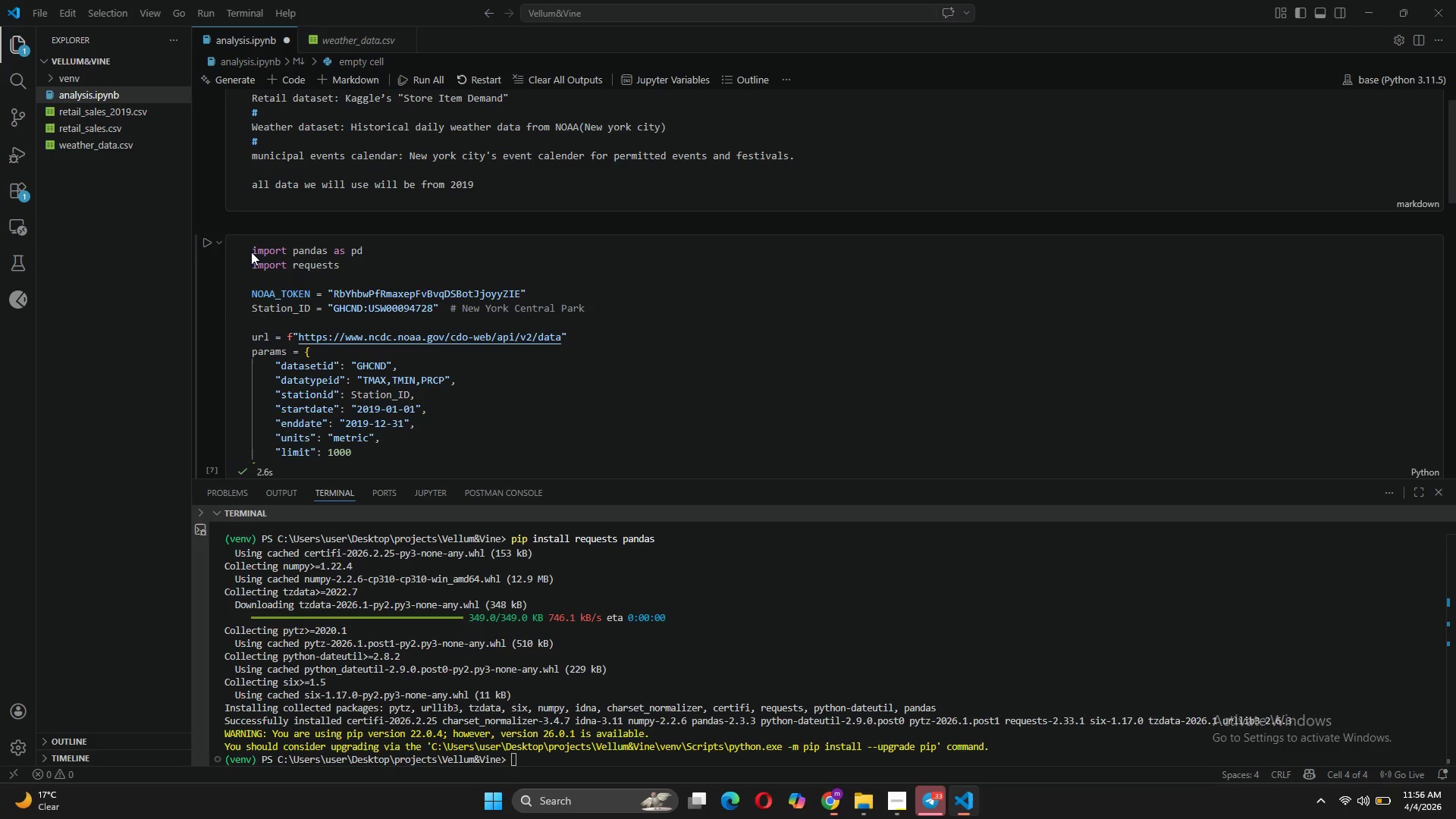 
left_click([254, 251])
 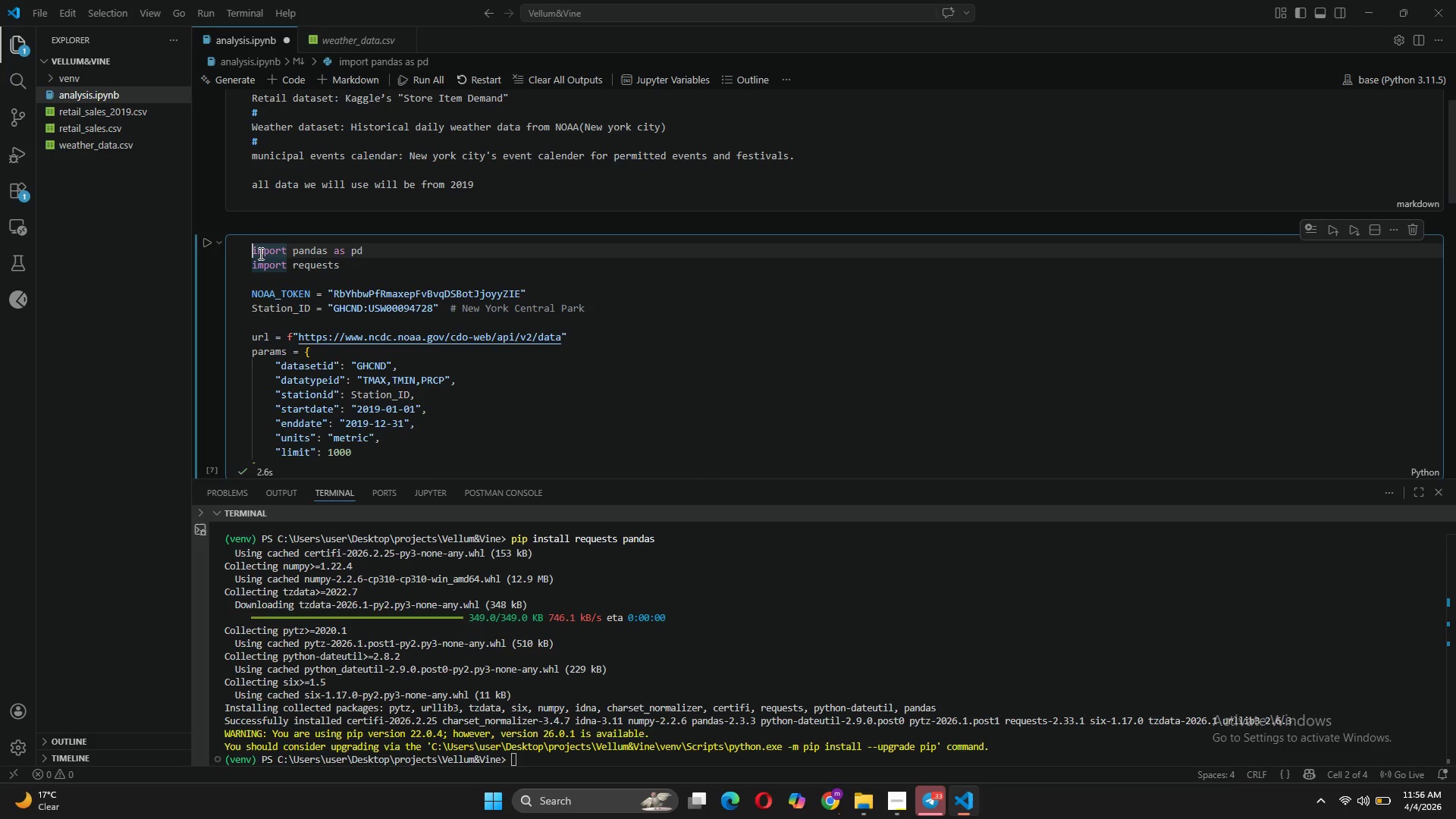 
key(Enter)
 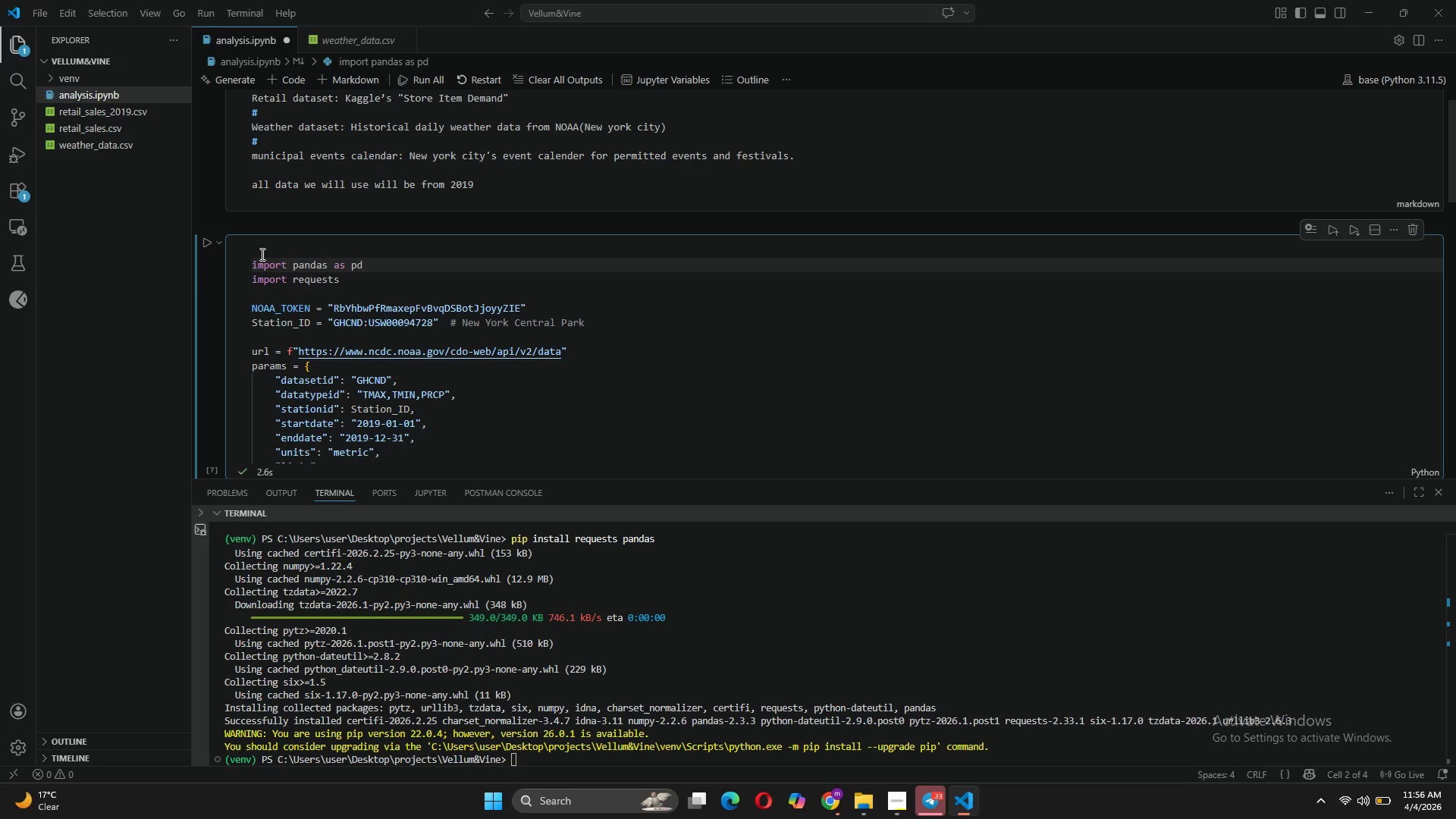 
left_click([263, 249])
 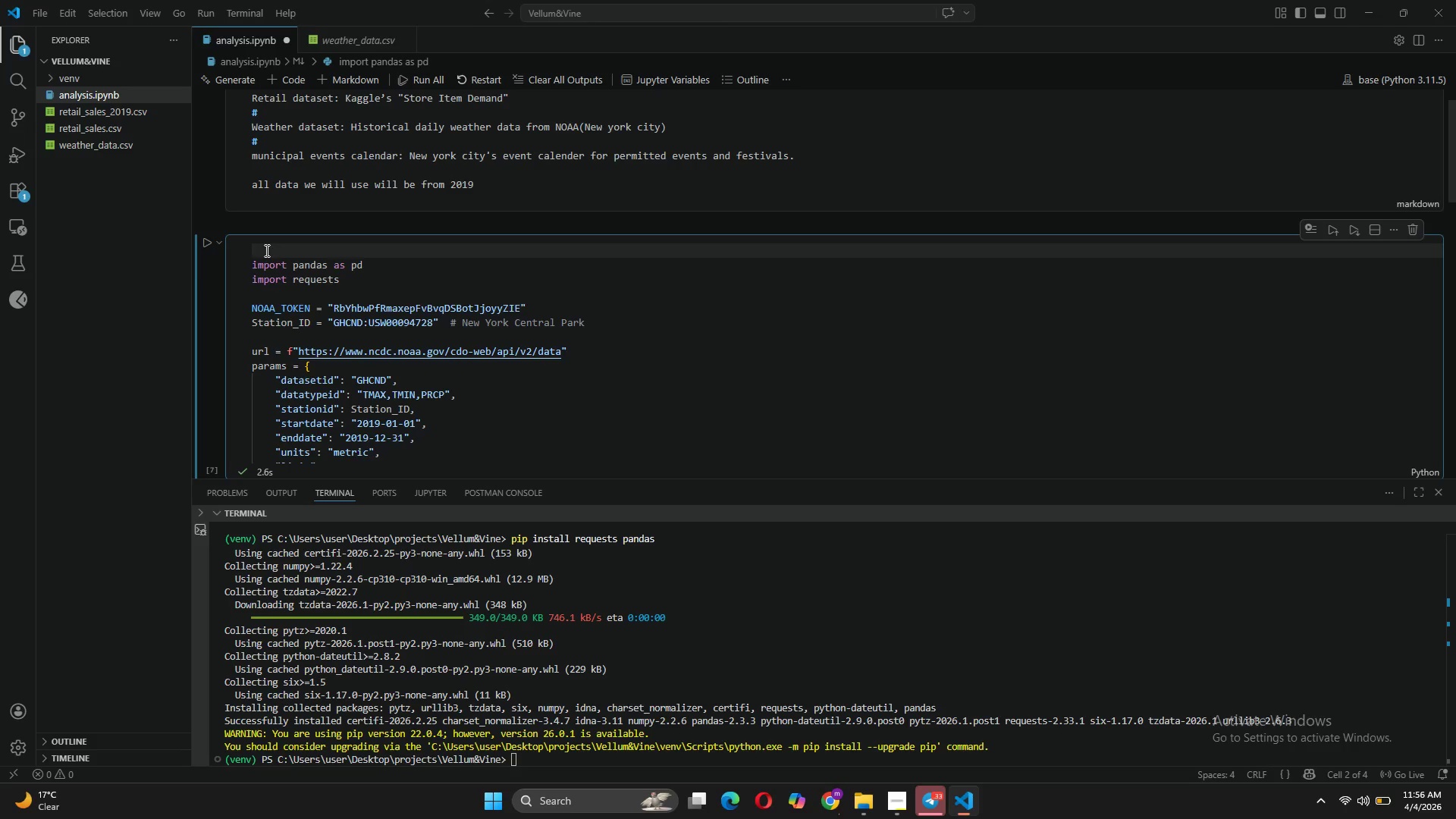 
type(#import nec)
key(Tab)
 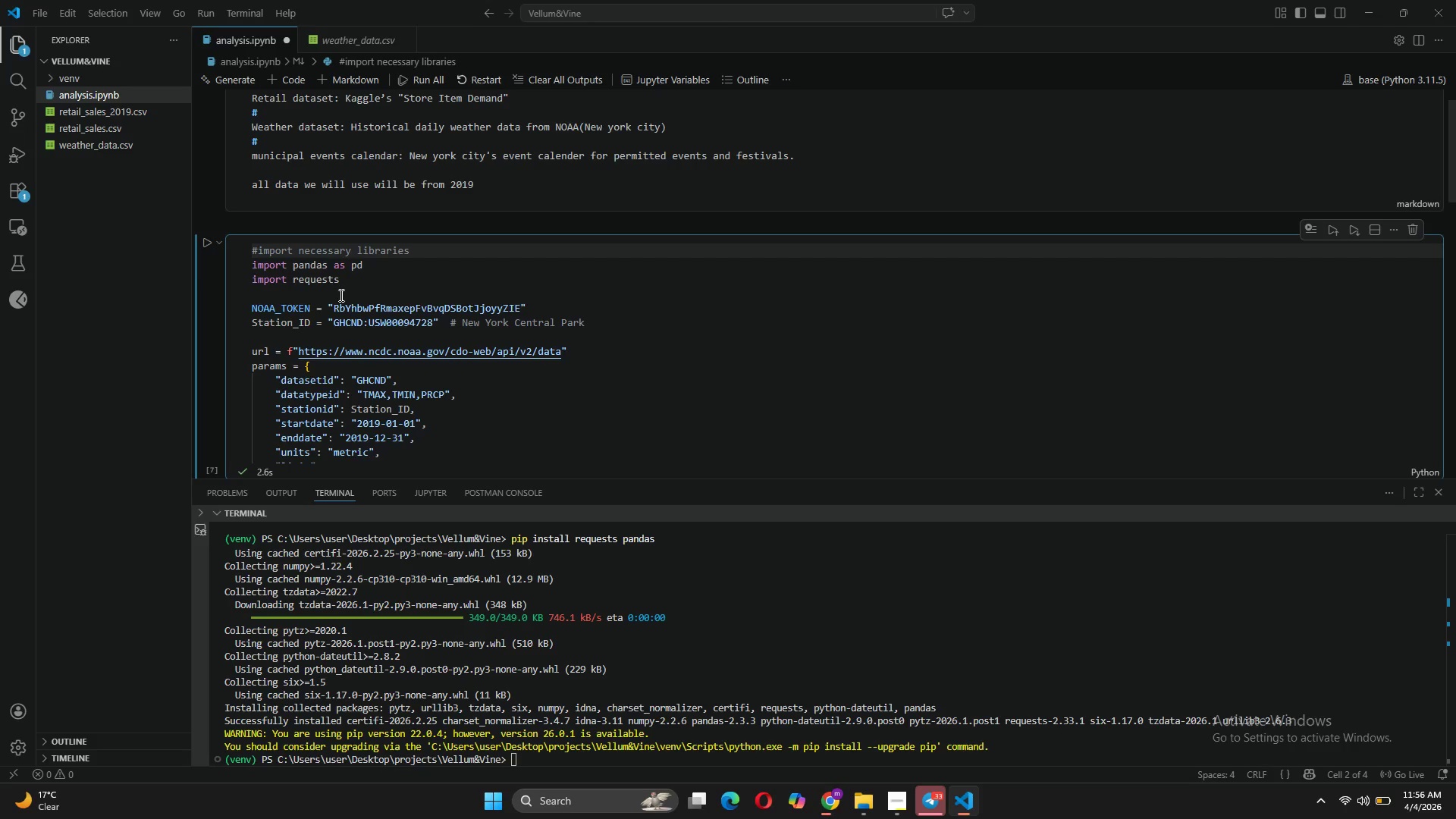 
left_click([342, 297])
 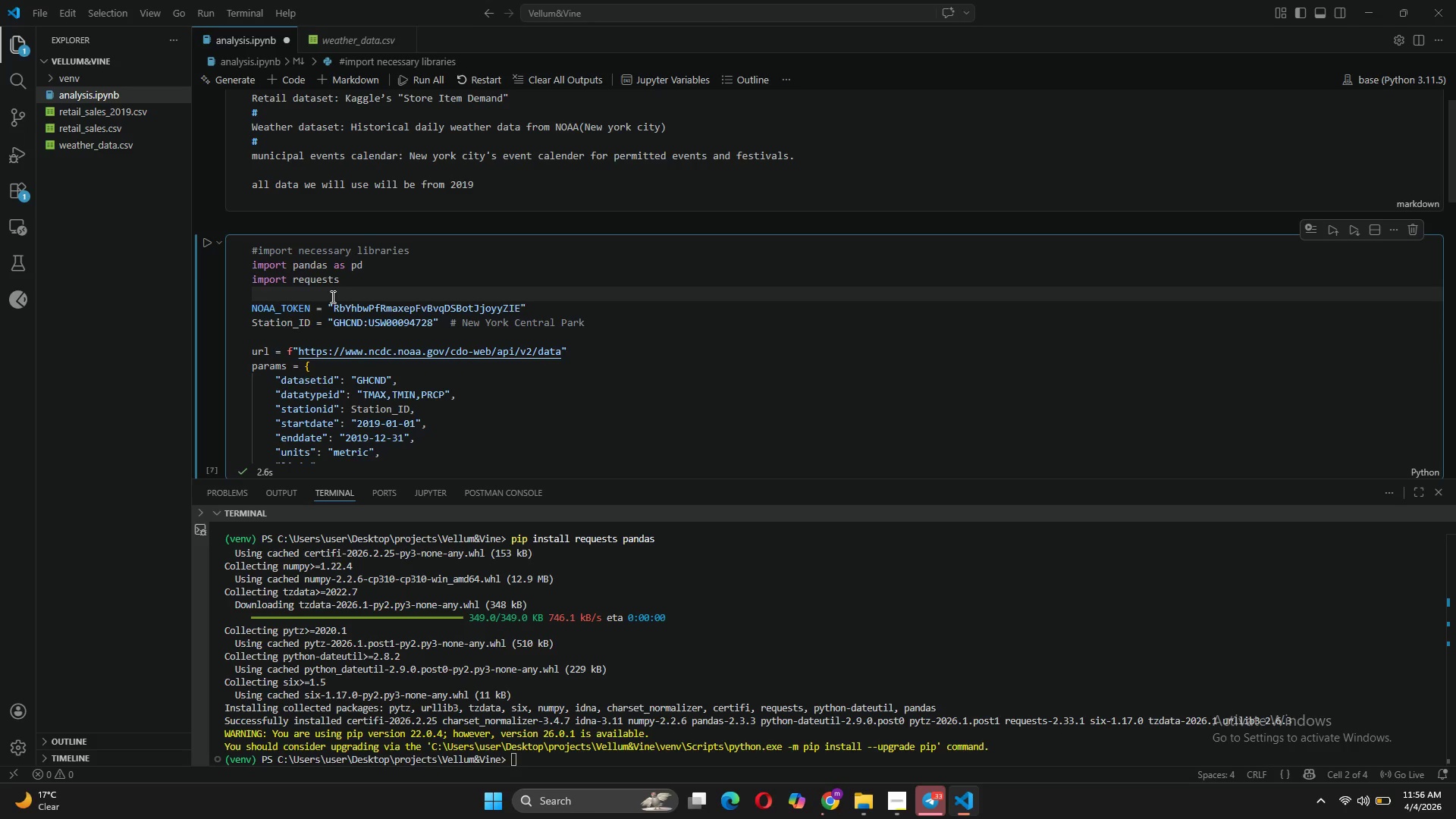 
key(Enter)
 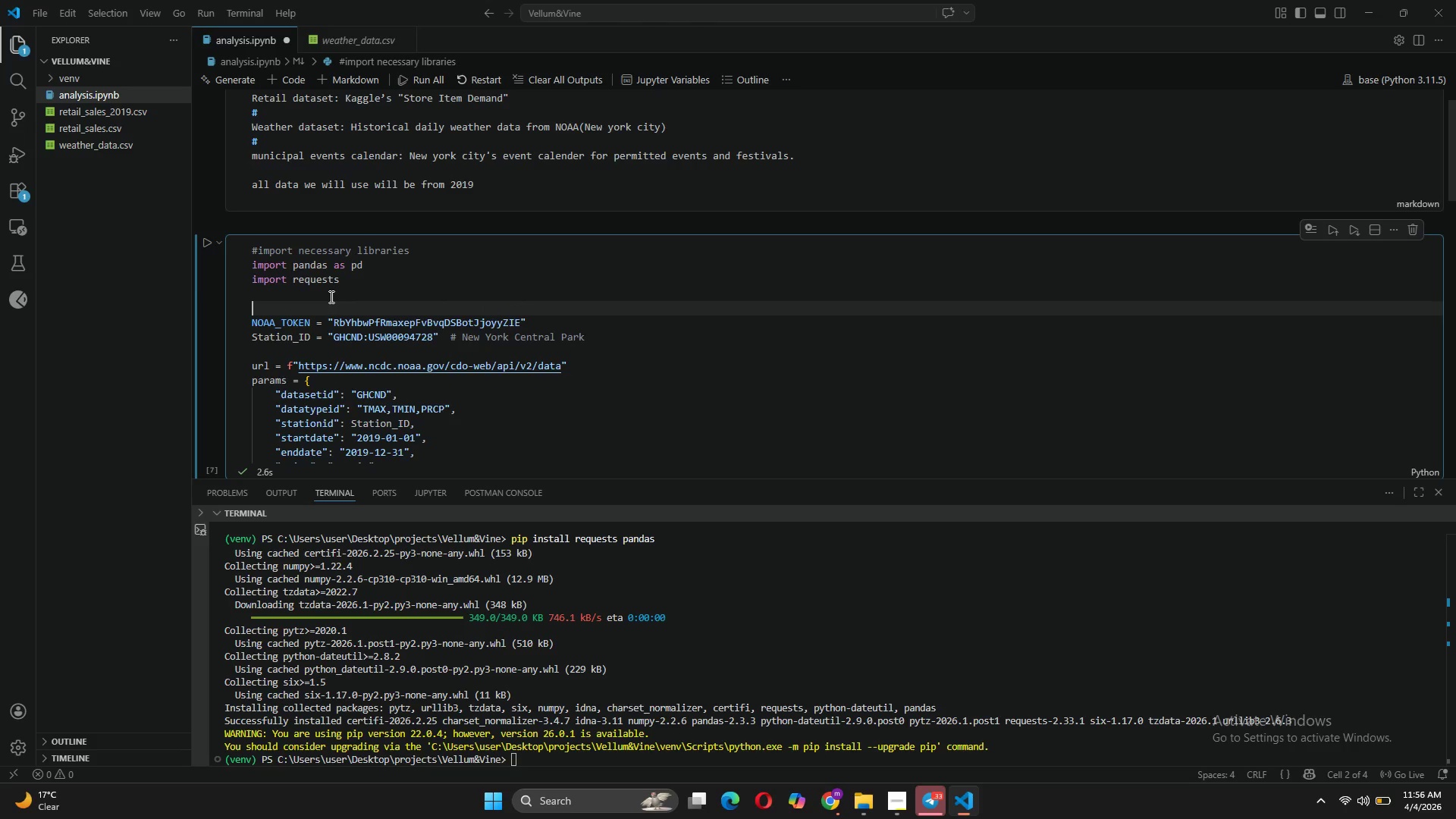 
type(# define )
key(Tab)
 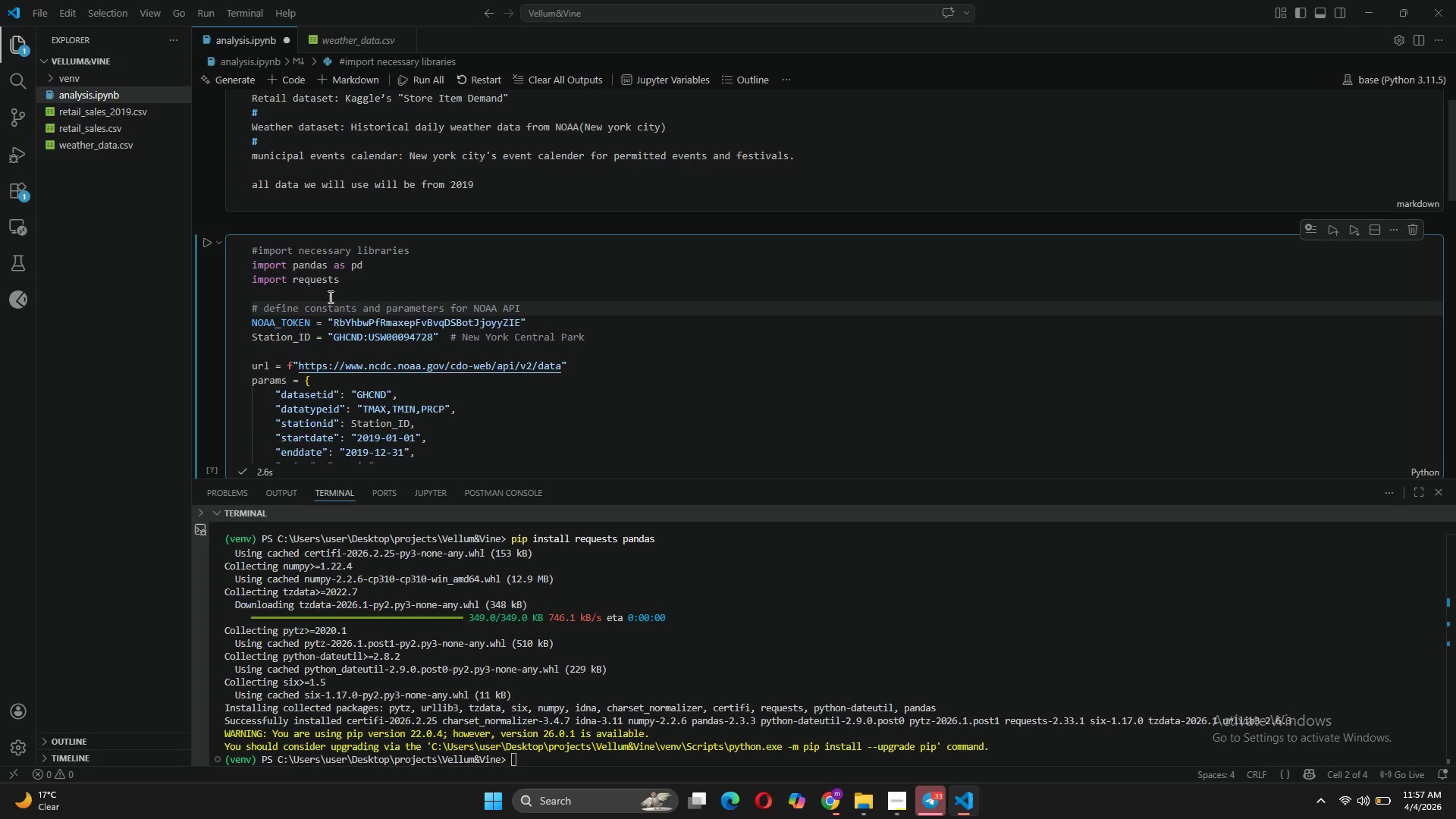 
scroll: coordinate [331, 297], scroll_direction: down, amount: 4.0
 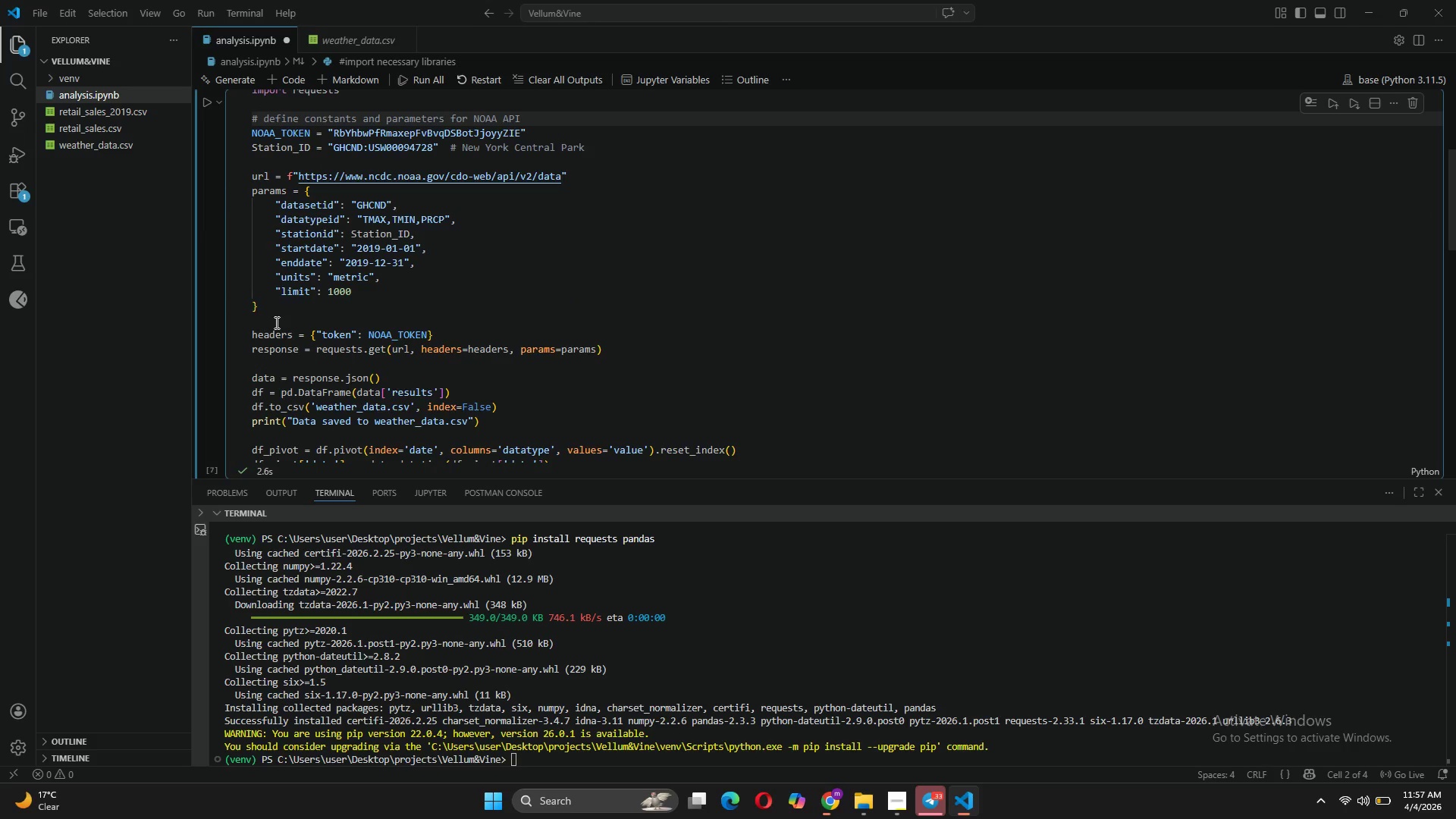 
left_click([463, 335])
 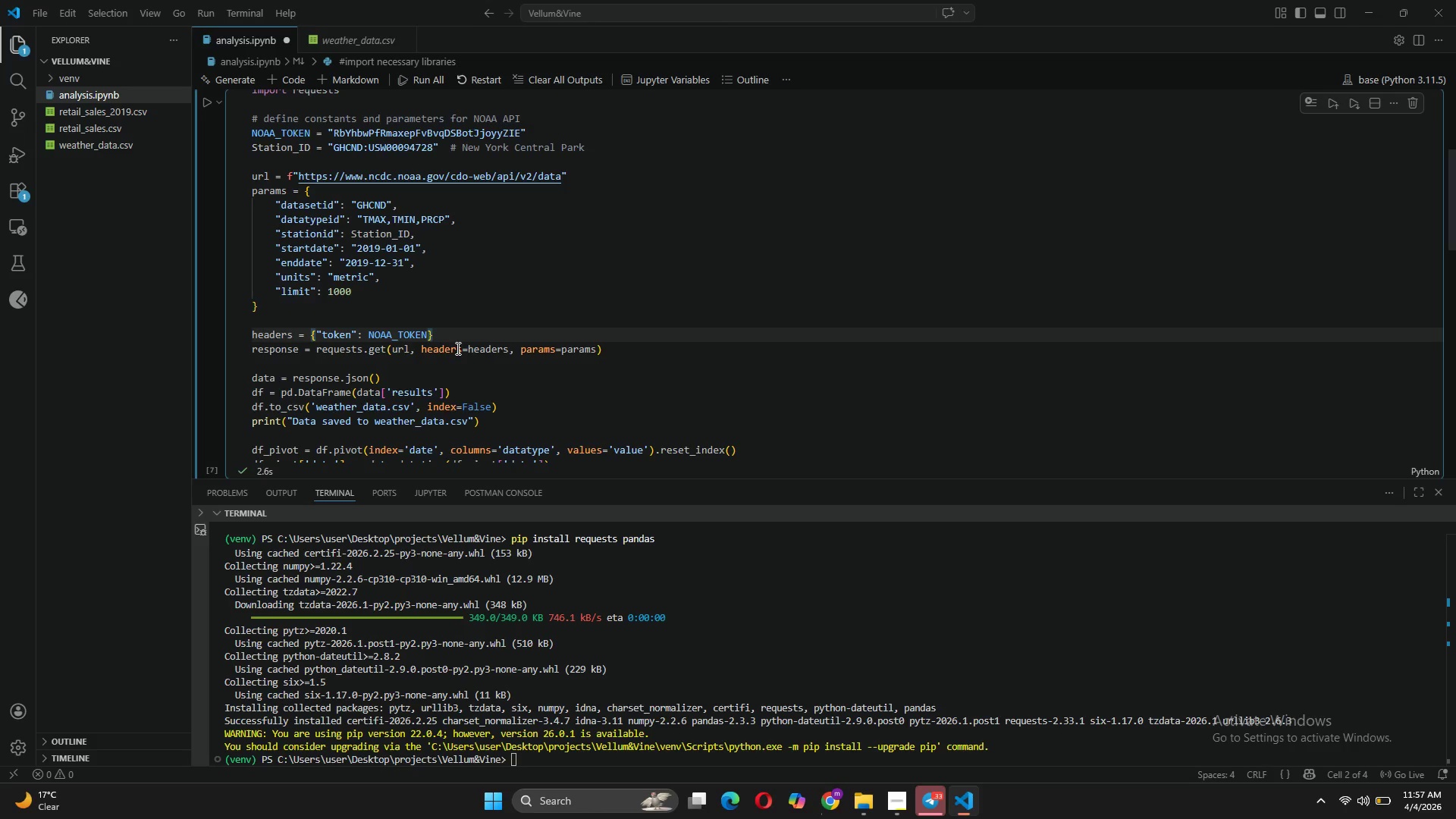 
key(Enter)
 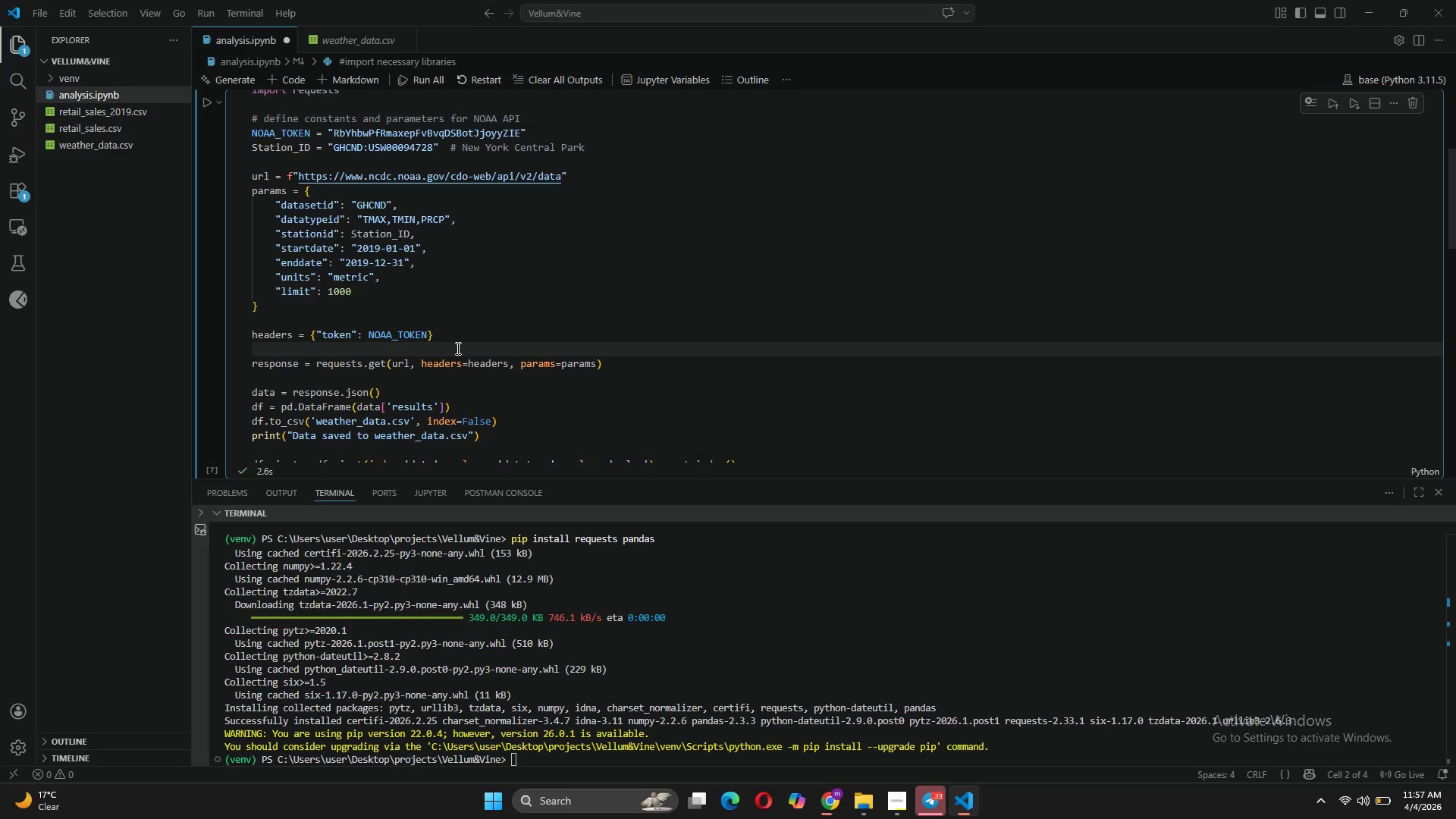 
key(Shift+ShiftLeft)
 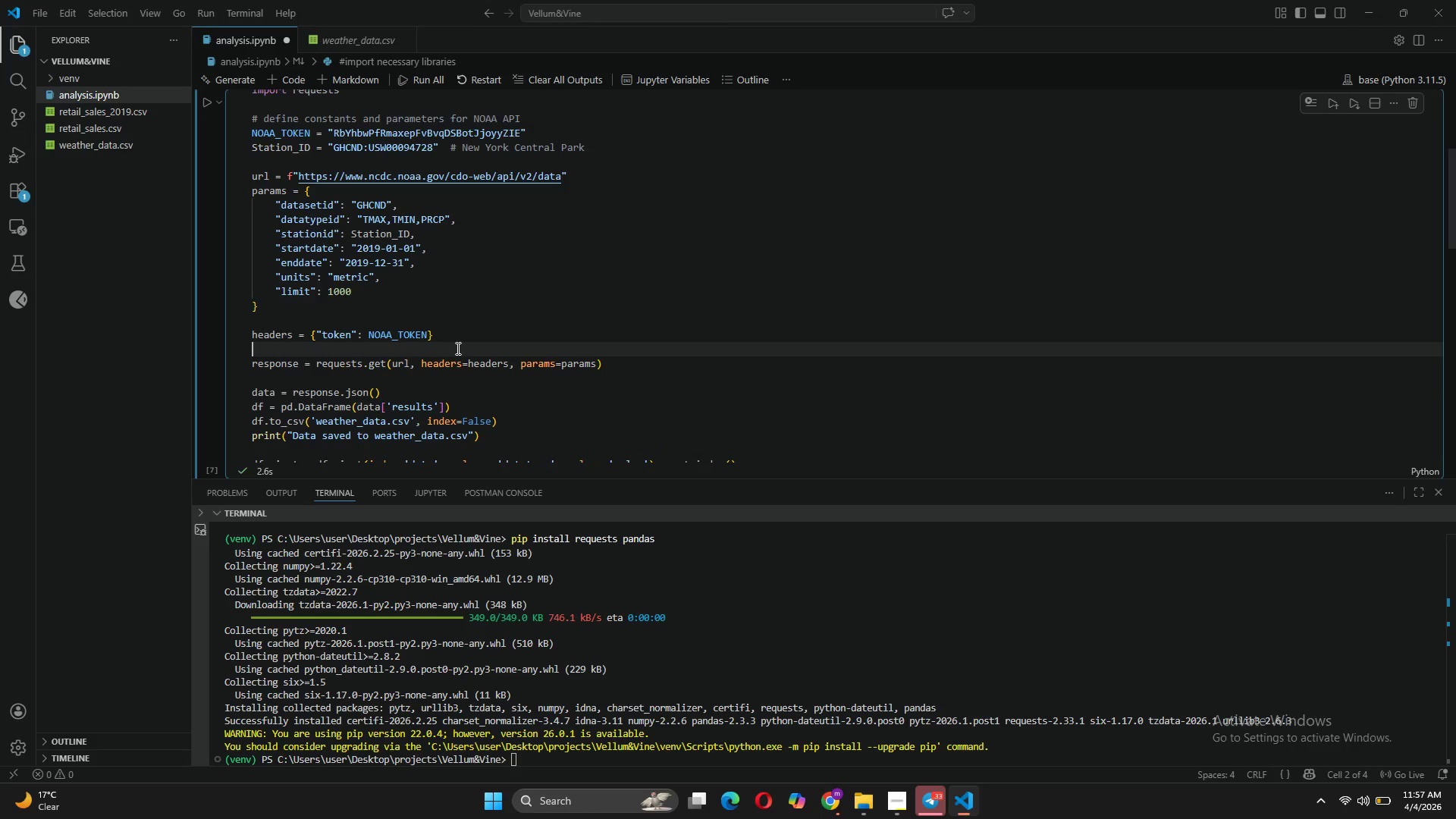 
key(Shift+3)
 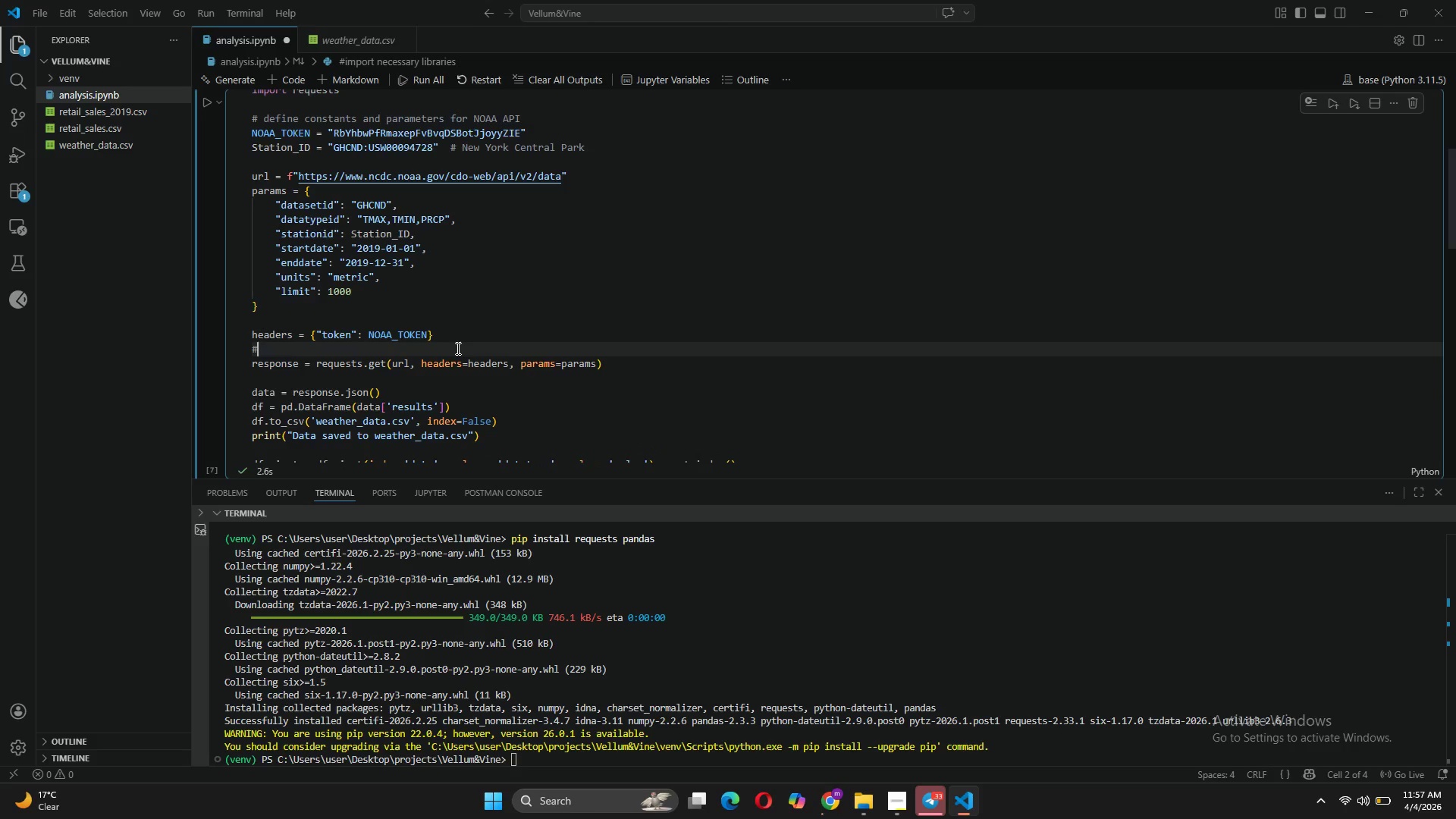 
key(Space)
 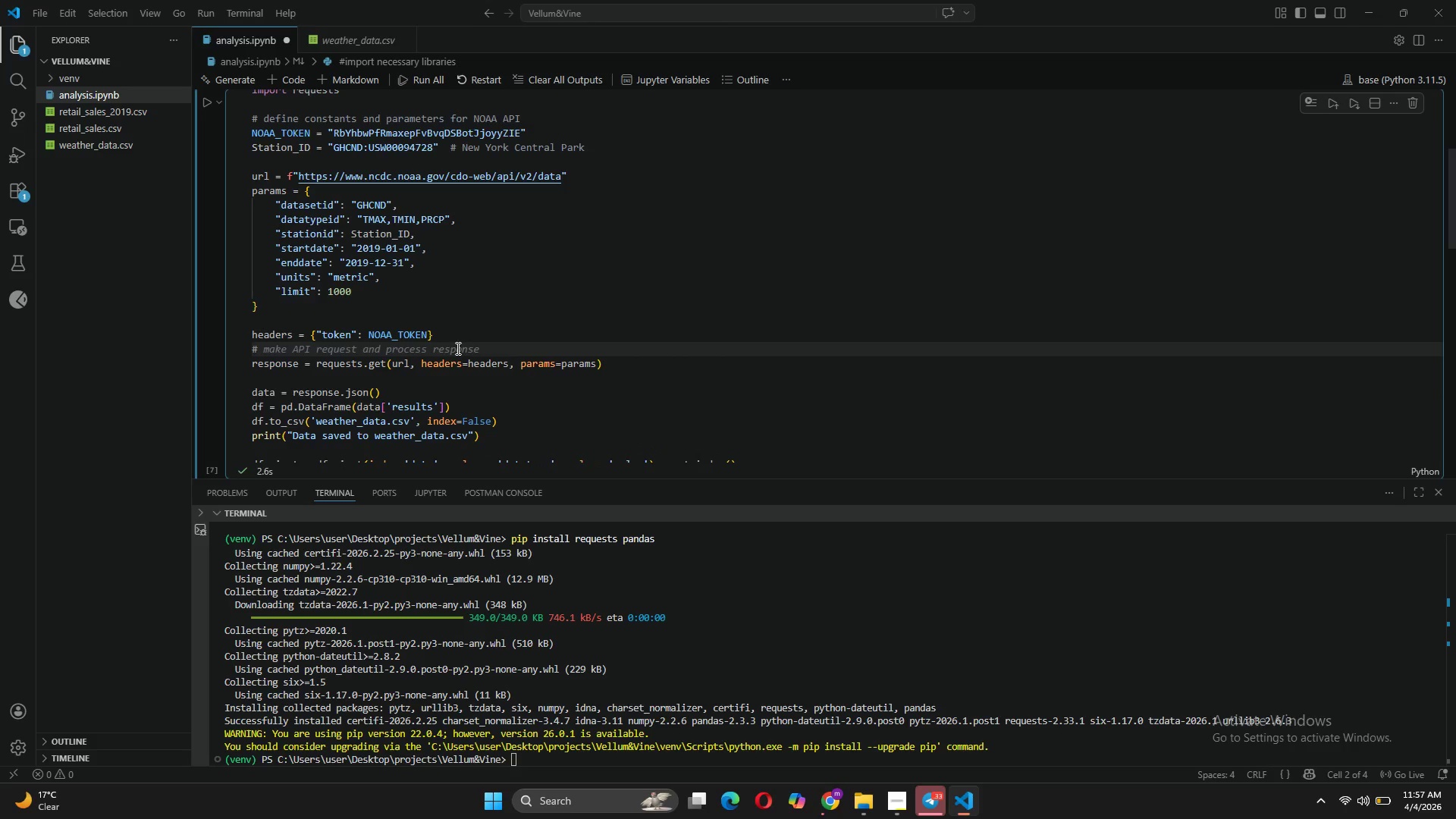 
key(Tab)
 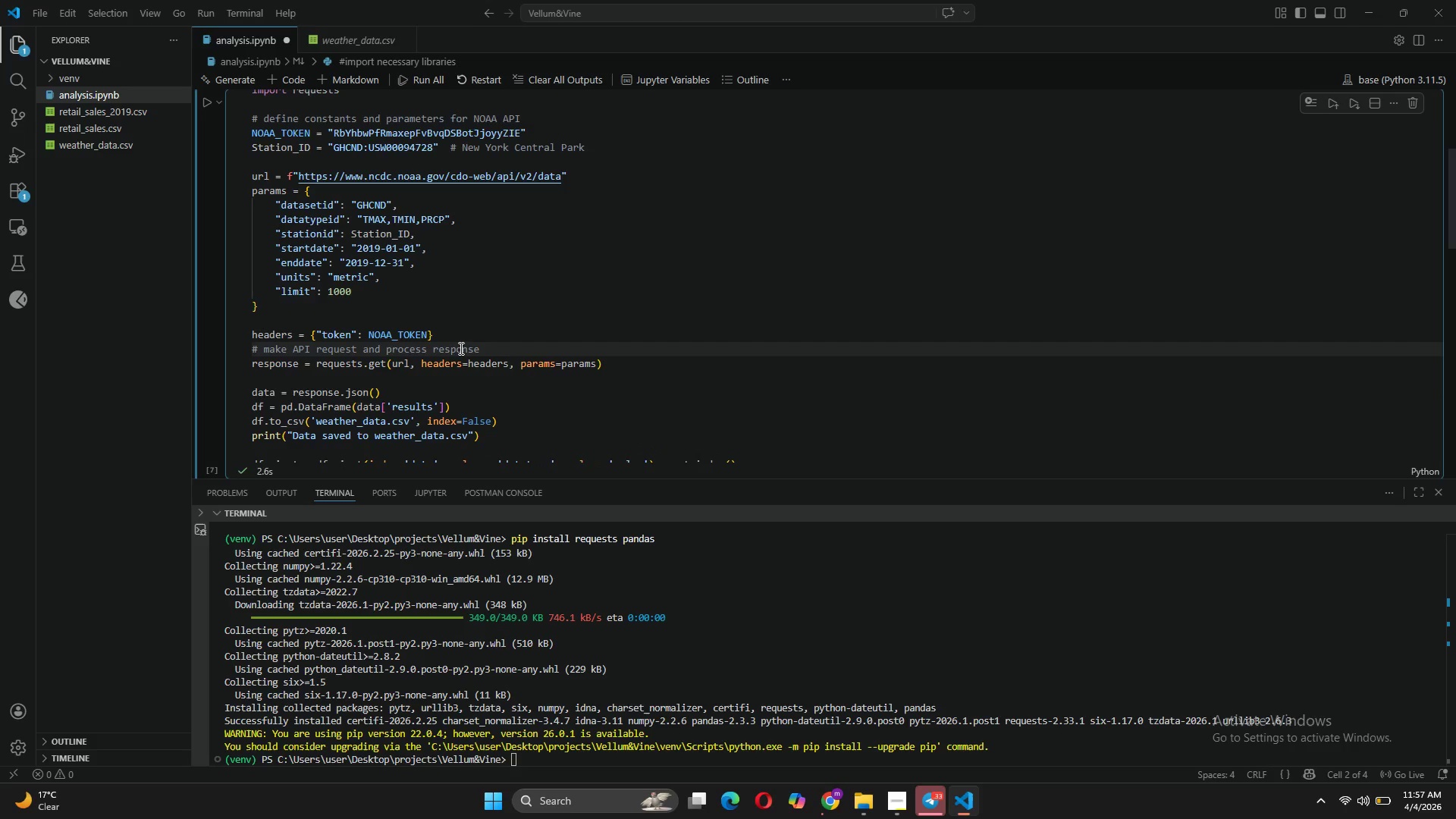 
scroll: coordinate [461, 348], scroll_direction: down, amount: 2.0
 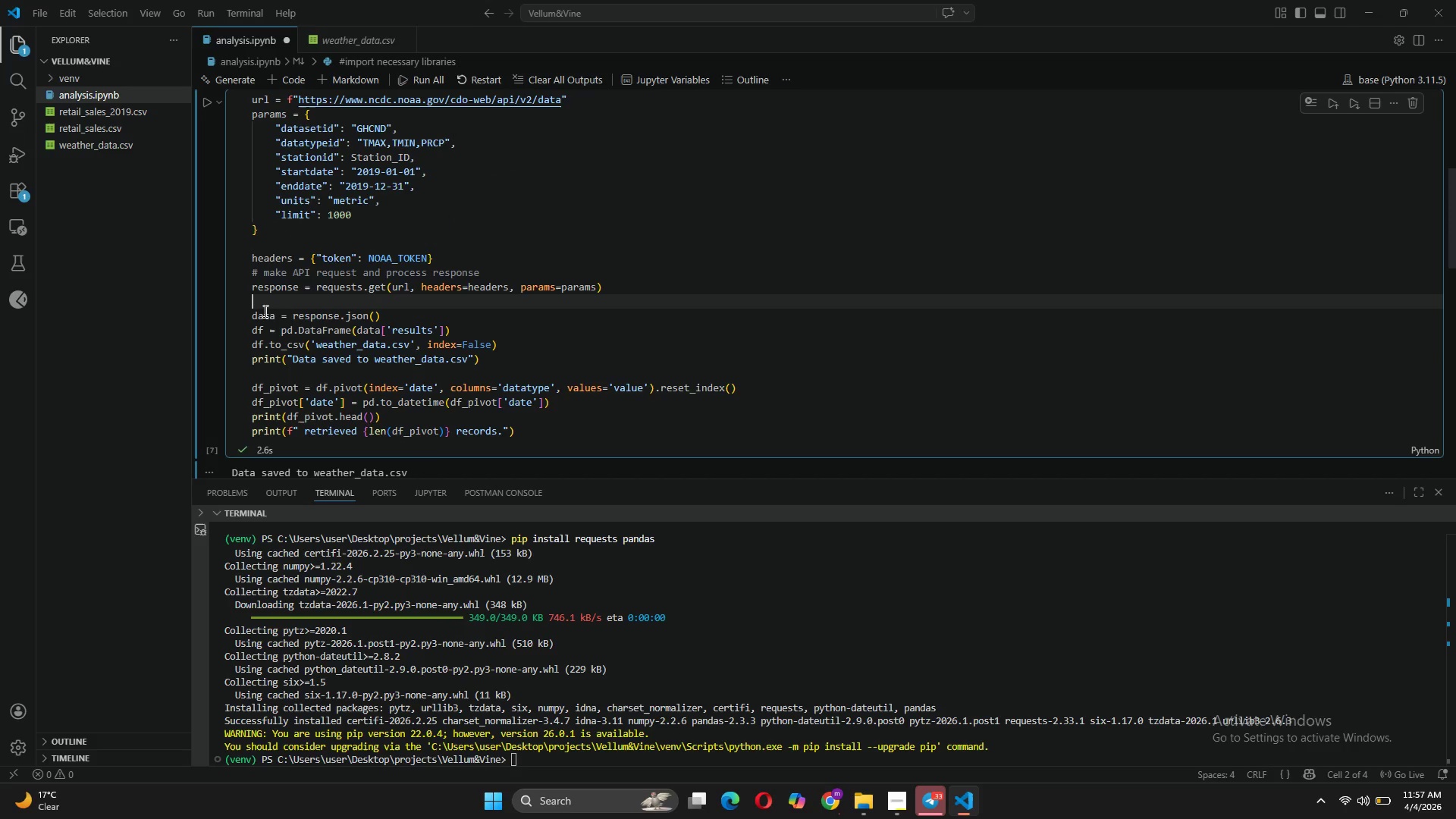 
key(Enter)
 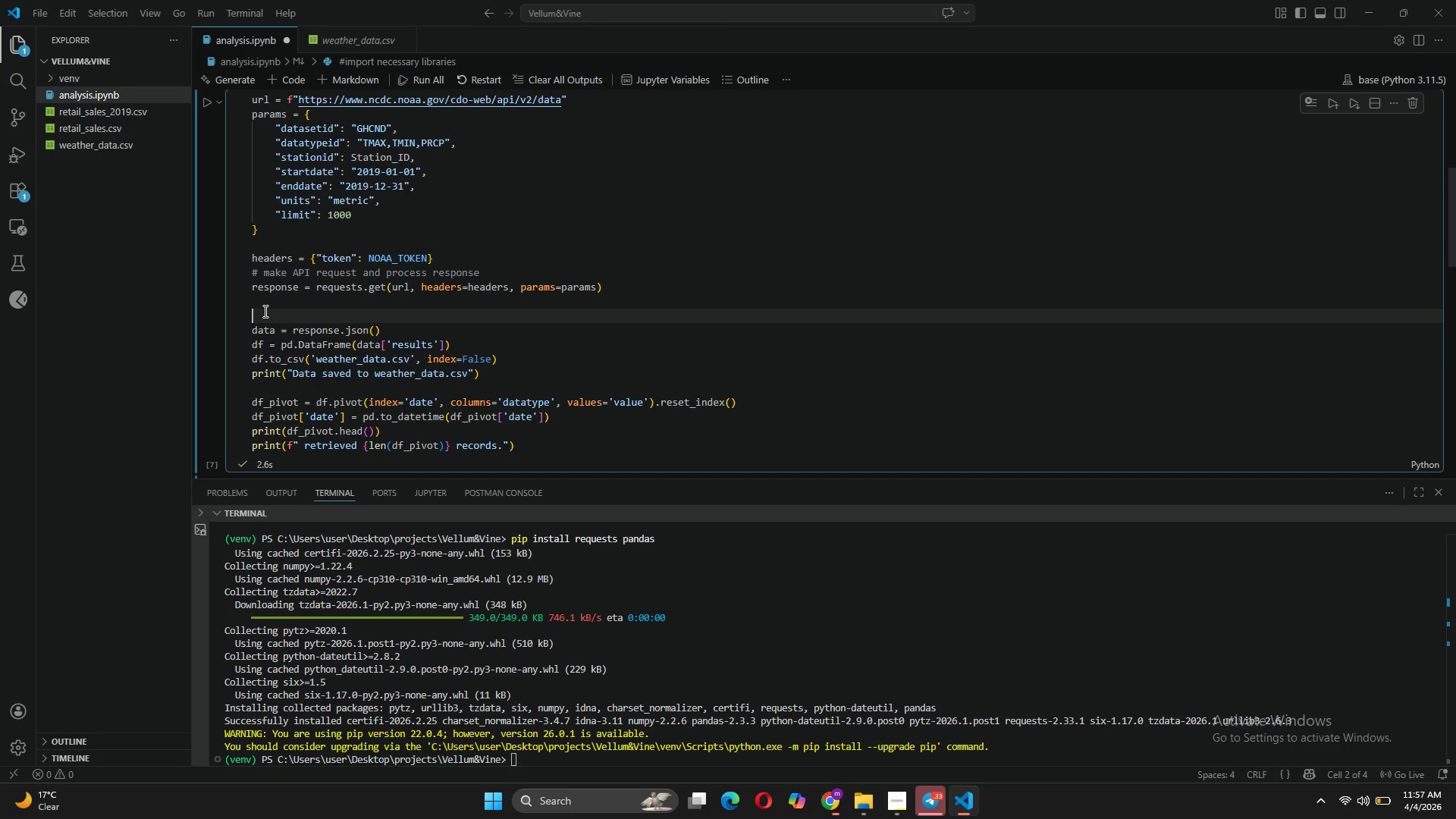 
key(Shift+3)
 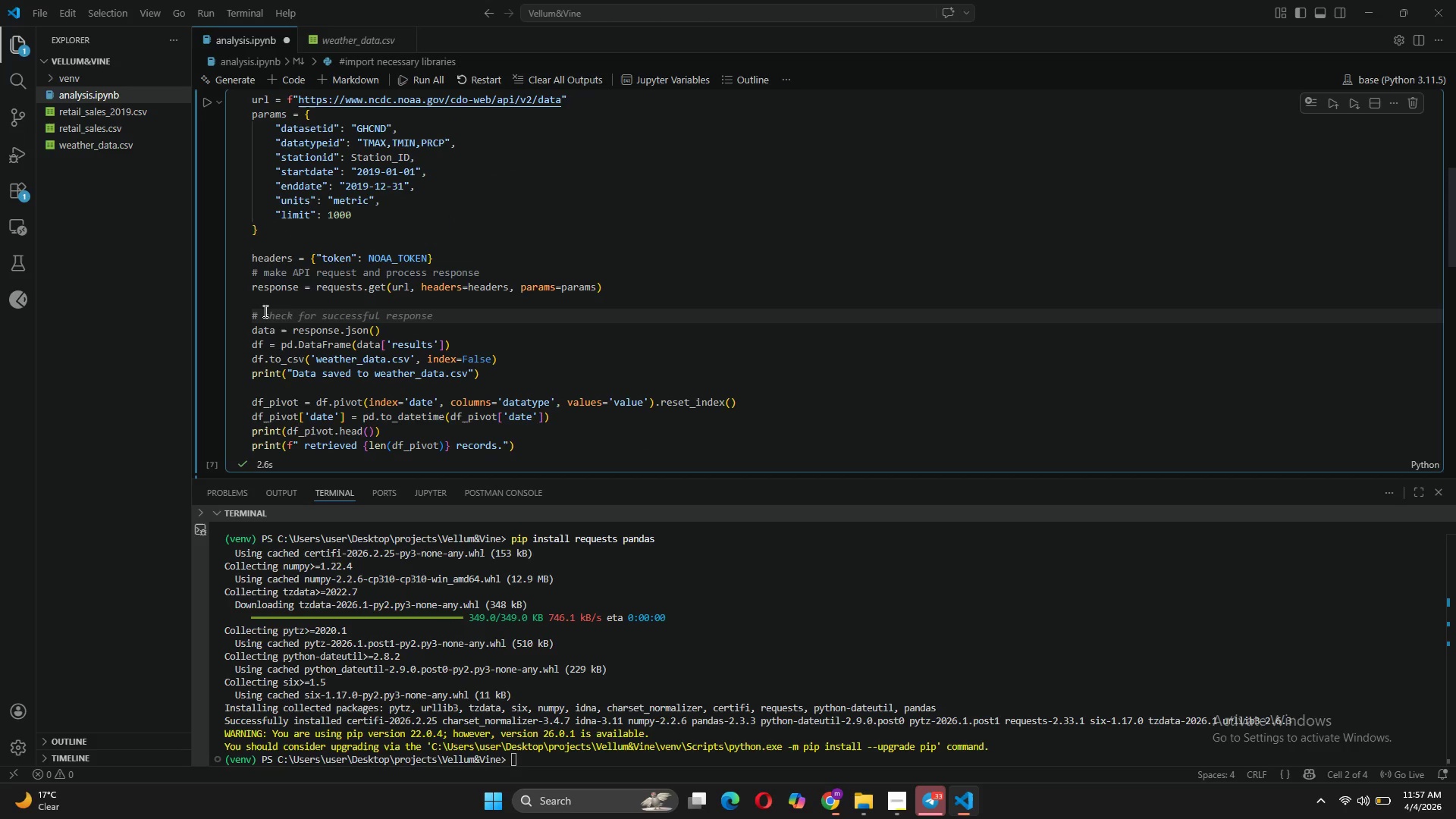 
key(Tab)
 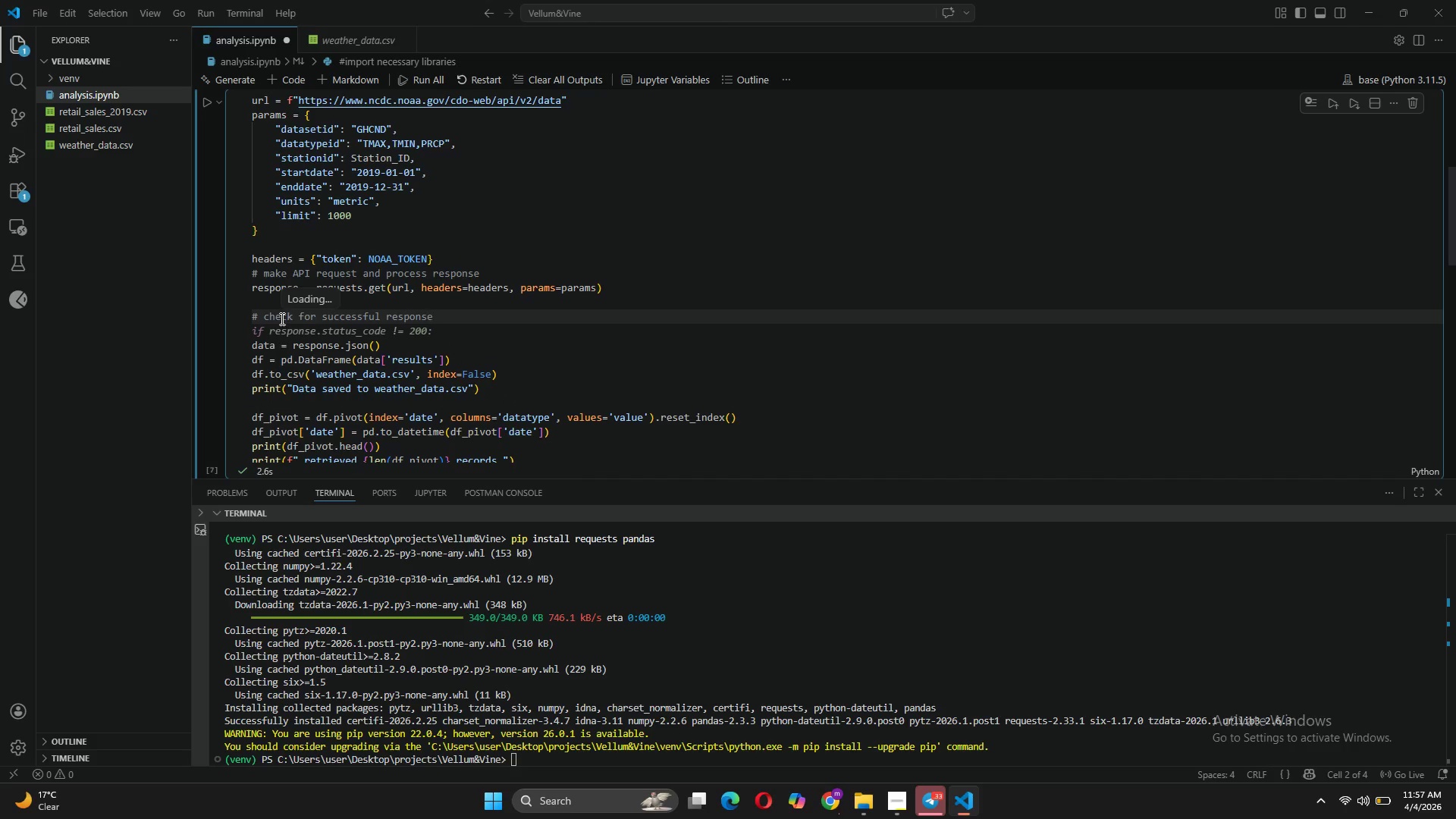 
wait(7.72)
 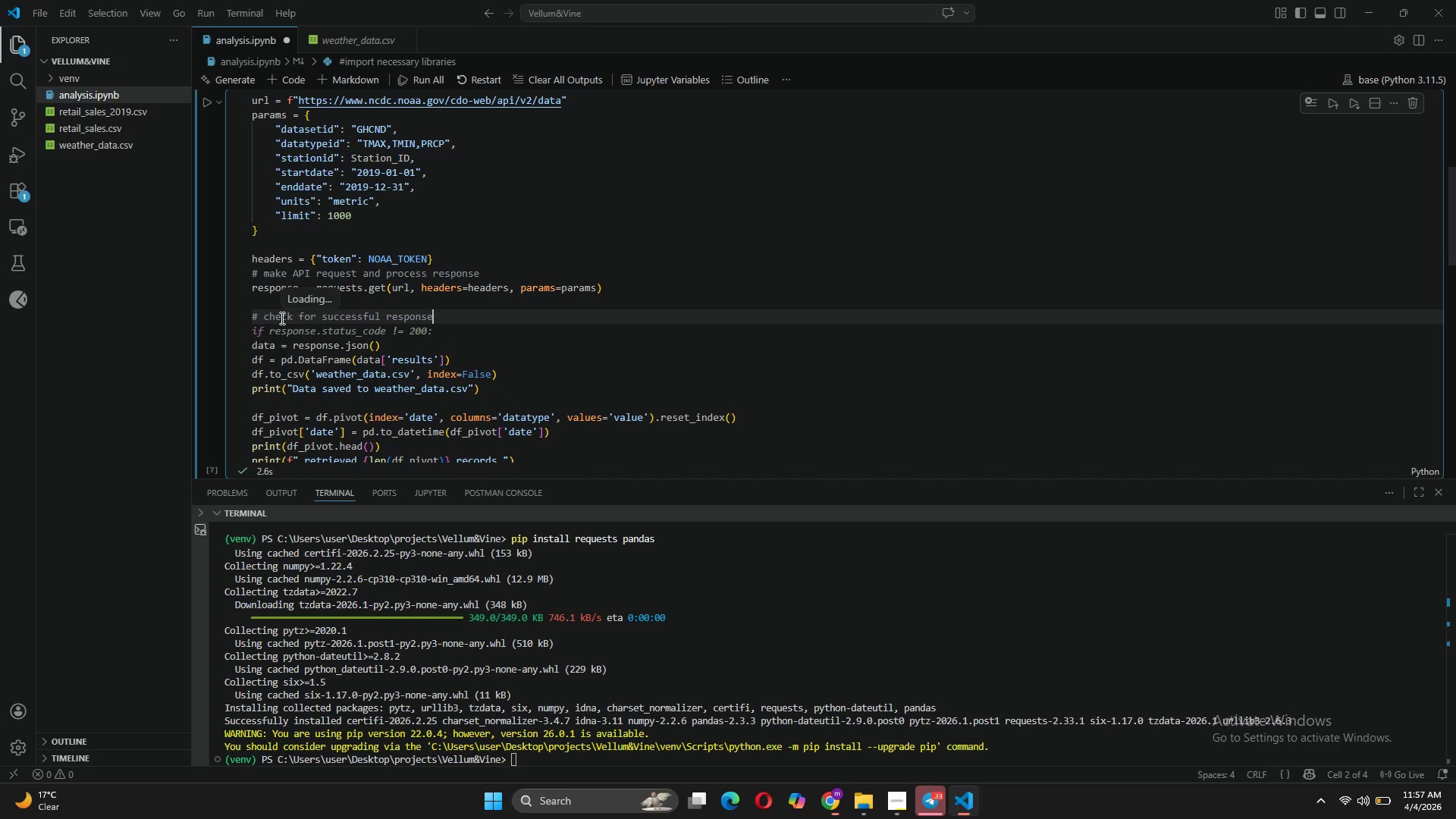 
key(Tab)
 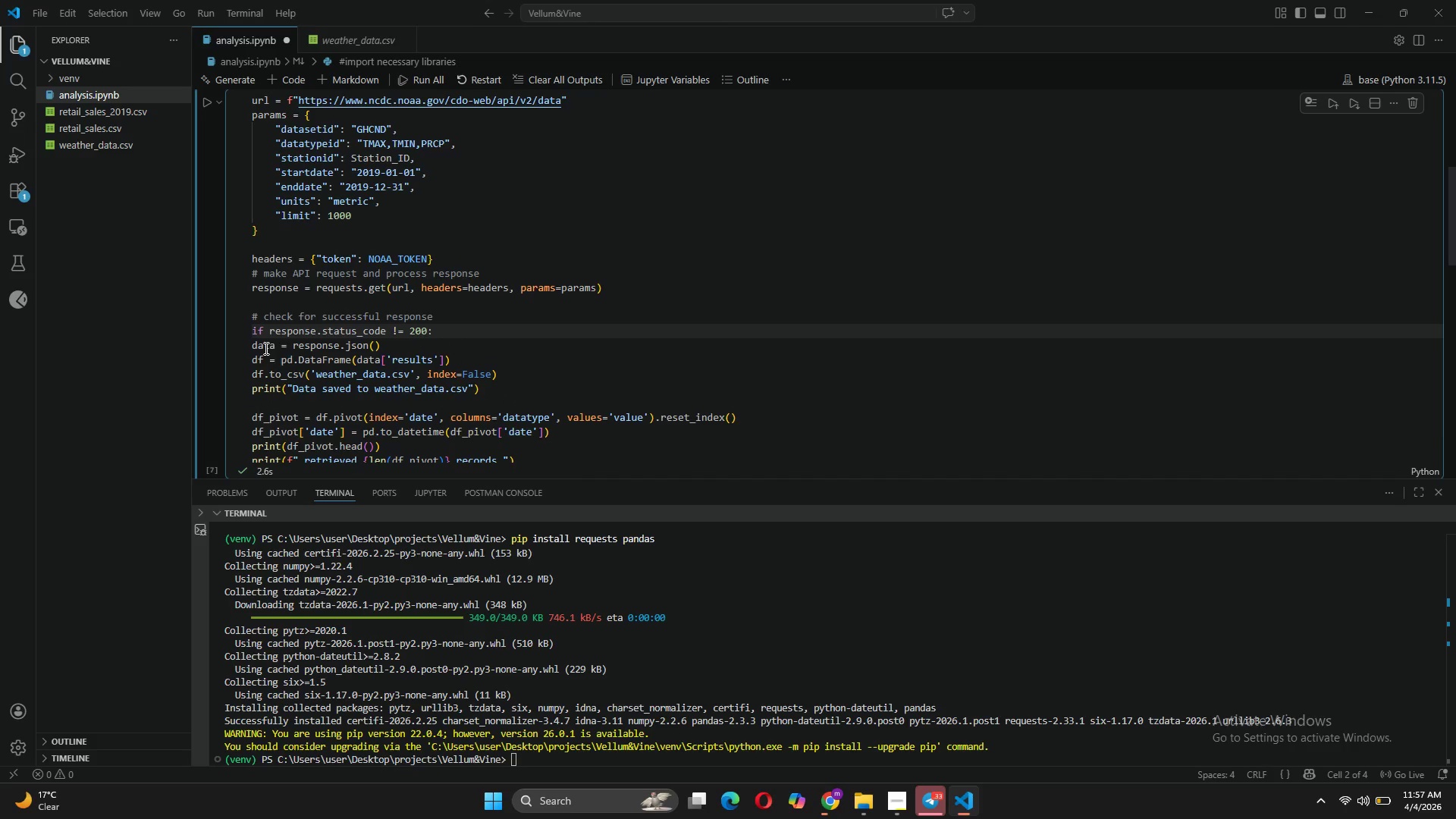 
key(Tab)
 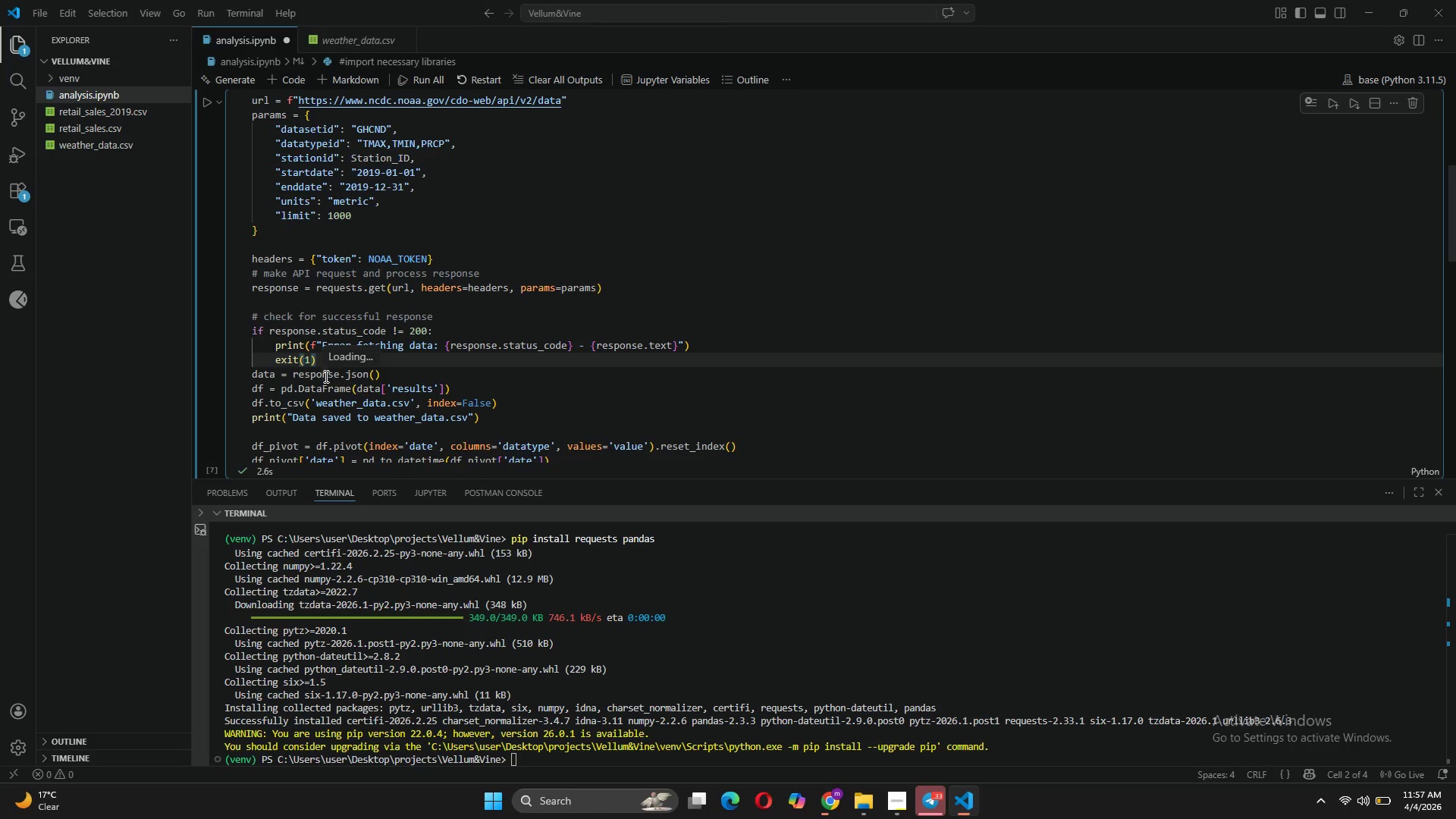 
key(Tab)
 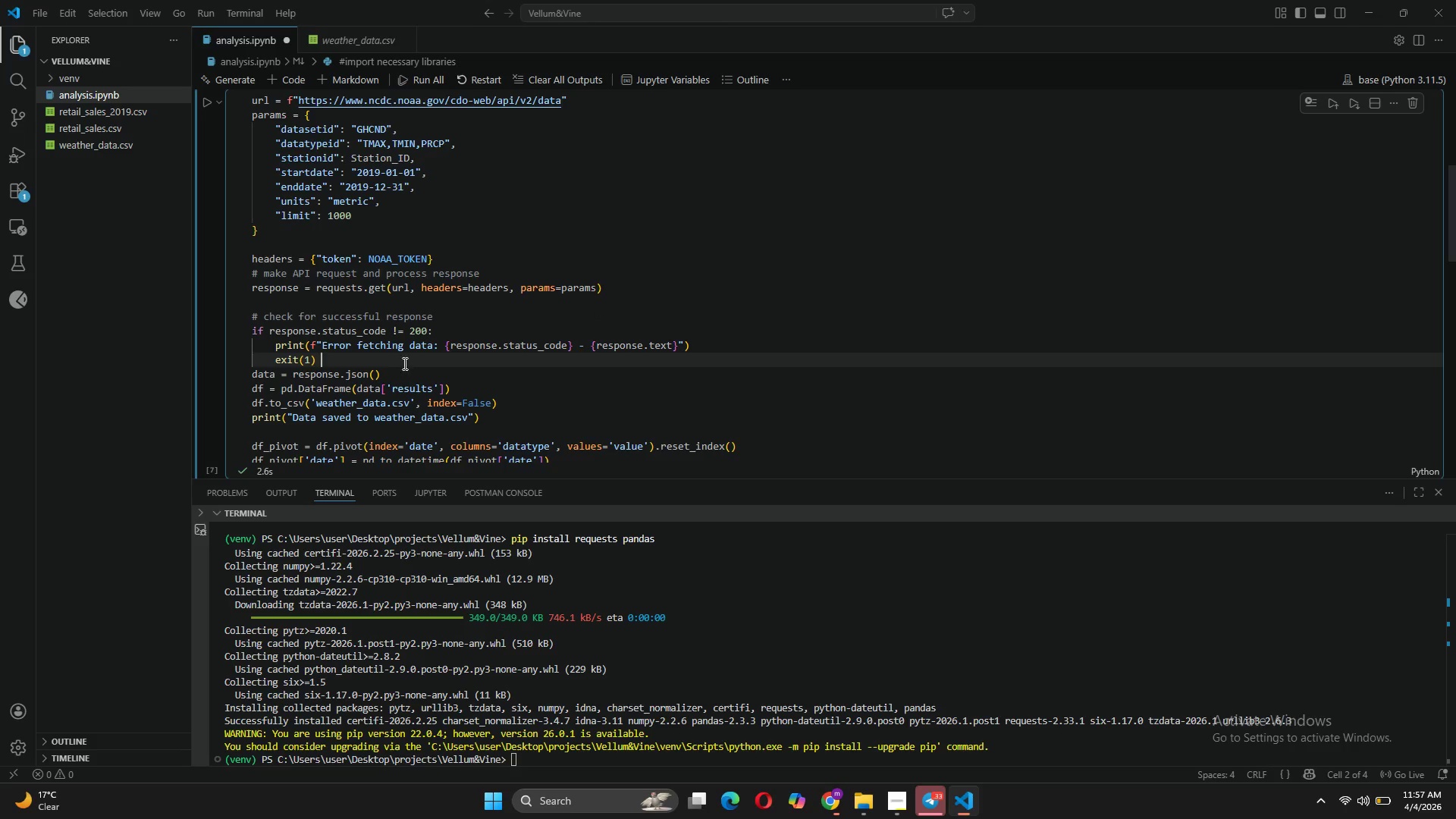 
left_click([391, 356])
 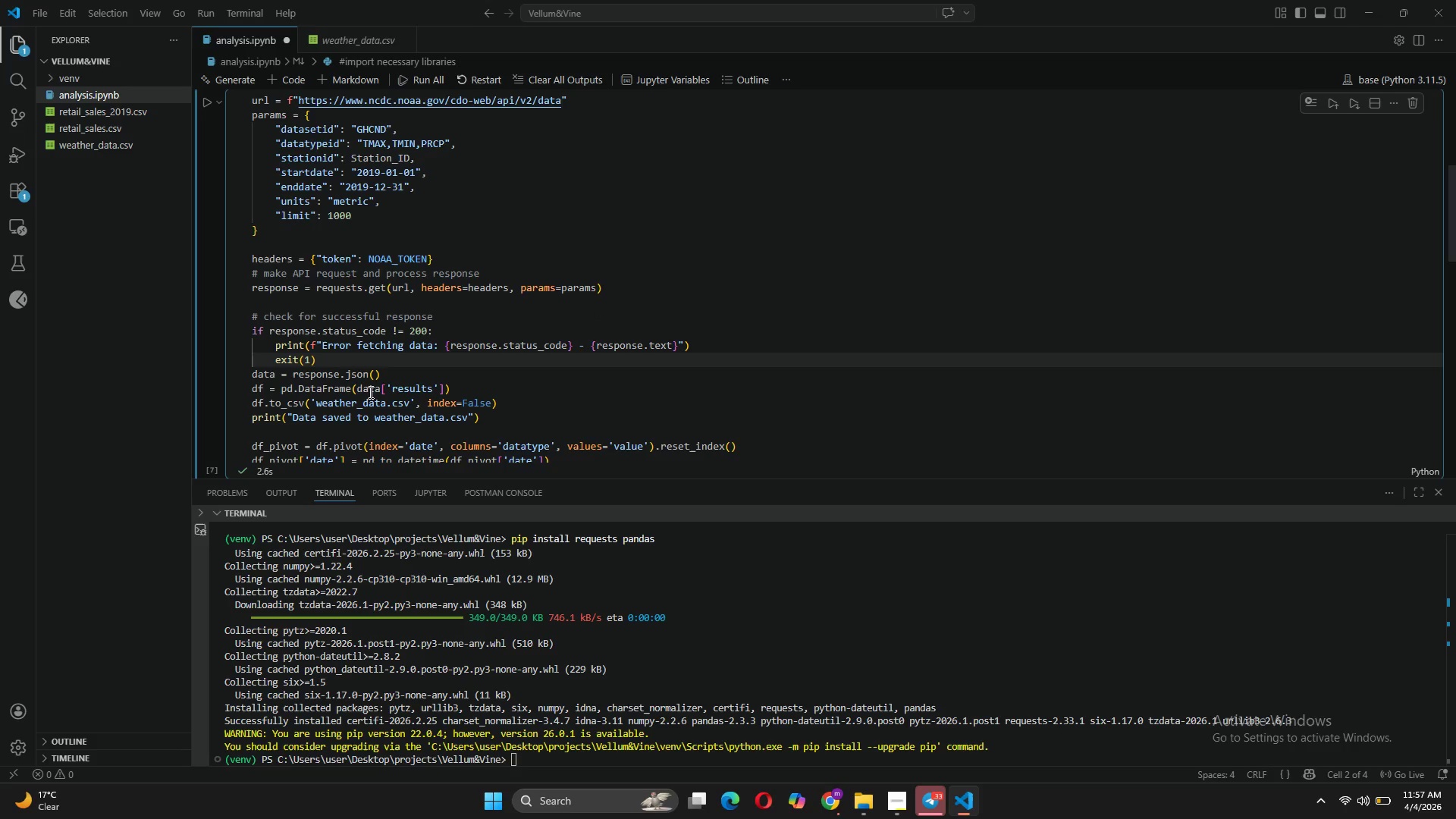 
key(Backspace)
 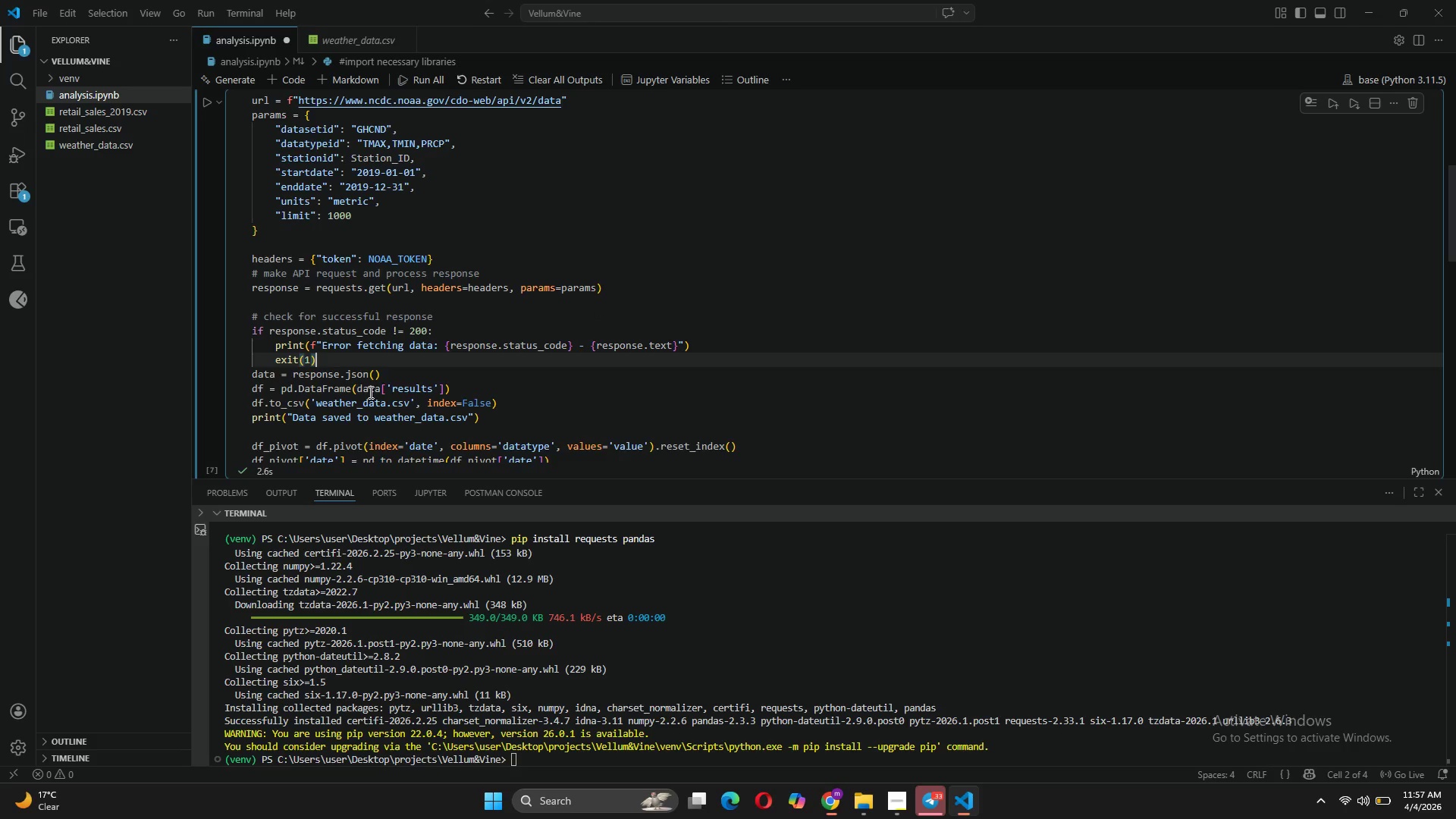 
key(Enter)
 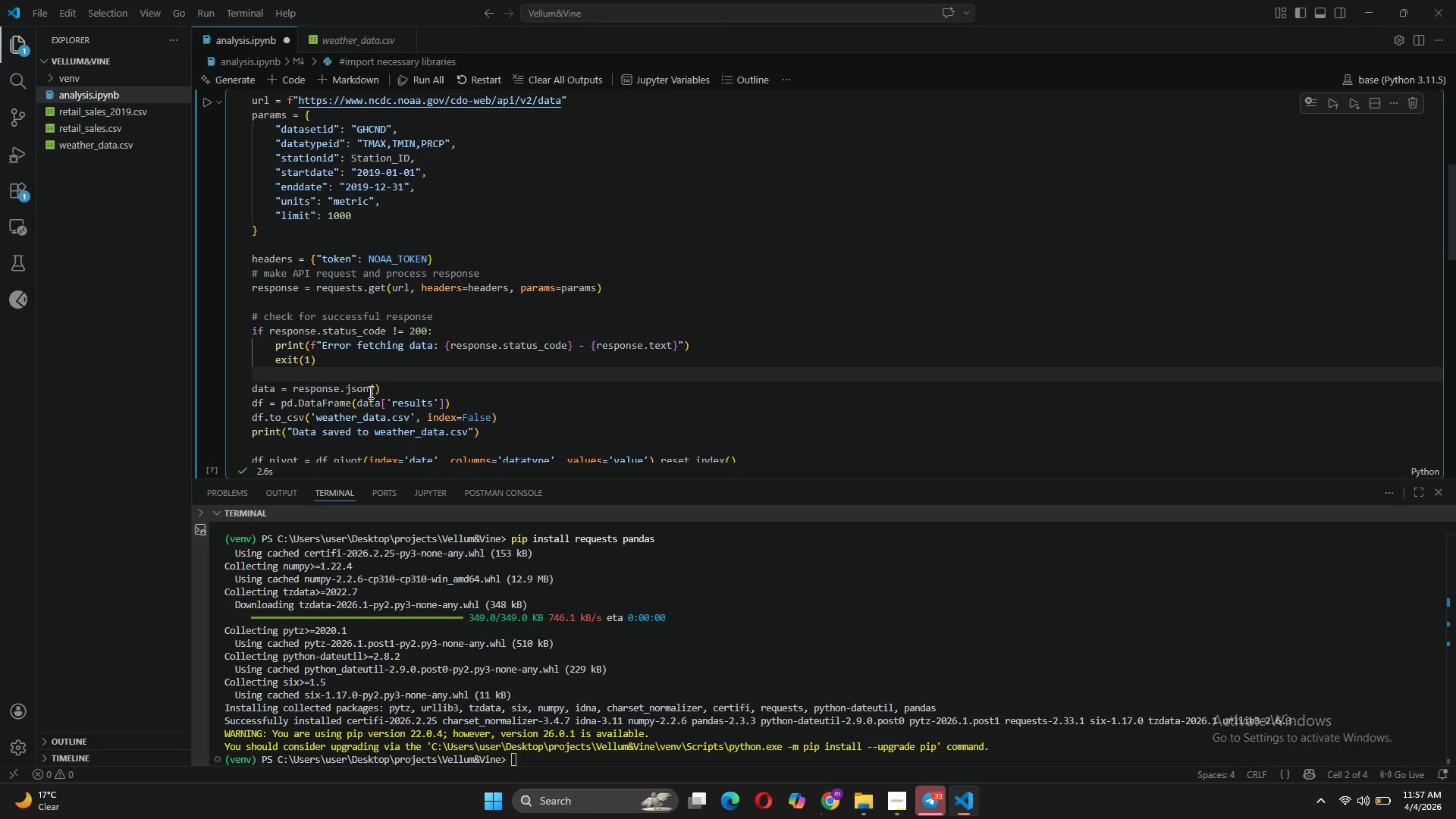 
key(Enter)
 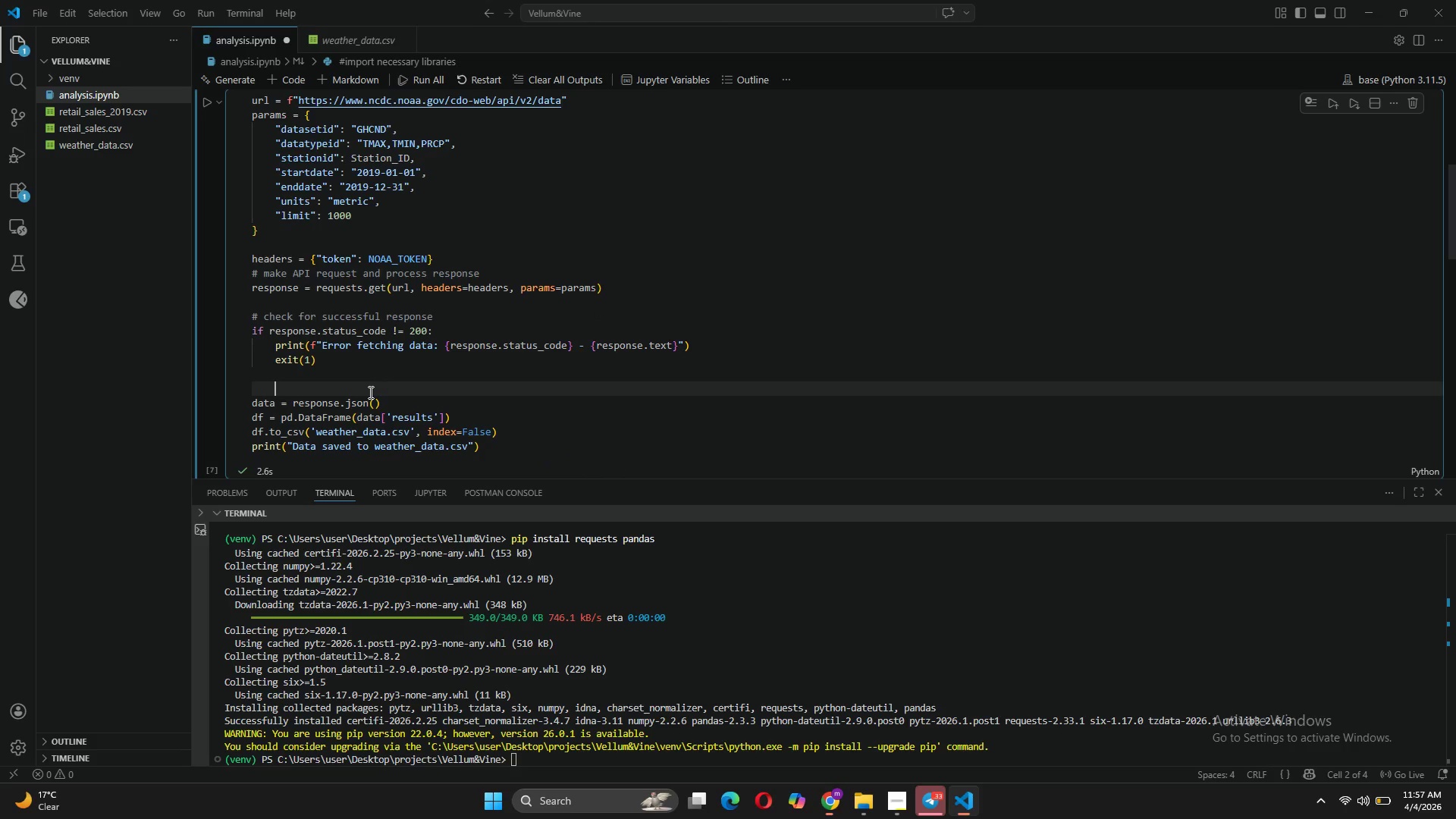 
key(Backspace)
 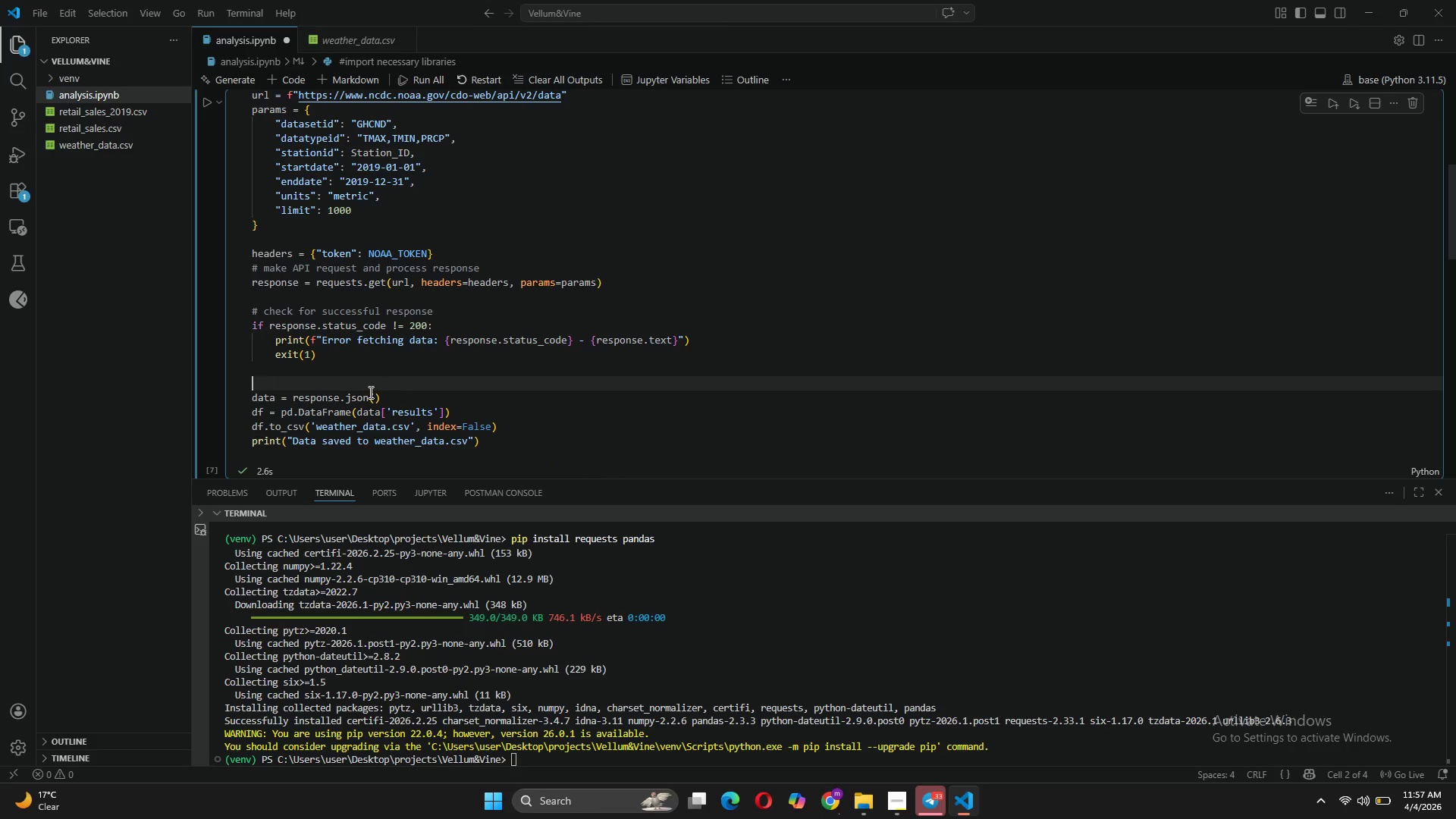 
key(Shift+3)
 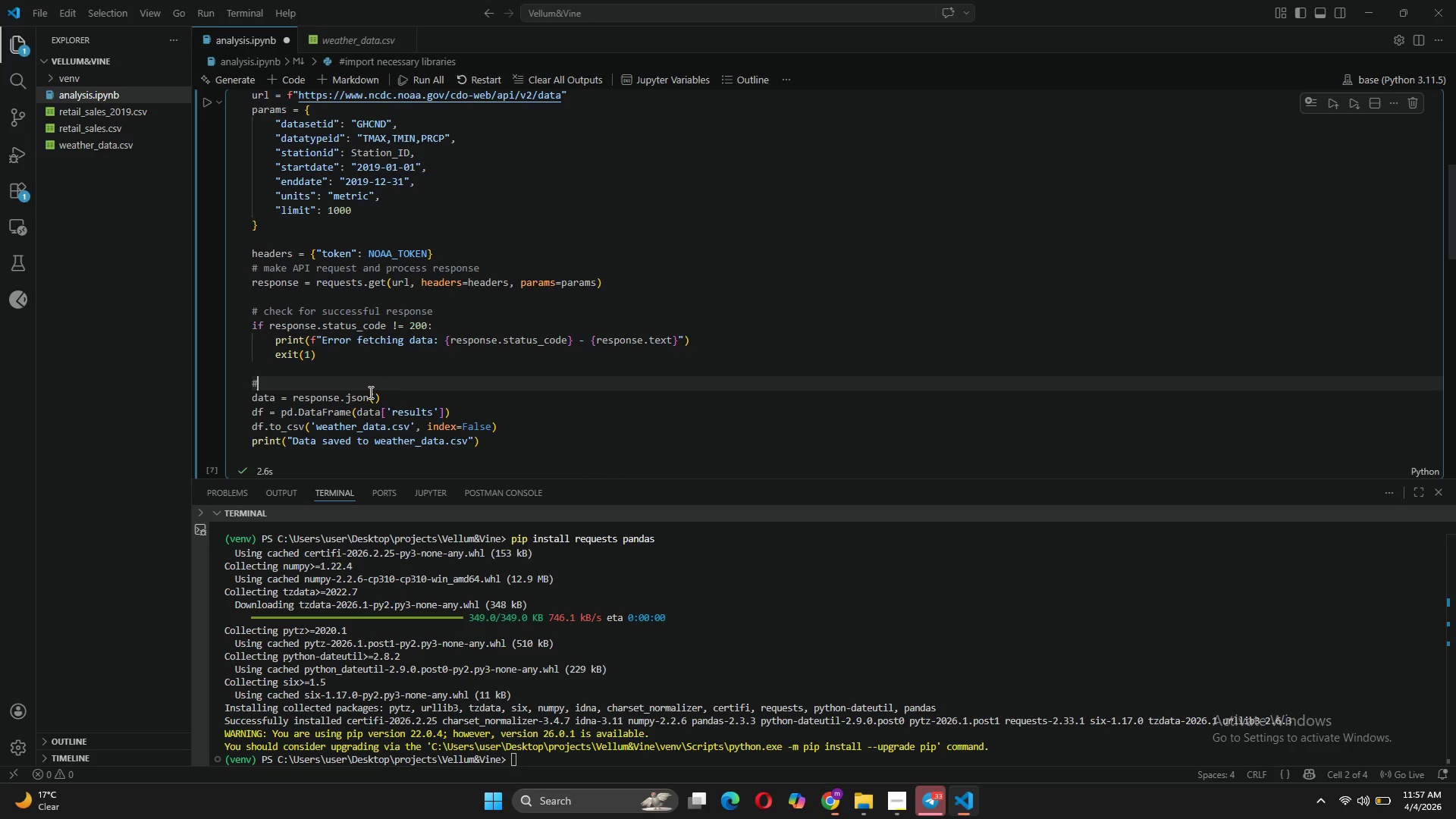 
key(Space)
 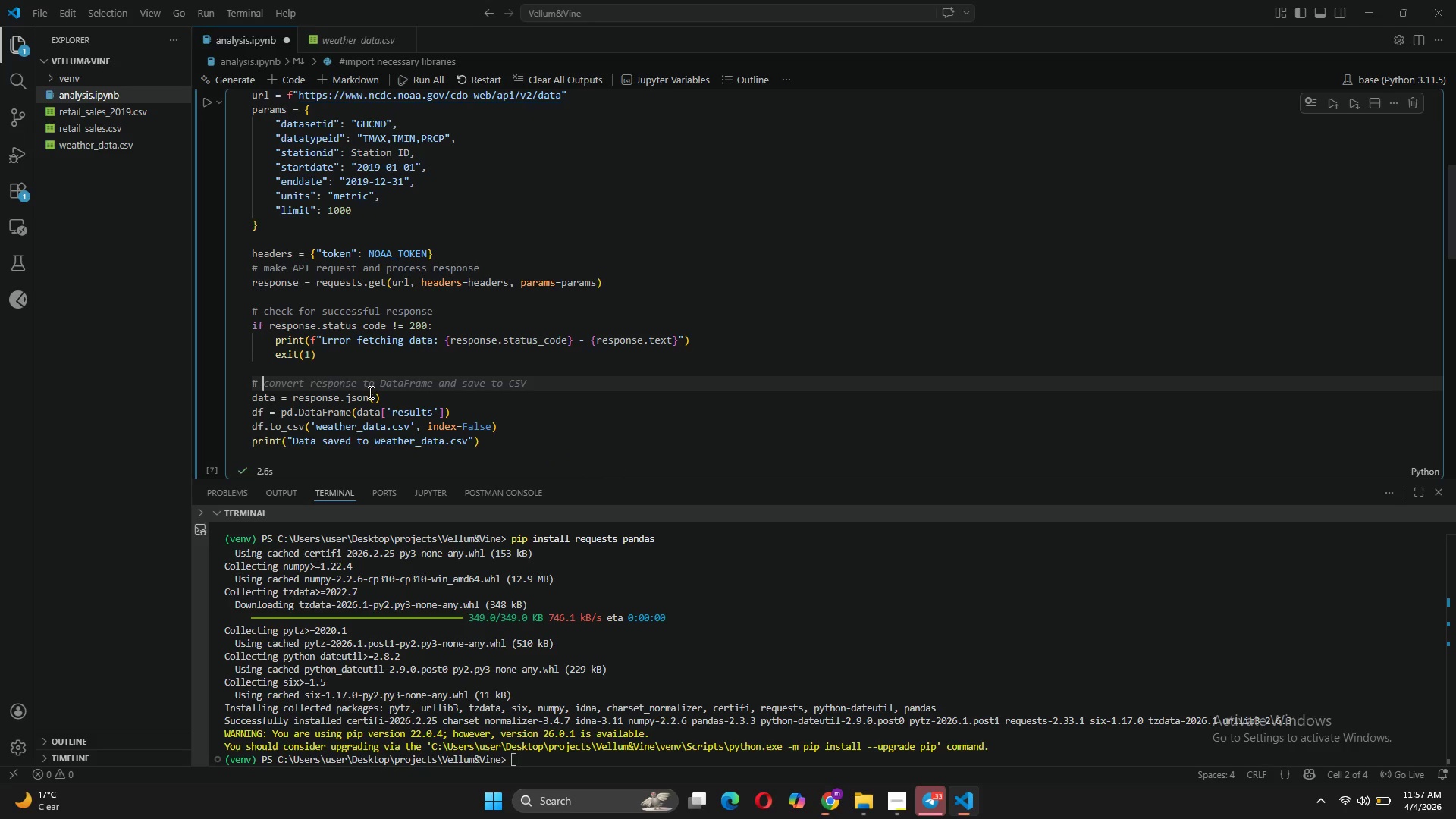 
key(Tab)
 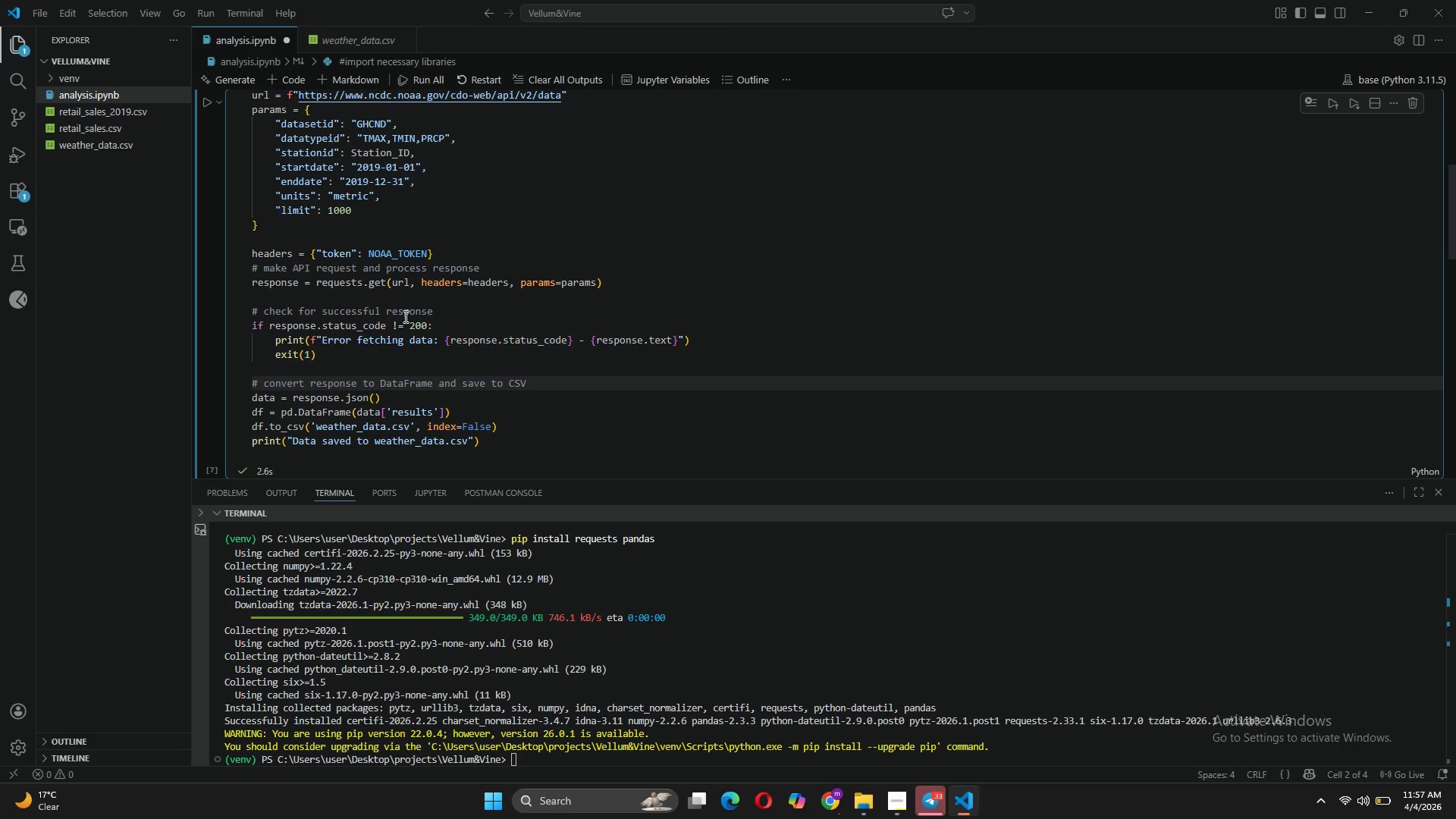 
scroll: coordinate [406, 318], scroll_direction: down, amount: 2.0
 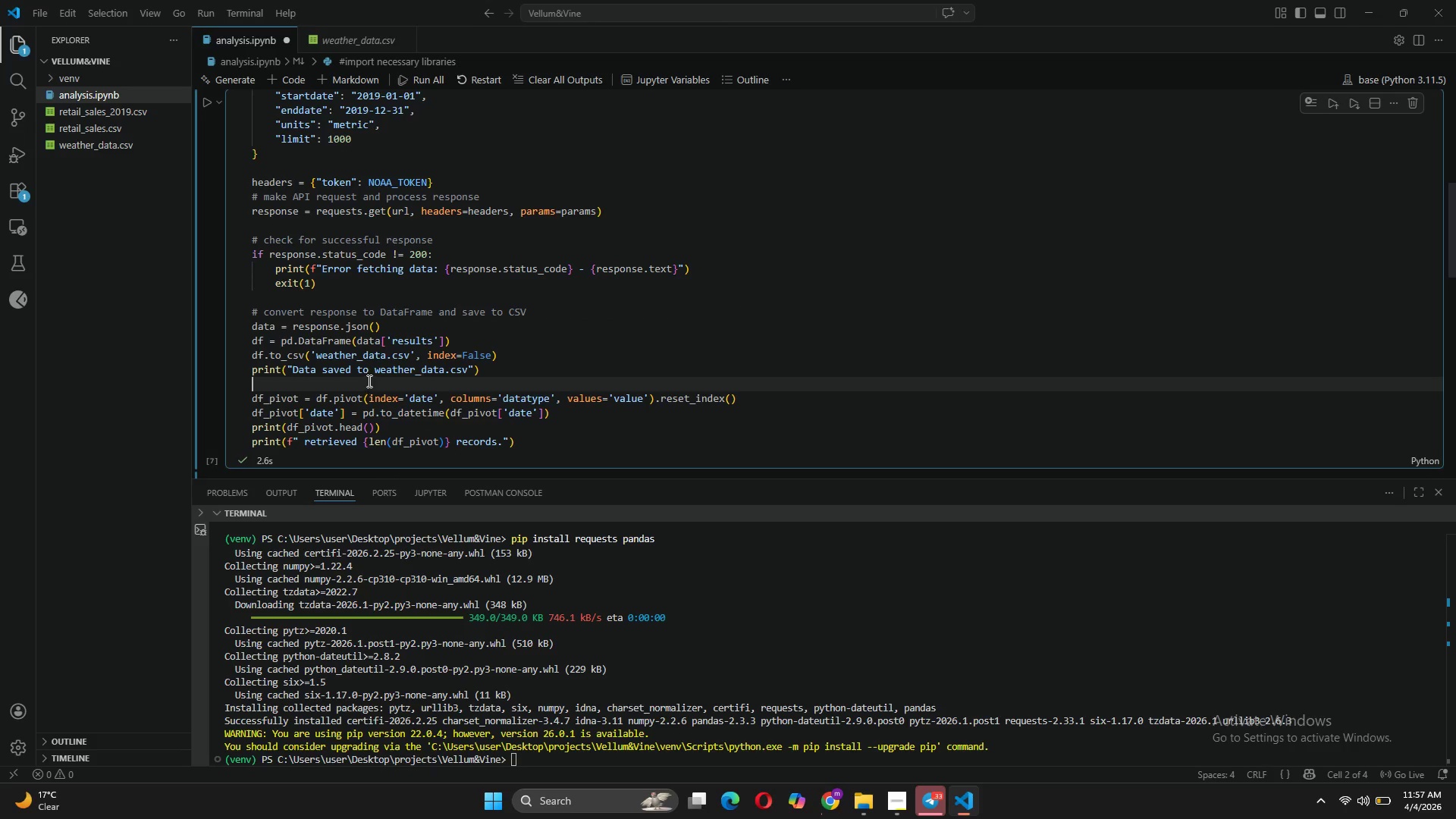 
key(Enter)
 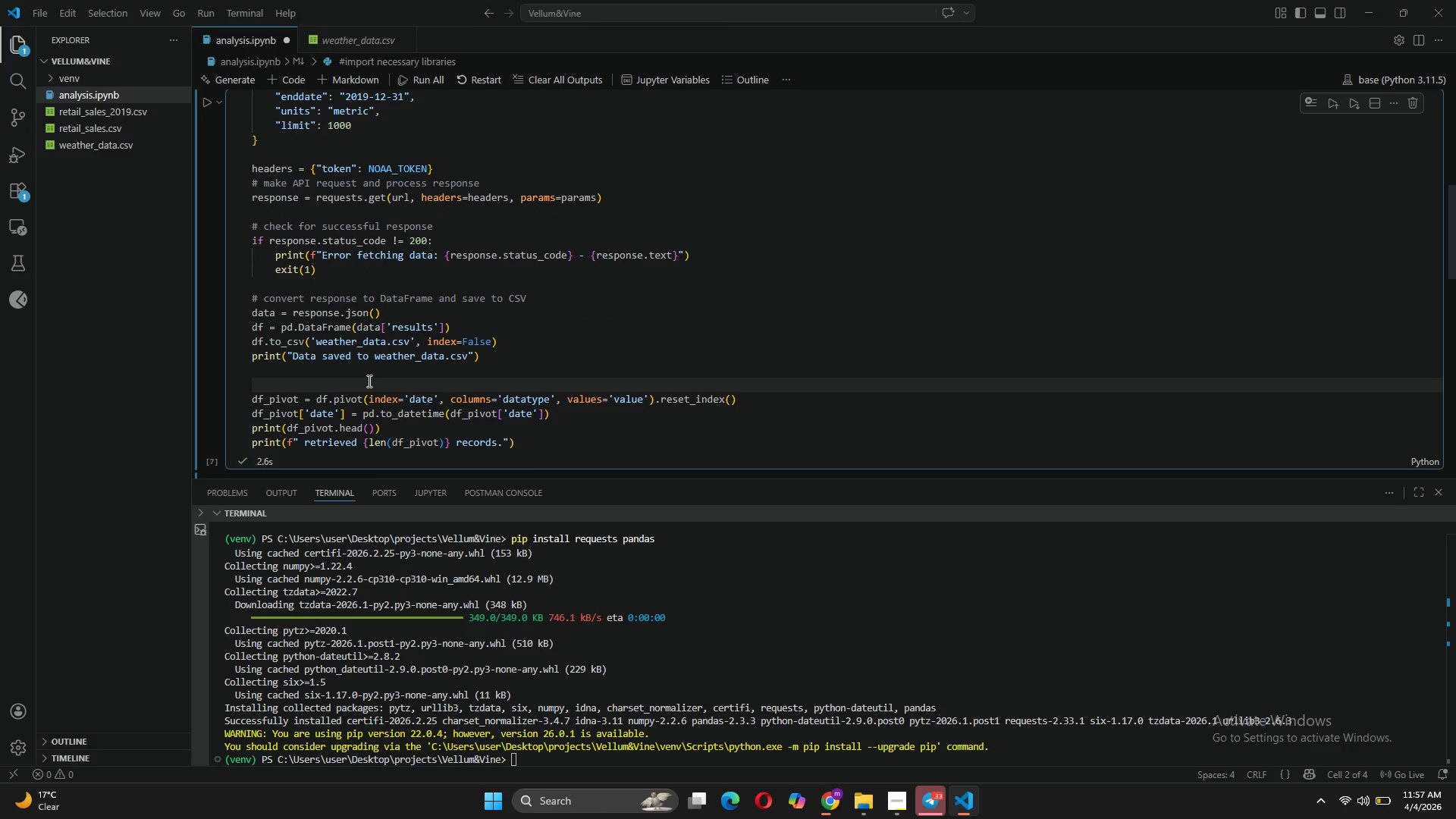 
key(Shift+3)
 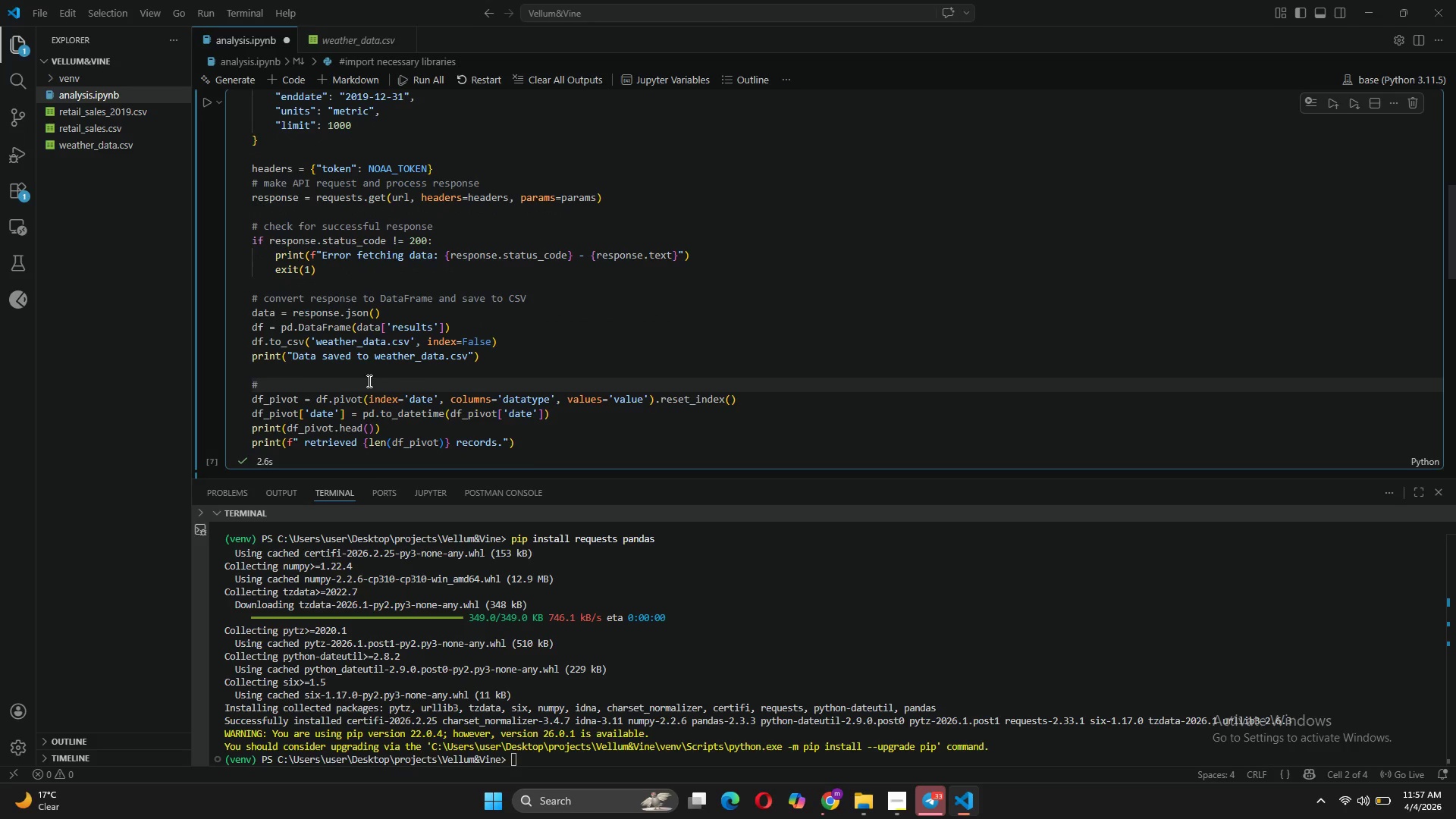 
key(Space)
 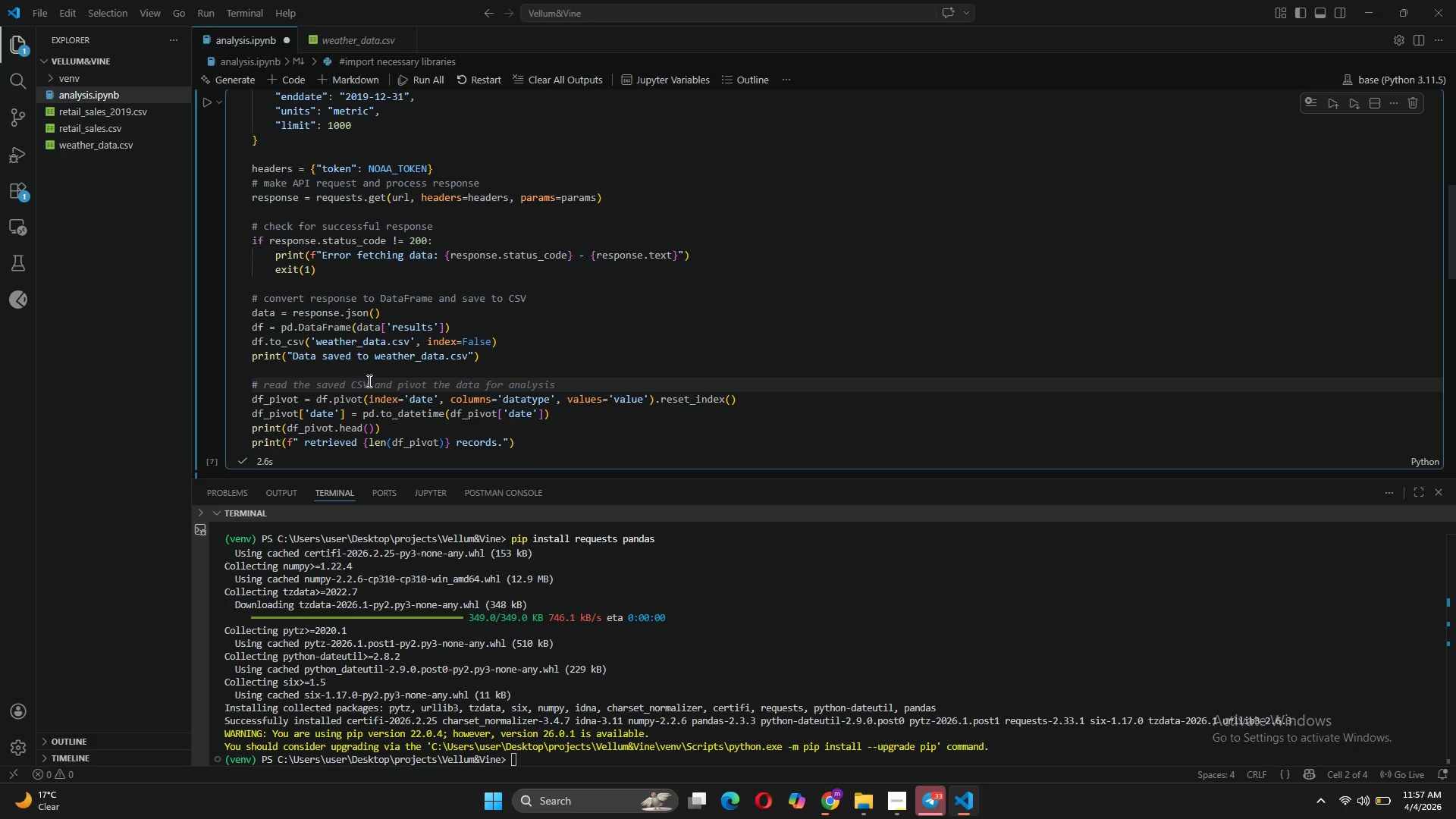 
key(Tab)
 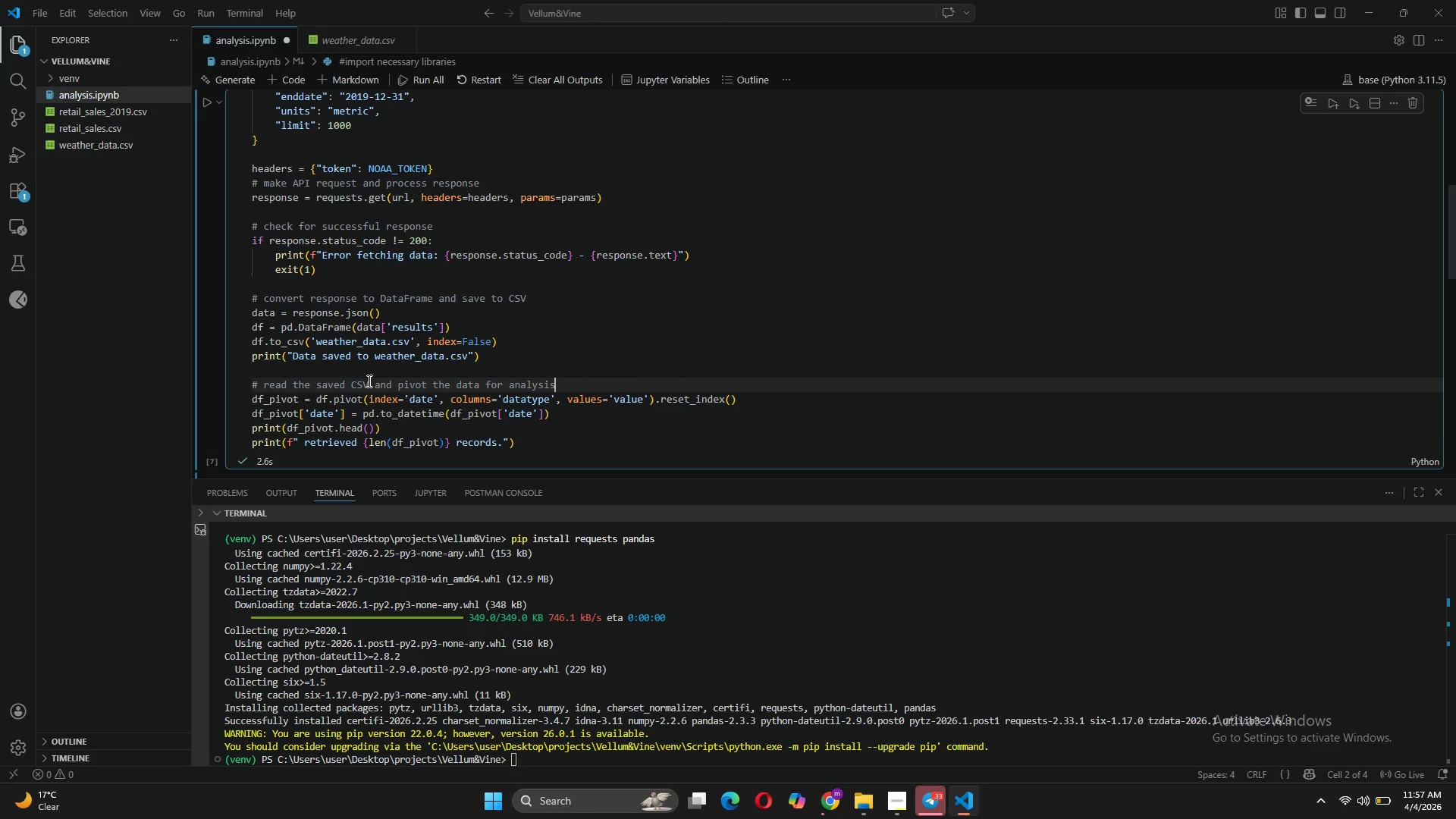 
wait(10.14)
 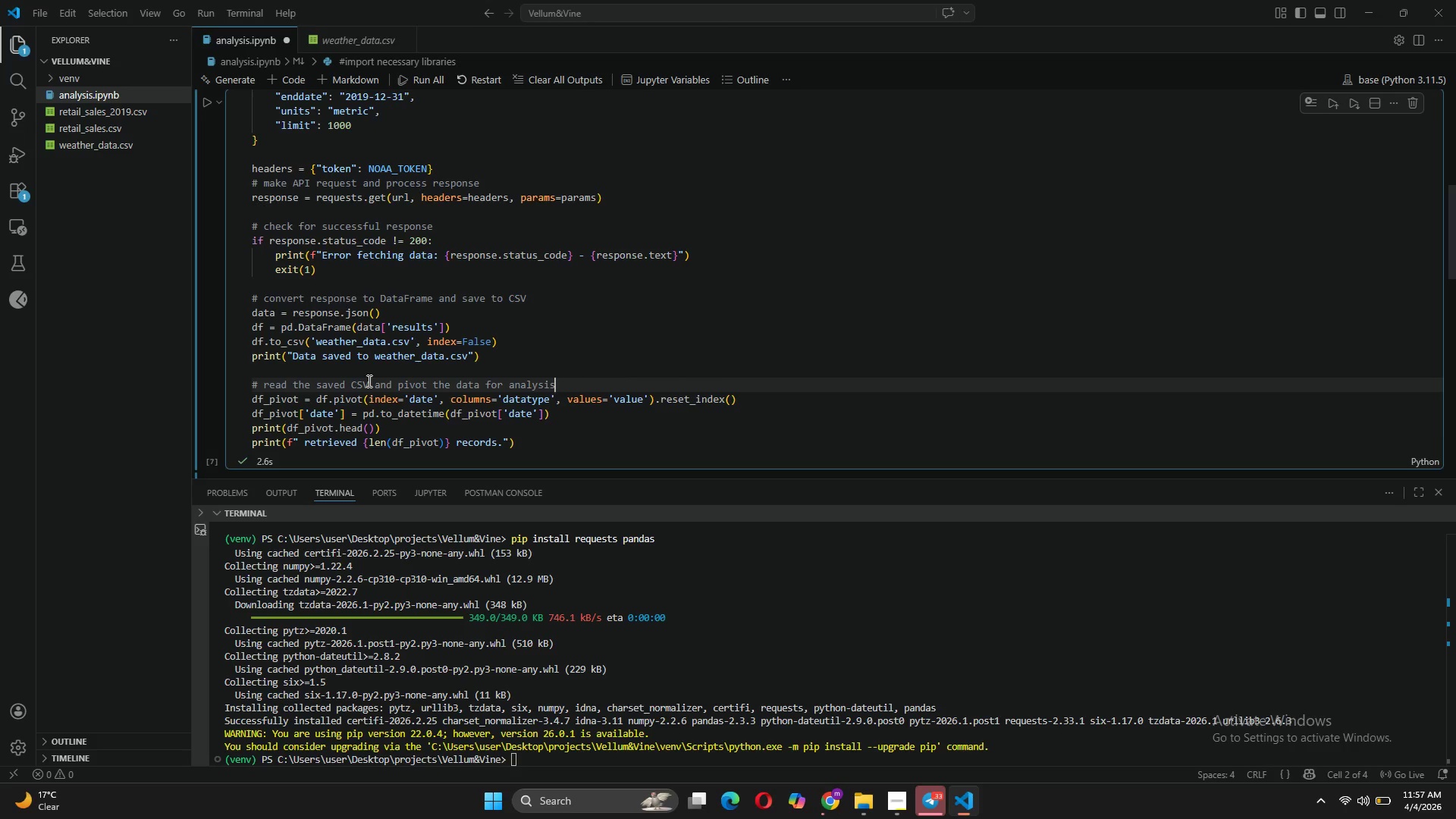 
left_click([138, 139])
 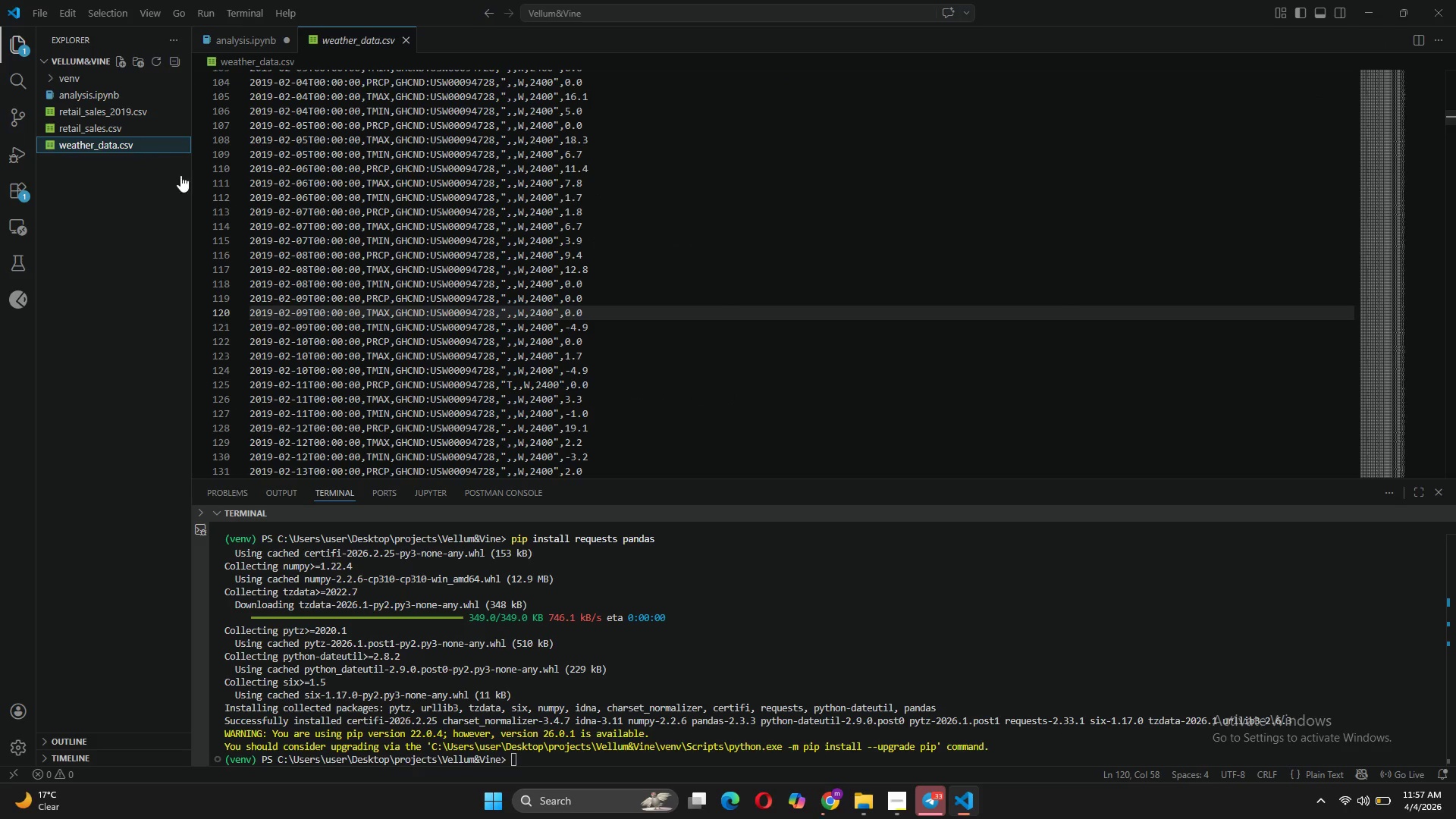 
scroll: coordinate [417, 296], scroll_direction: up, amount: 31.0
 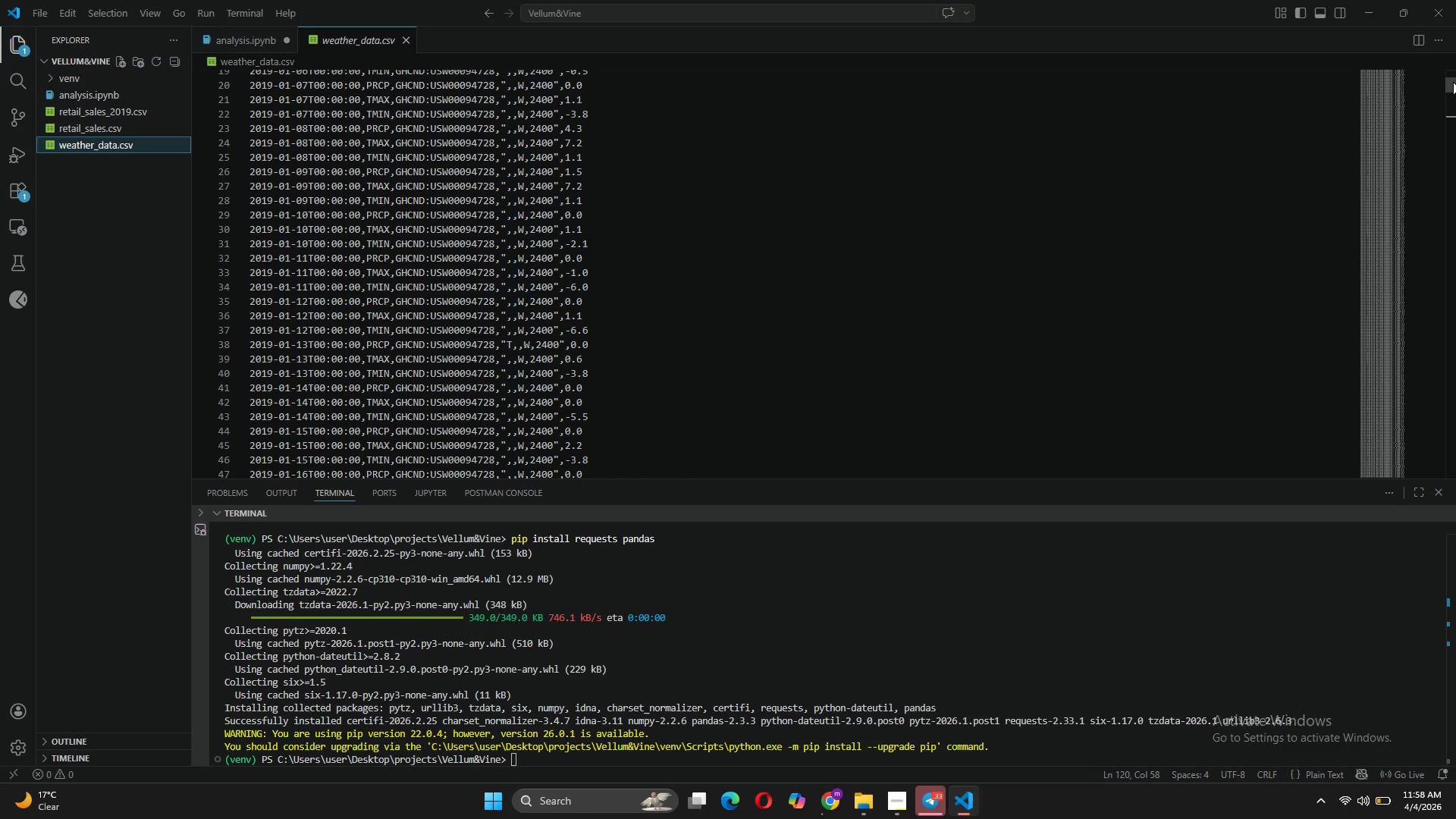 
left_click_drag(start_coordinate=[1455, 83], to_coordinate=[1452, 59])
 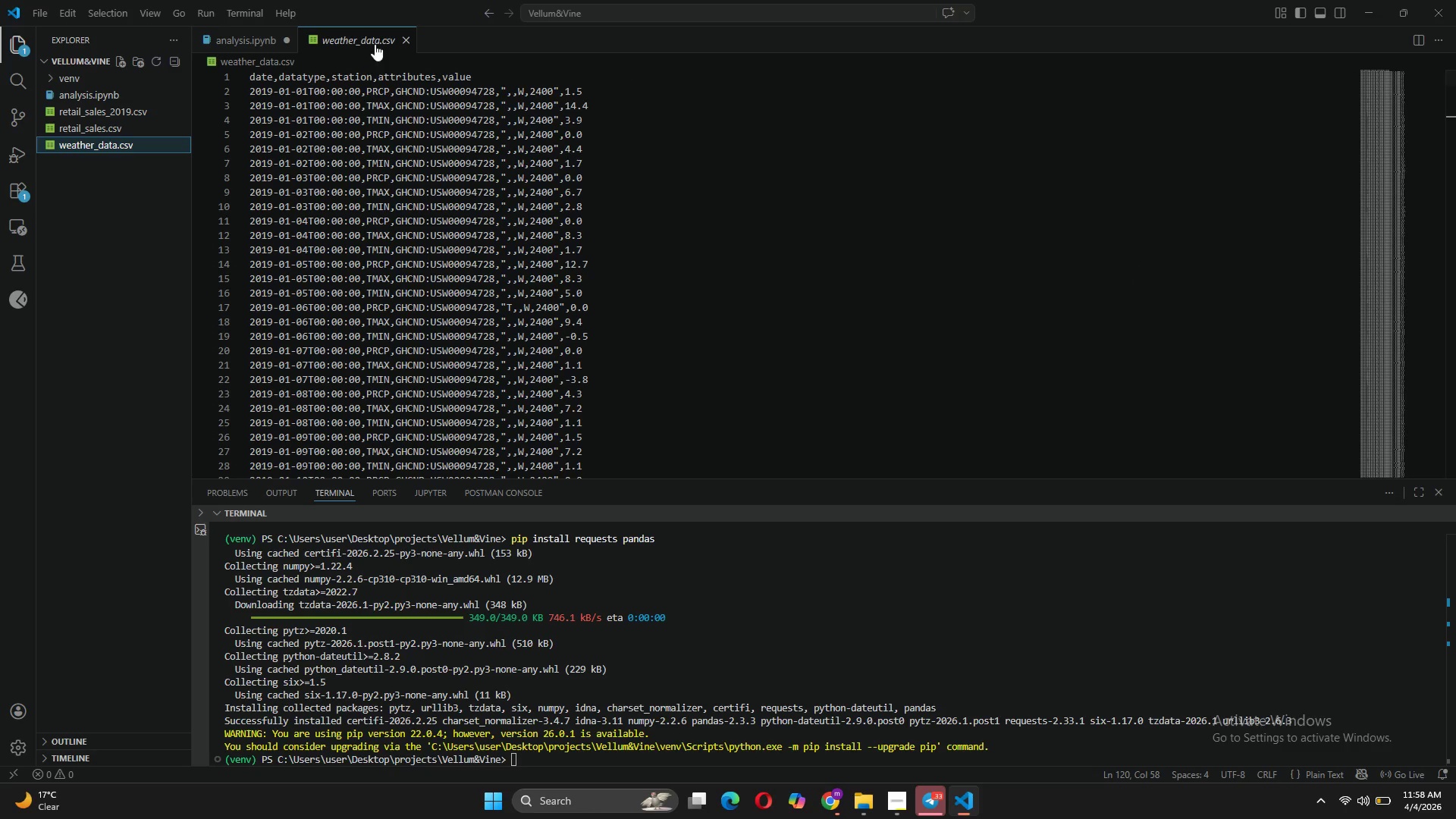 
left_click([238, 27])
 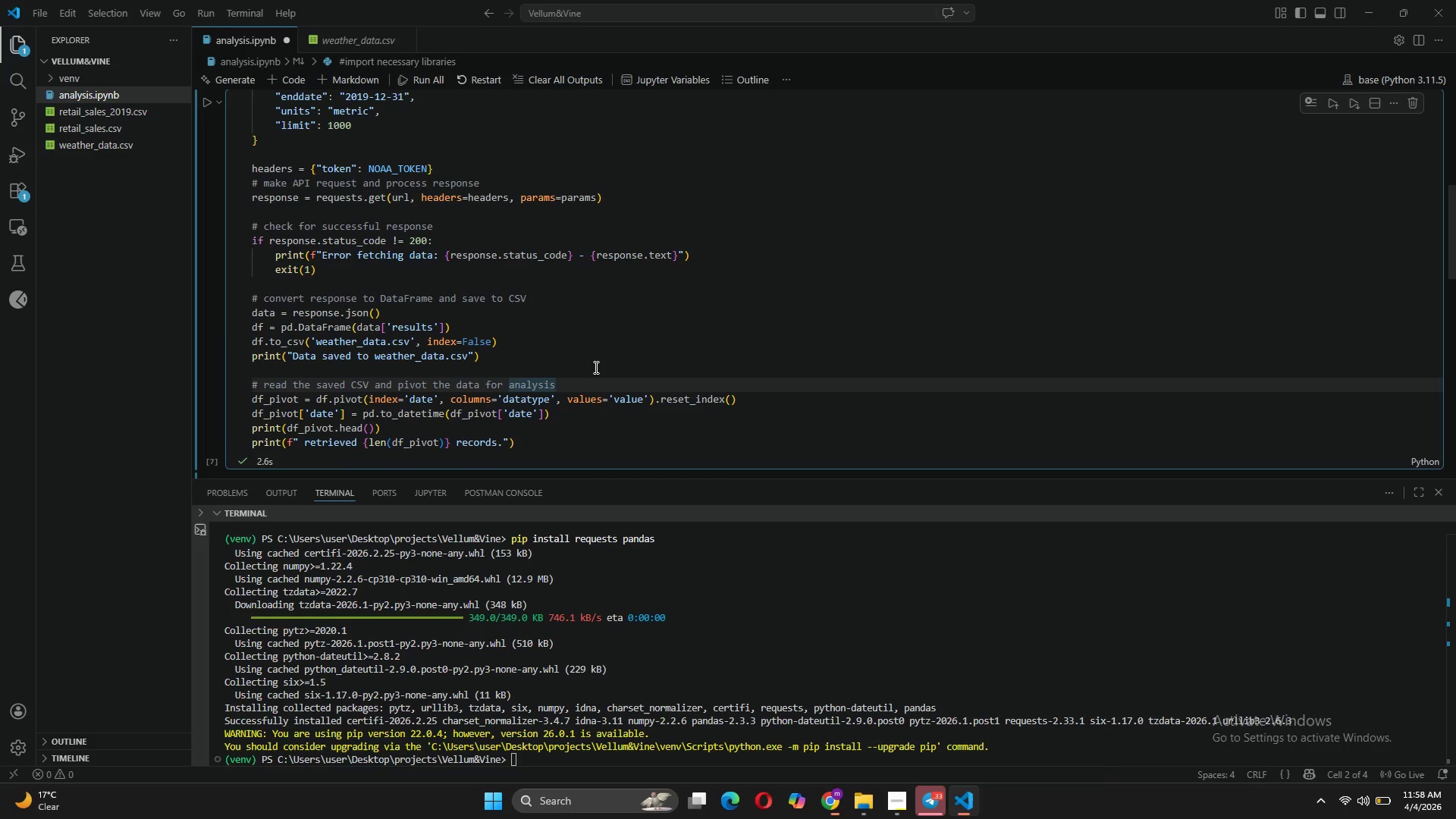 
scroll: coordinate [595, 366], scroll_direction: down, amount: 9.0
 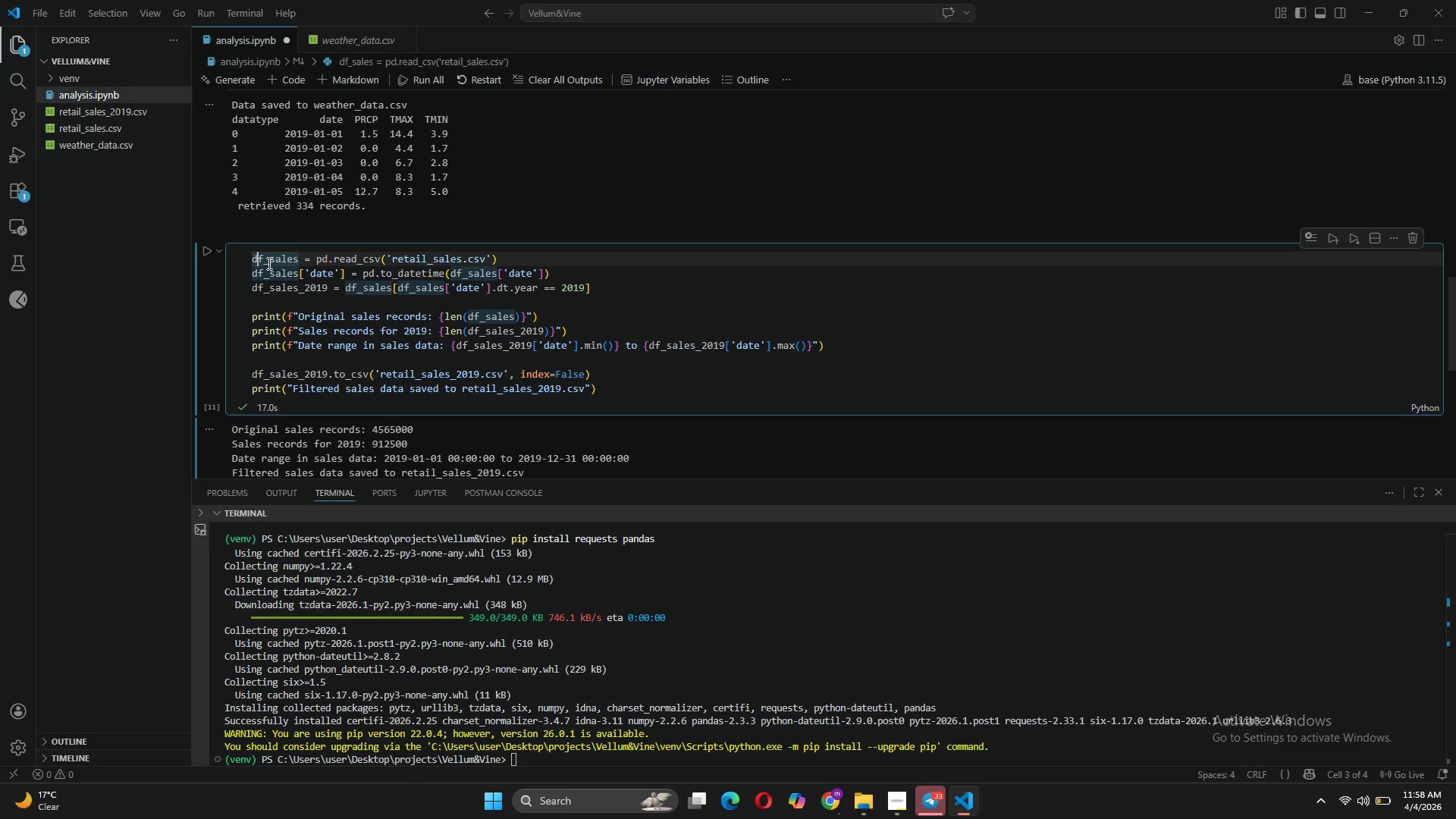 
key(ArrowLeft)
 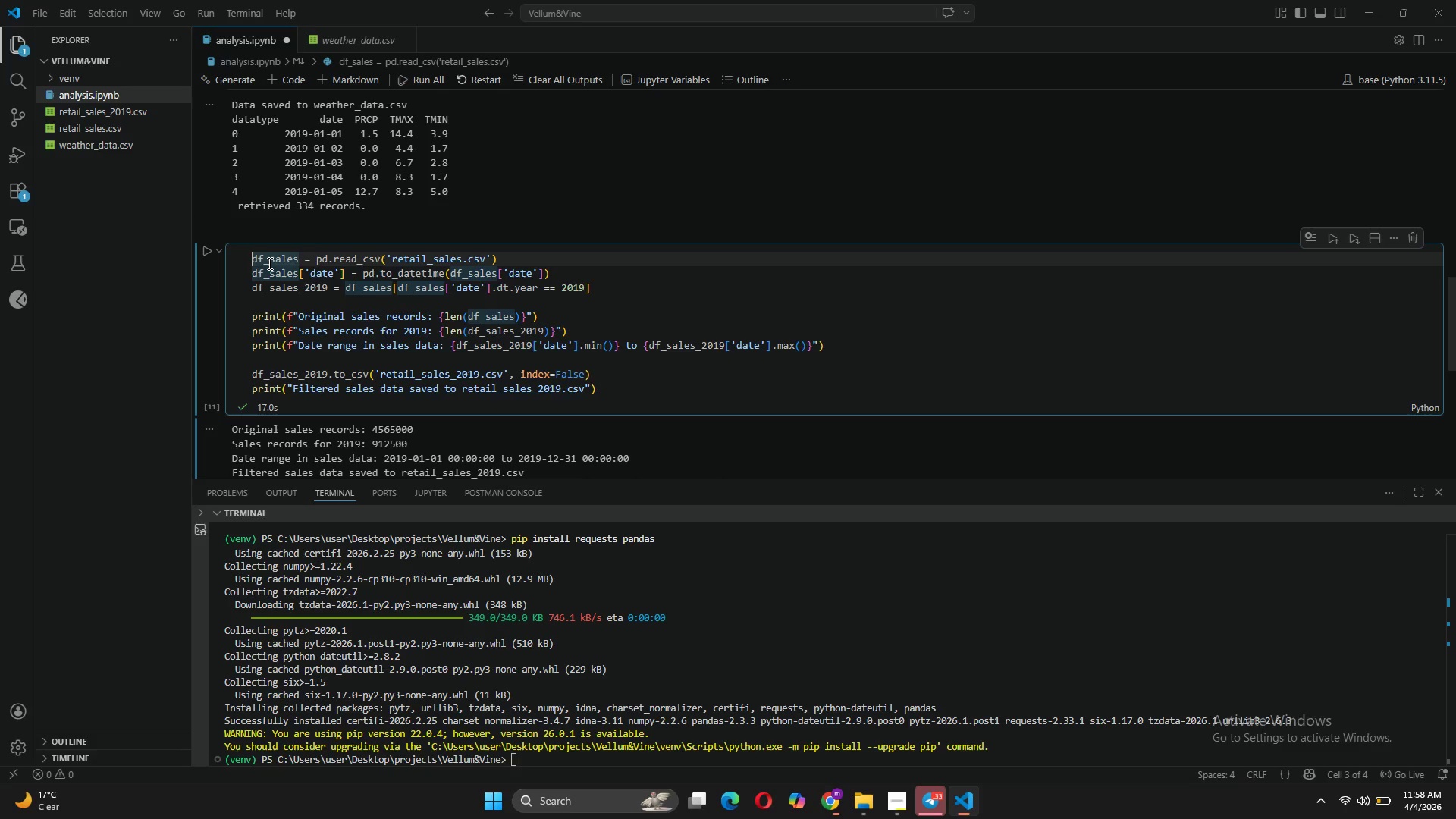 
key(Enter)
 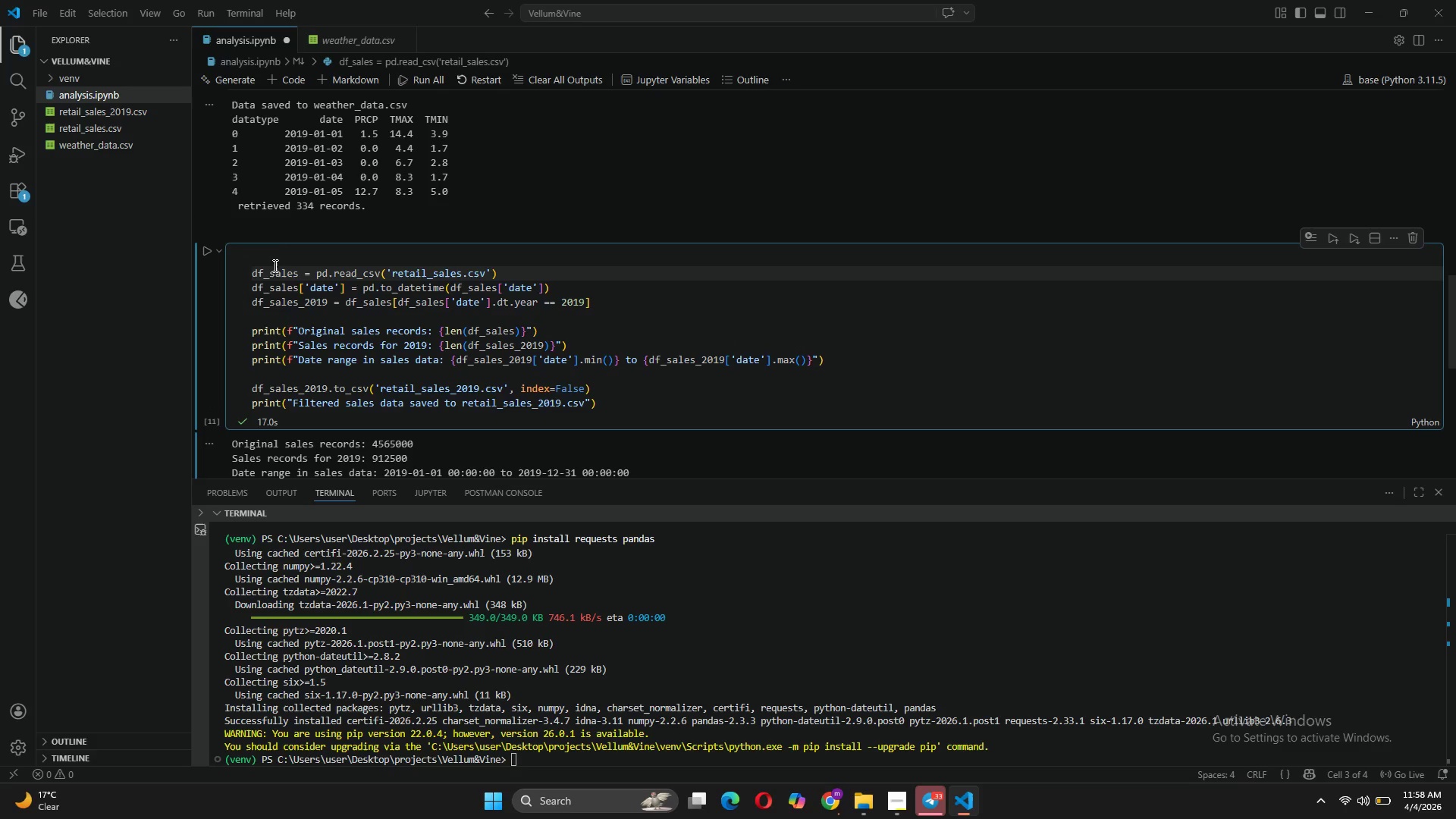 
left_click([278, 255])
 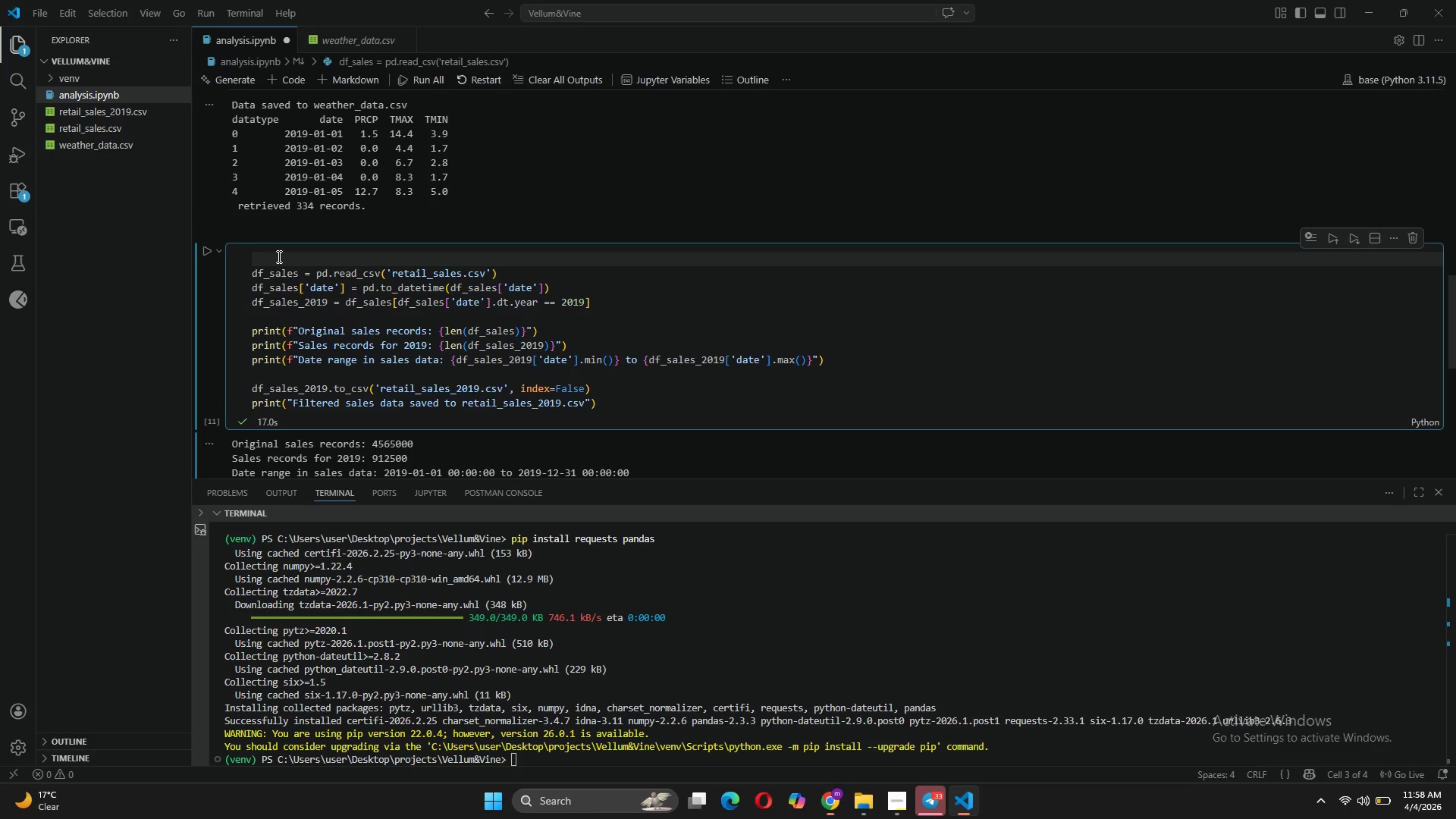 
key(Shift+3)
 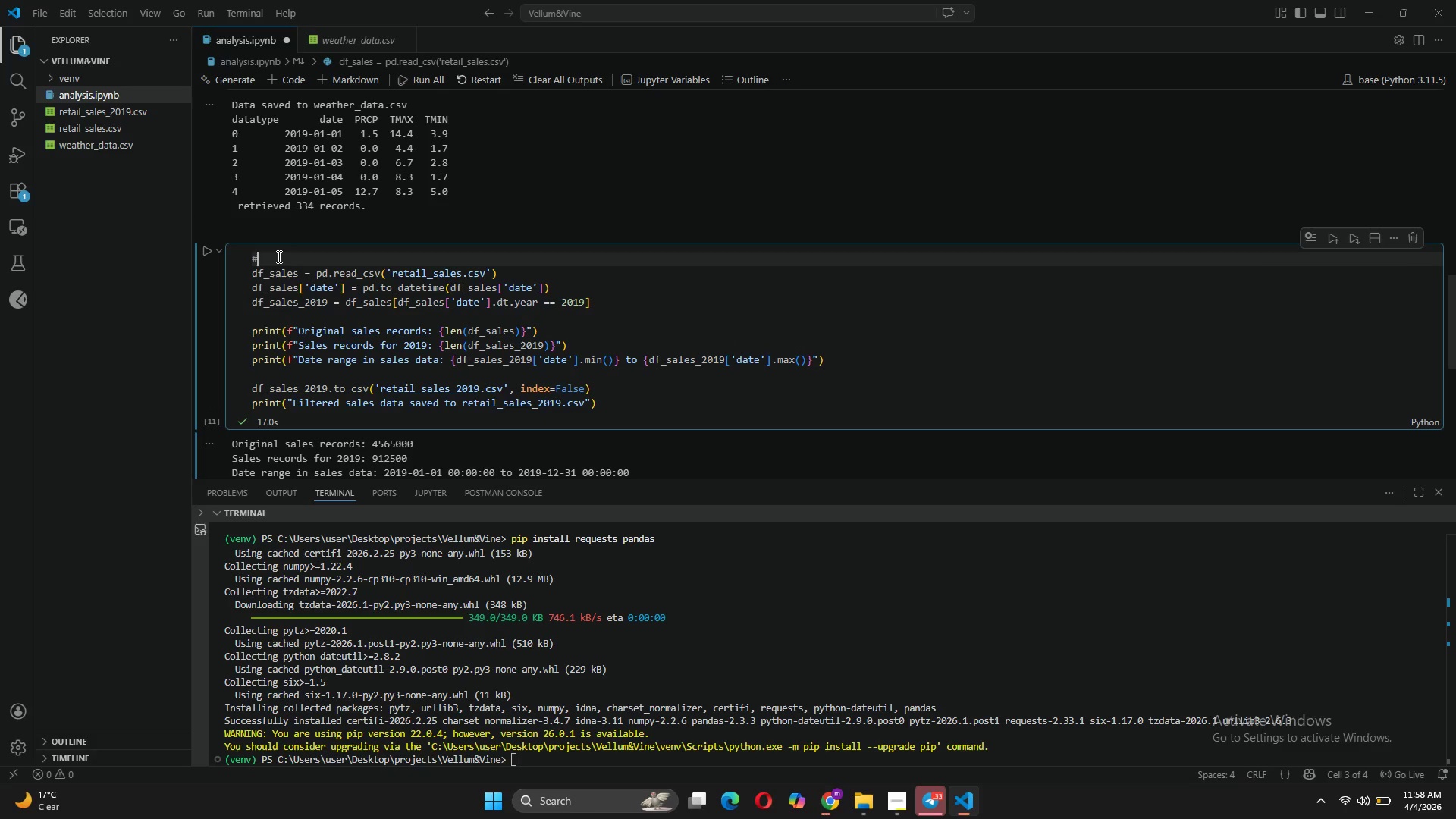 
key(Space)
 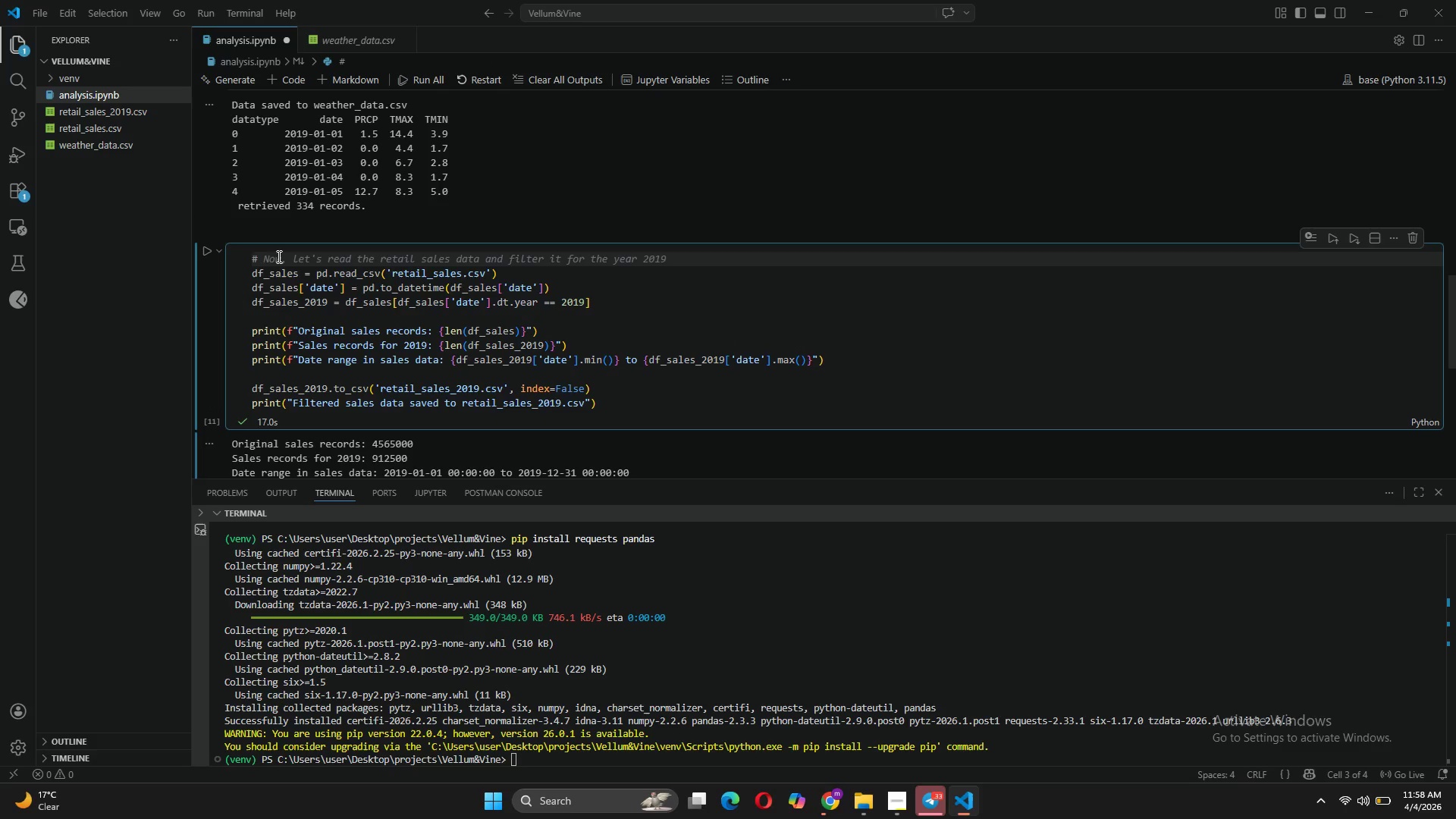 
key(Tab)
 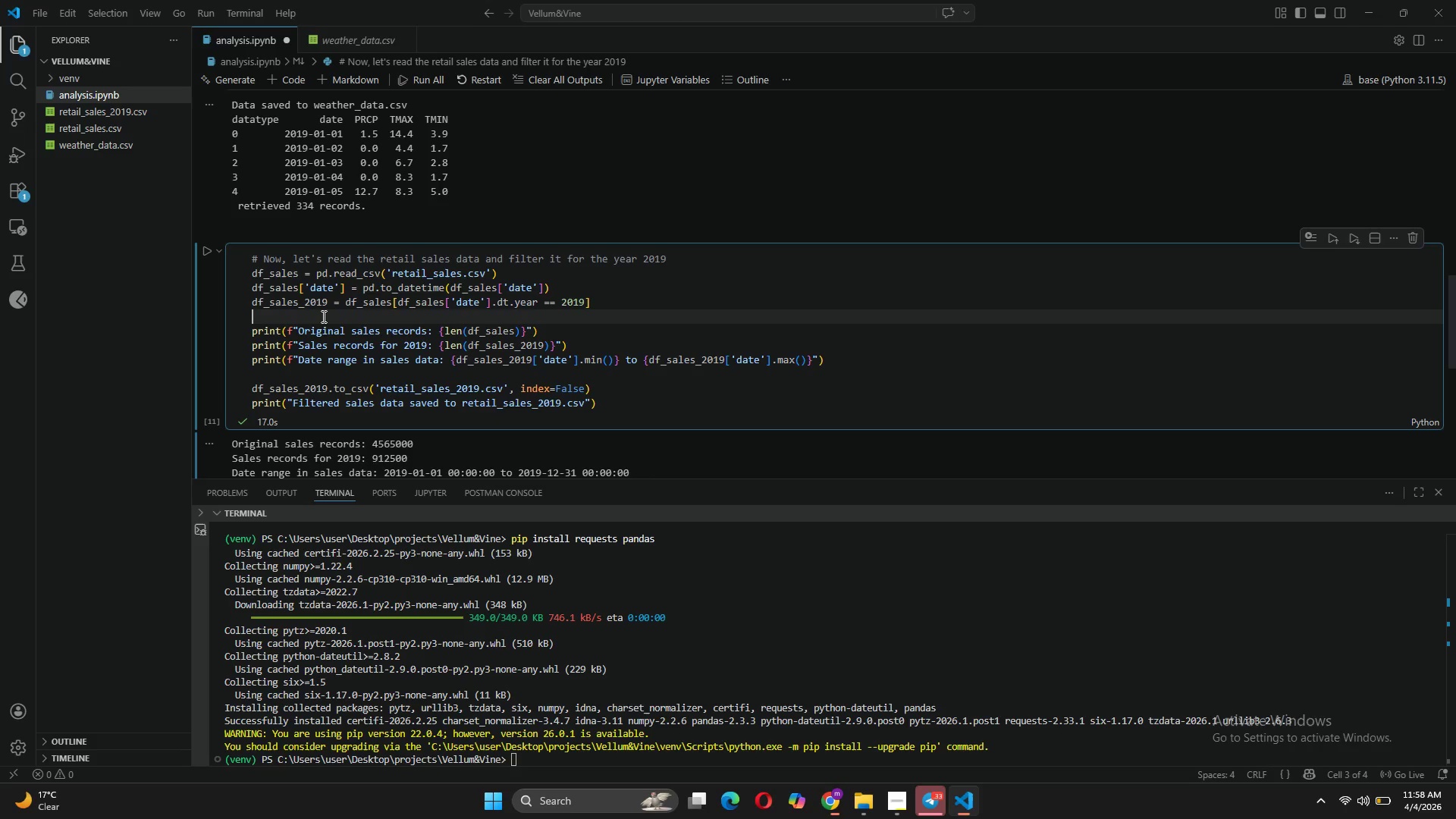 
wait(5.58)
 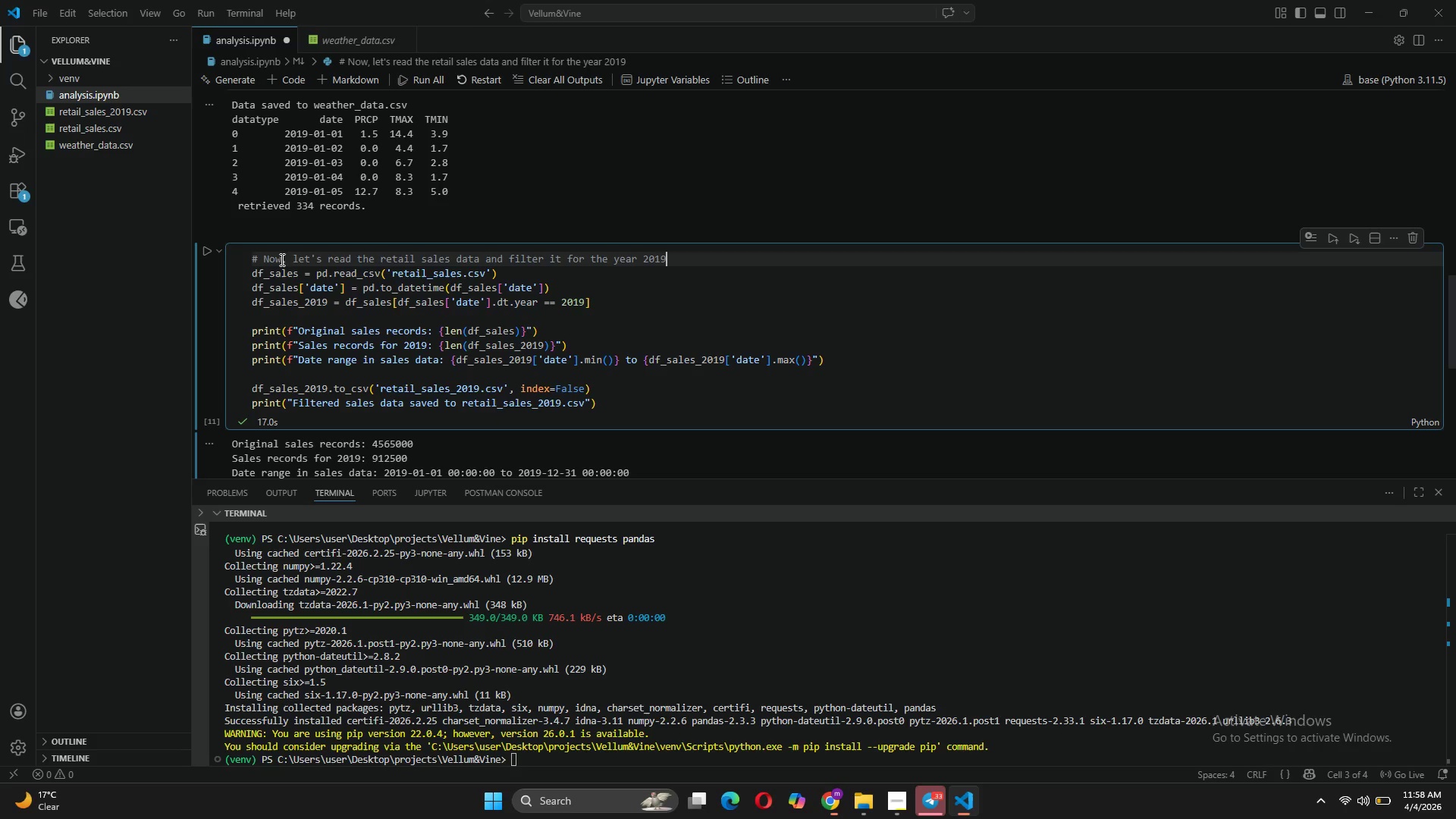 
key(Enter)
 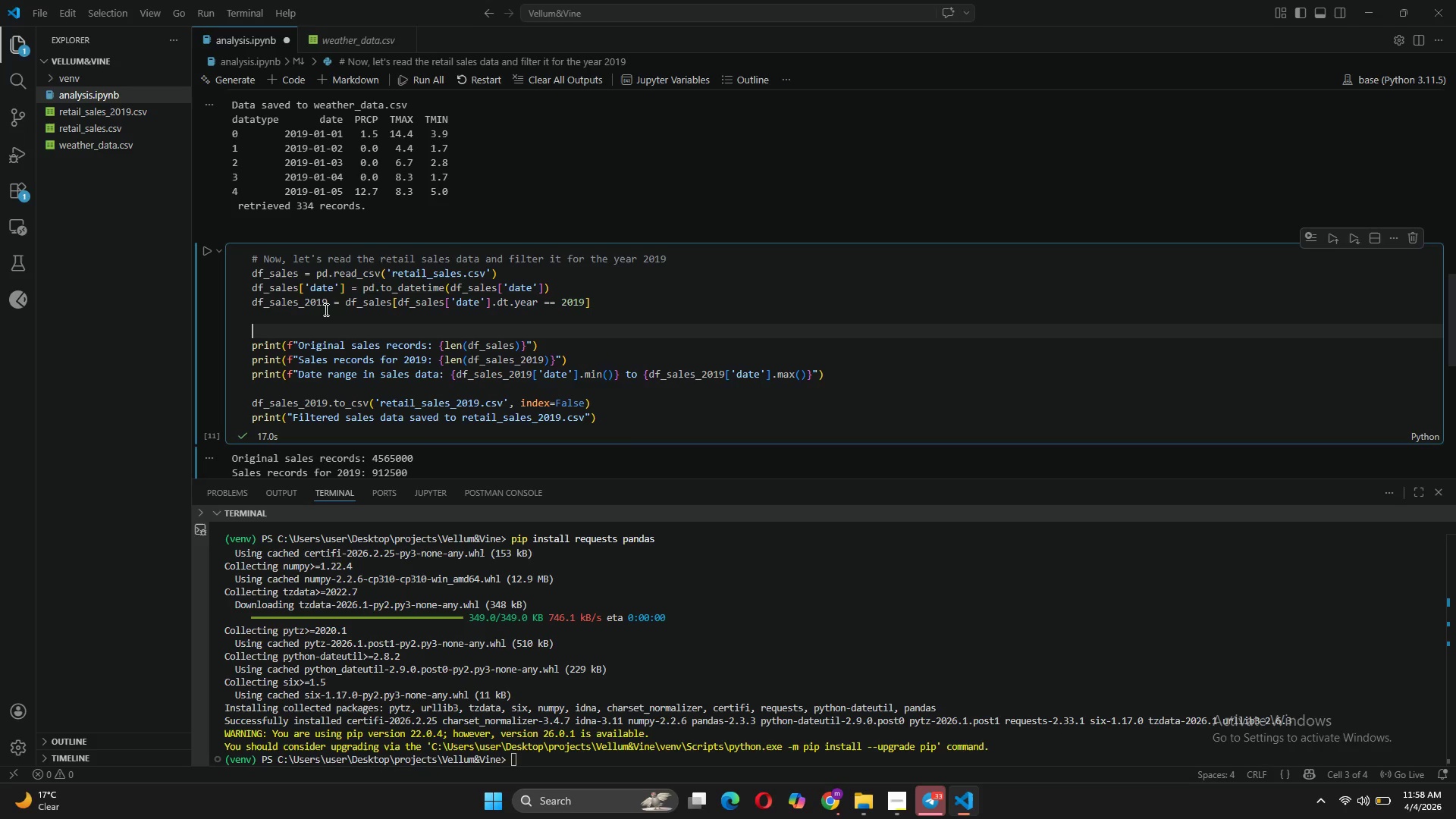 
wait(5.41)
 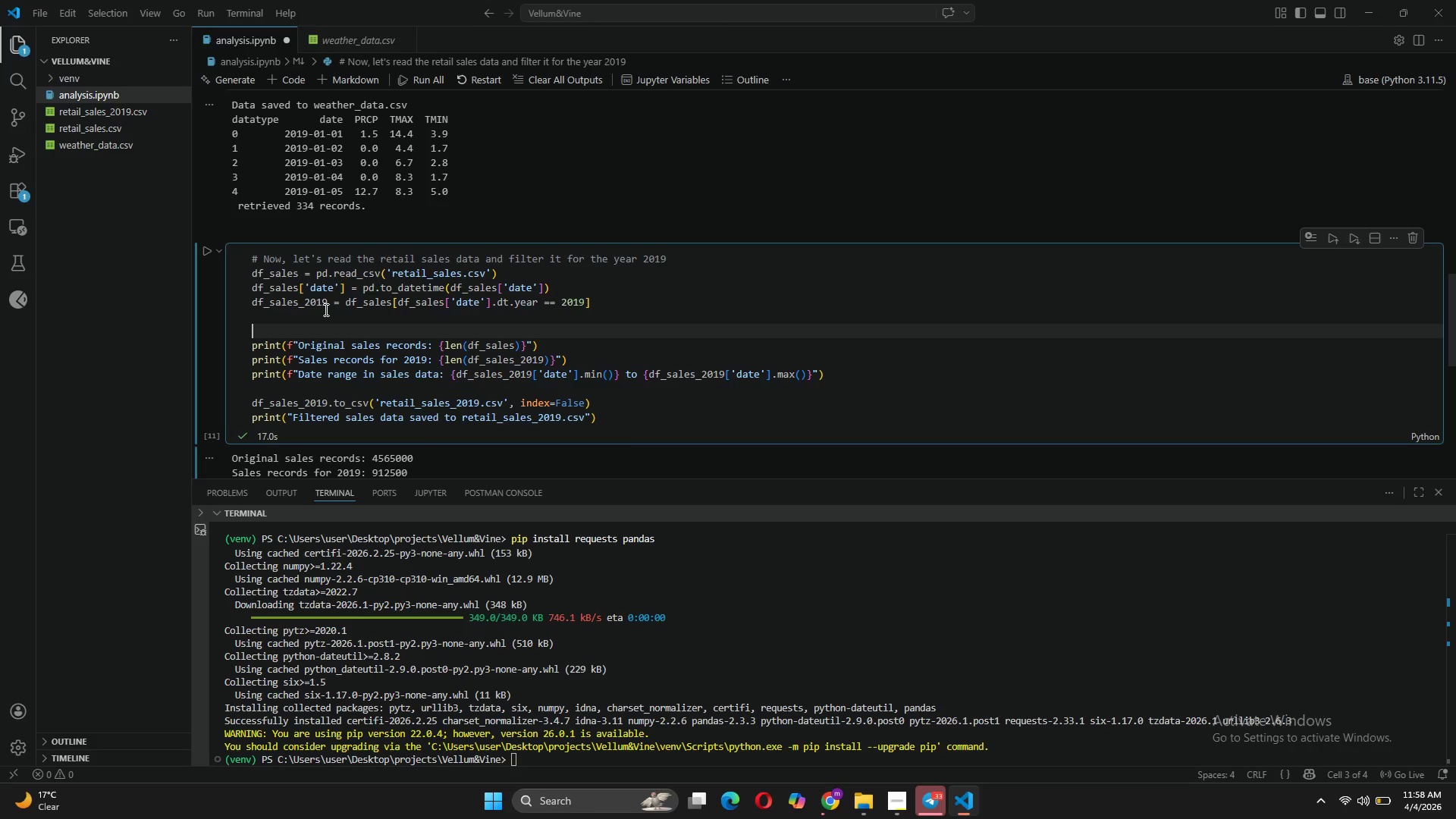 
left_click([288, 393])
 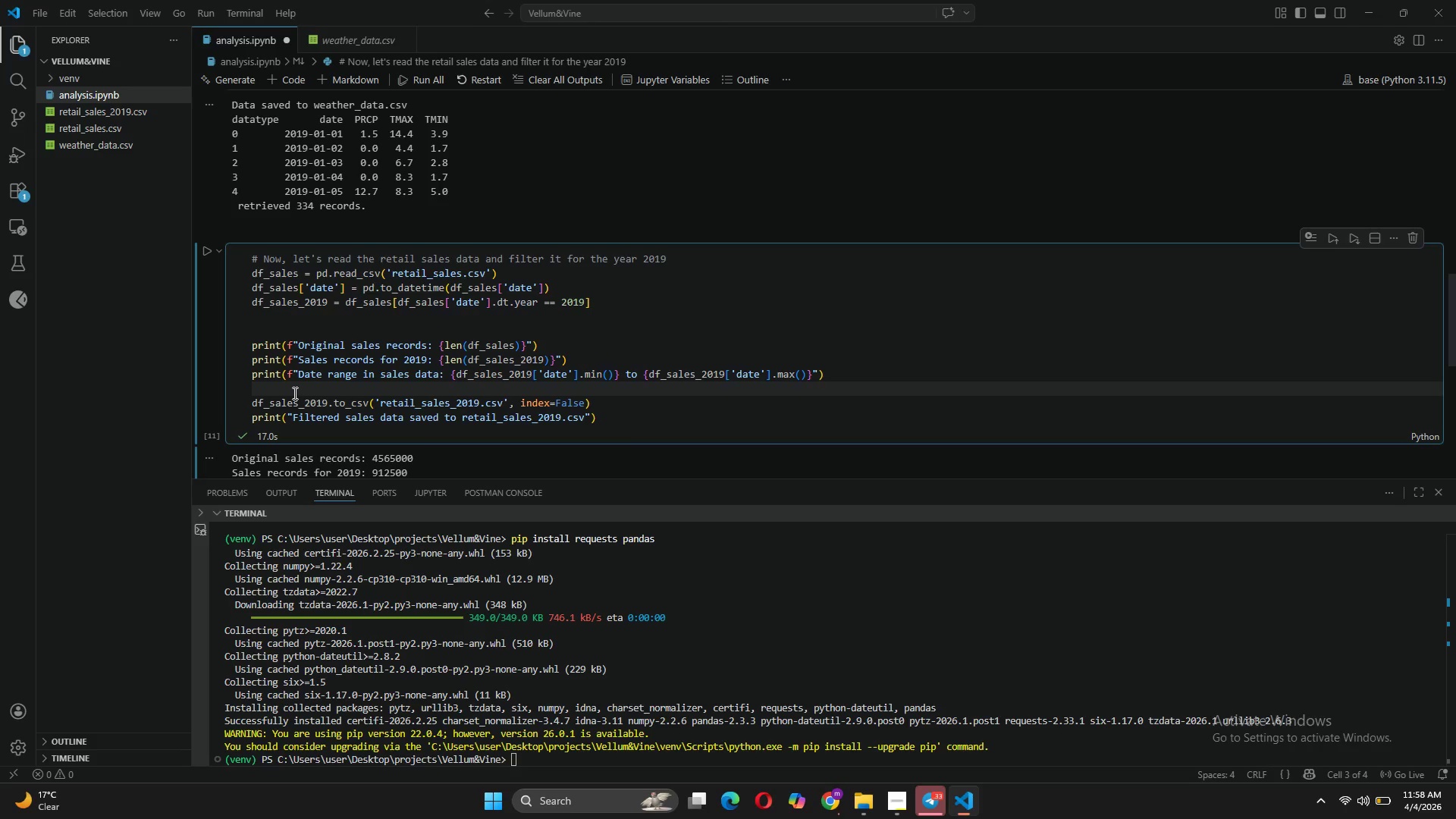 
key(Enter)
 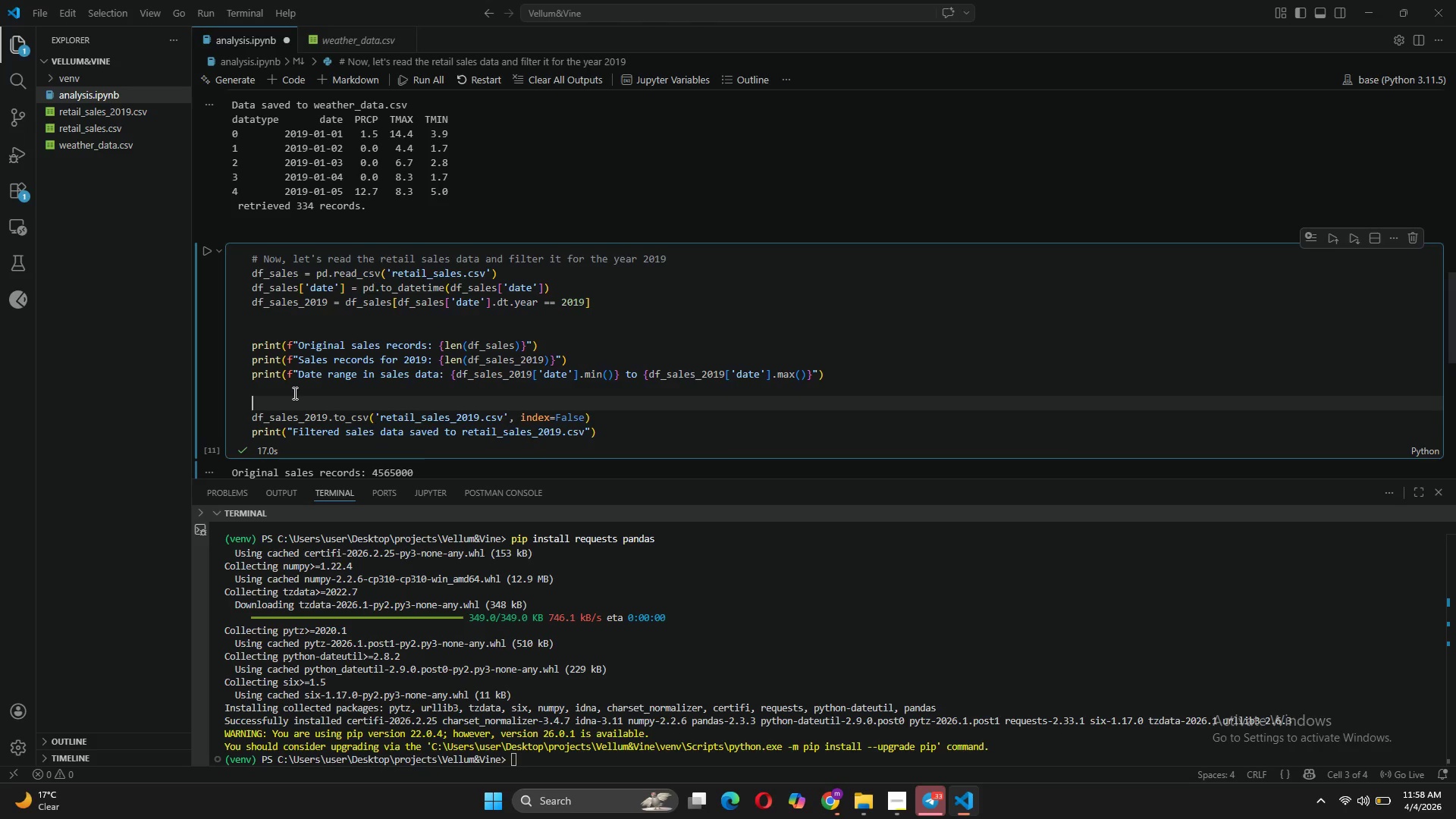 
key(Shift+3)
 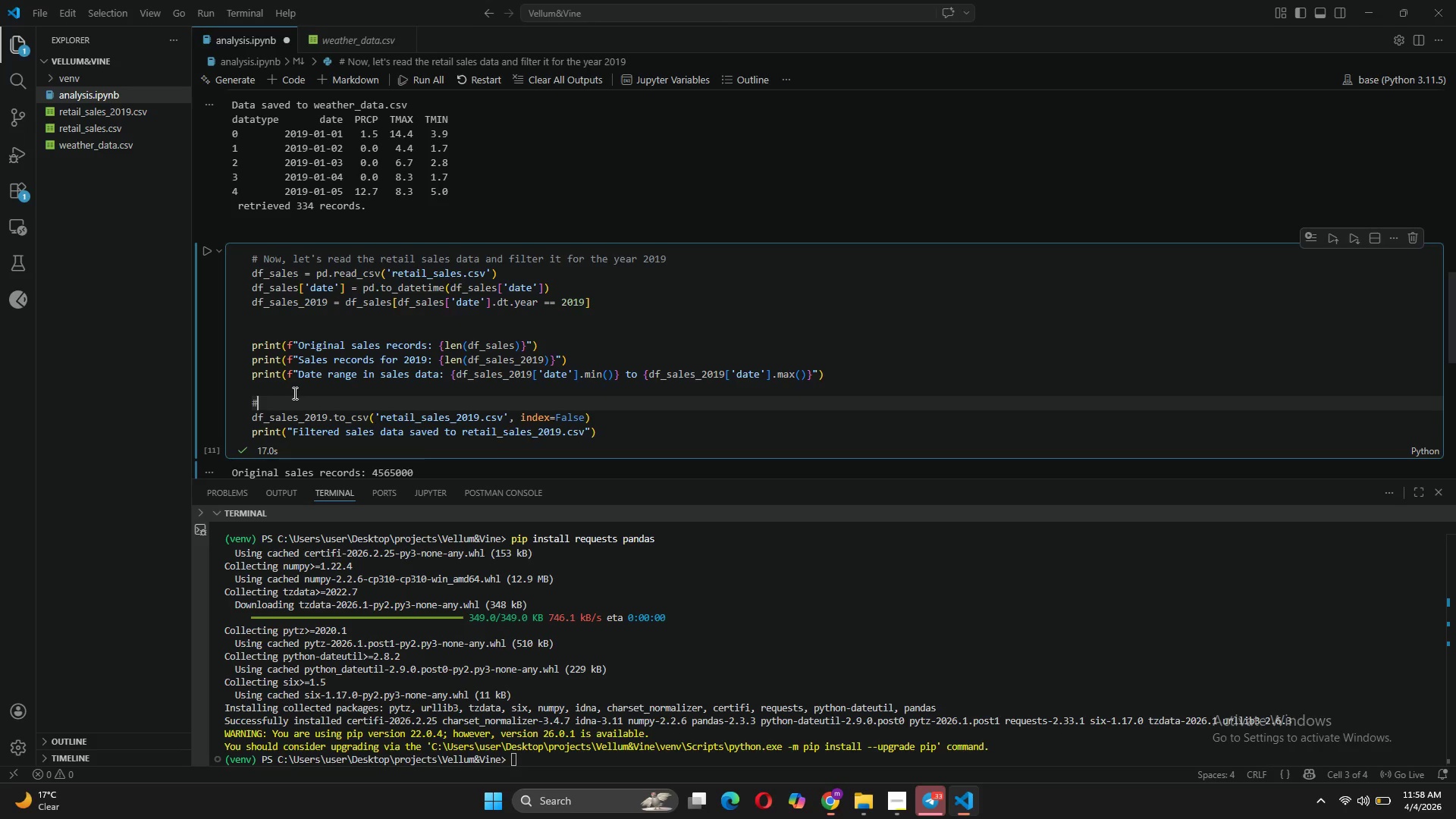 
key(Space)
 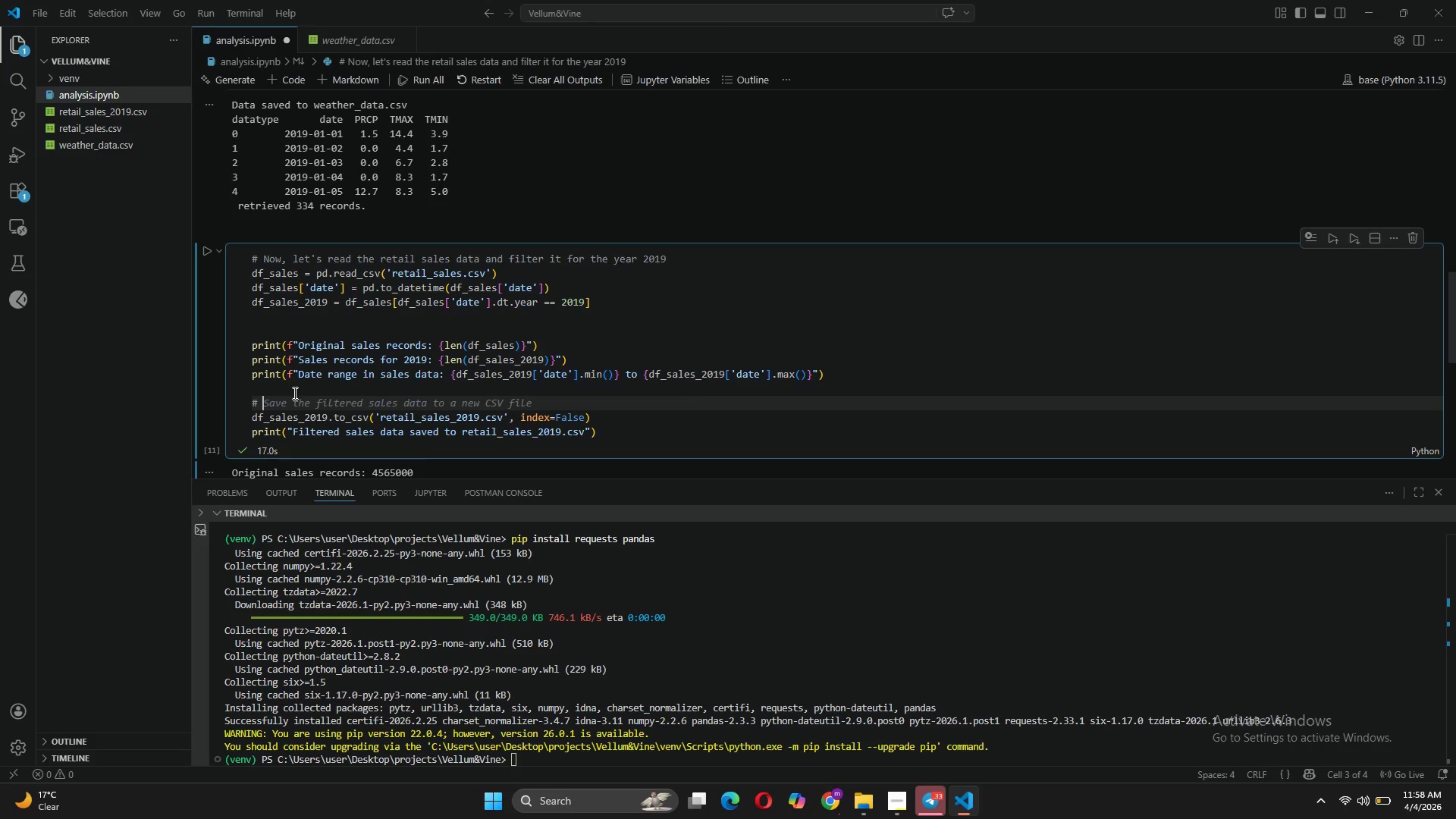 
key(Tab)
 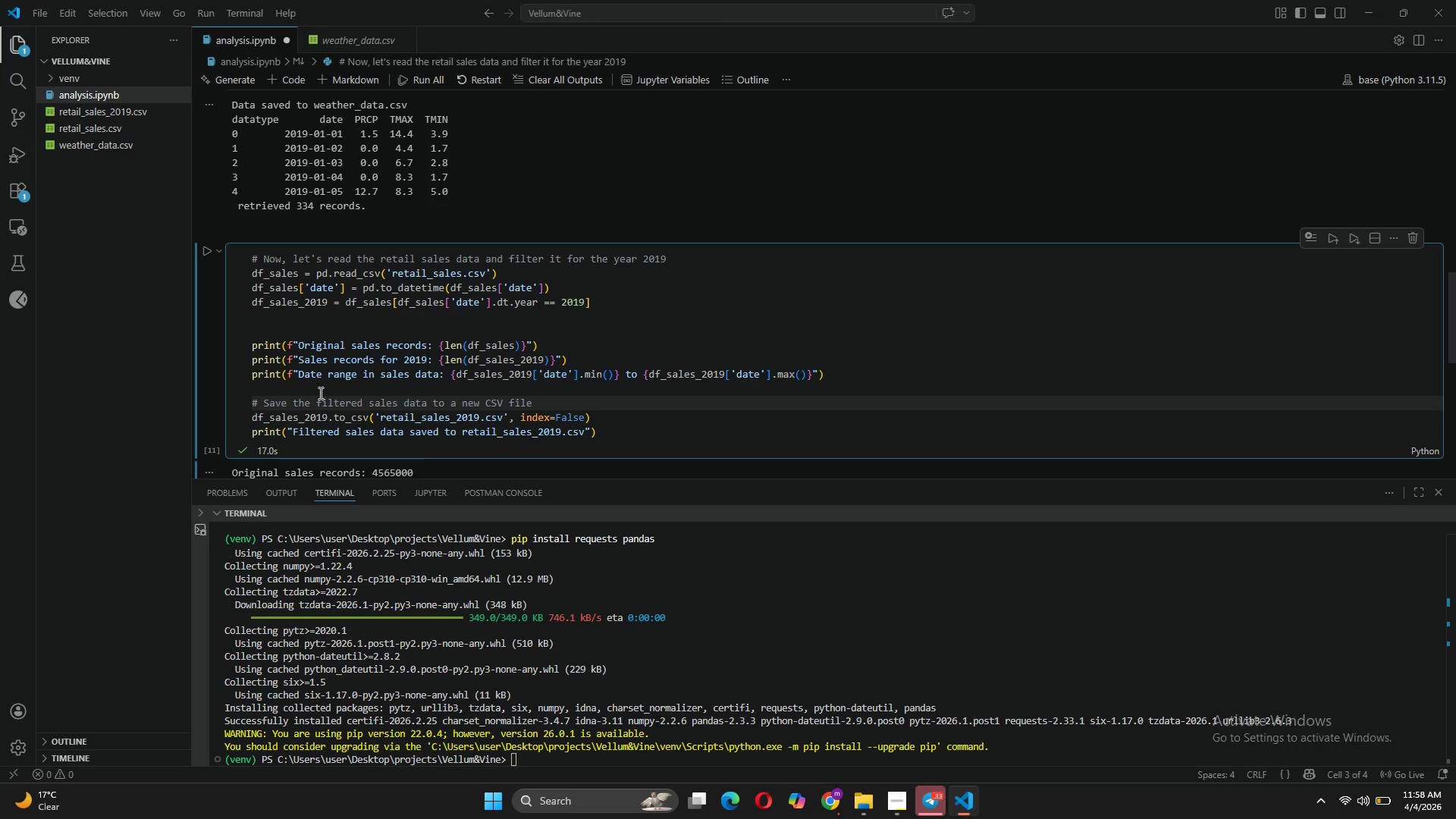 
scroll: coordinate [359, 389], scroll_direction: down, amount: 6.0
 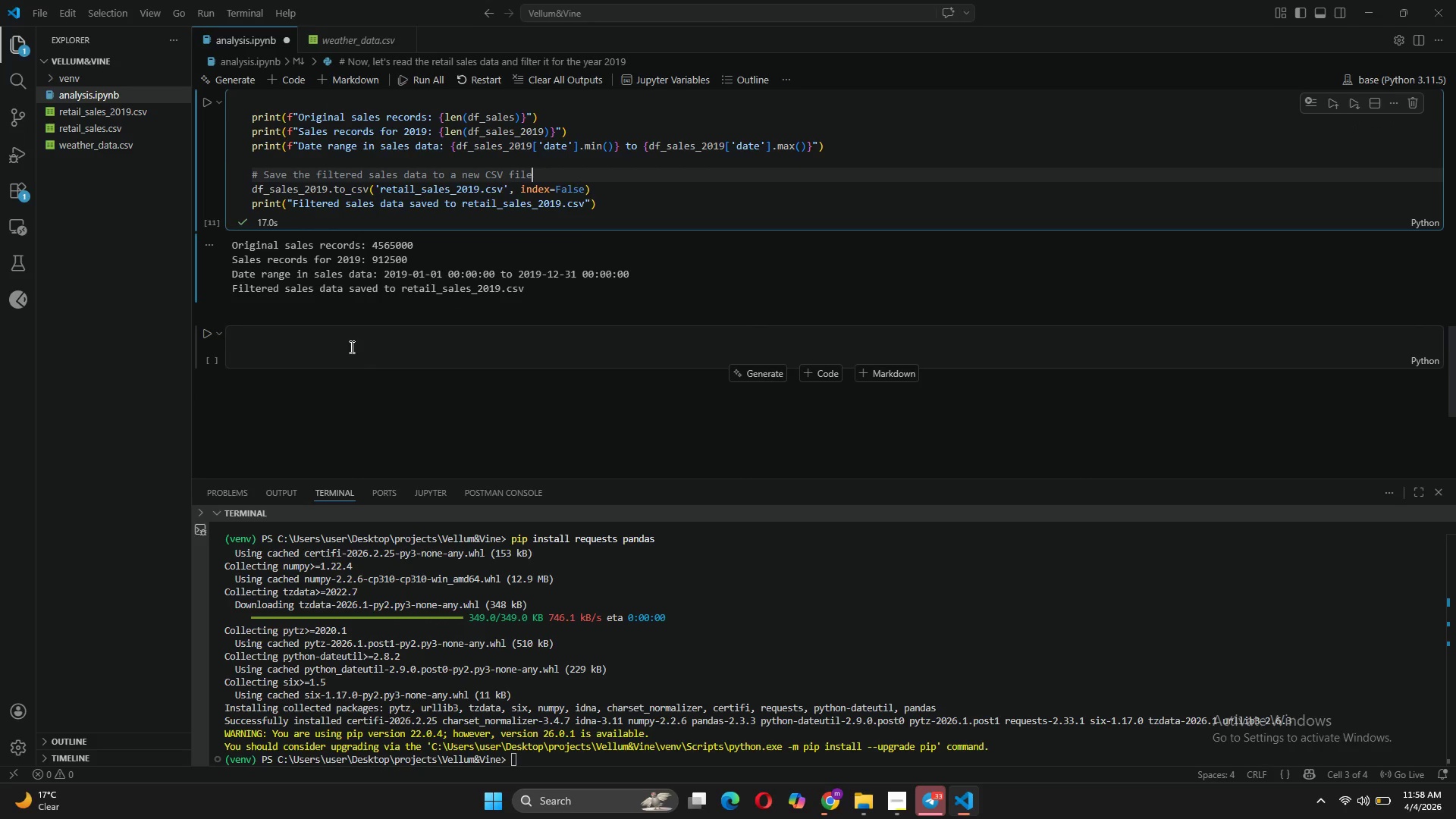 
left_click([350, 346])
 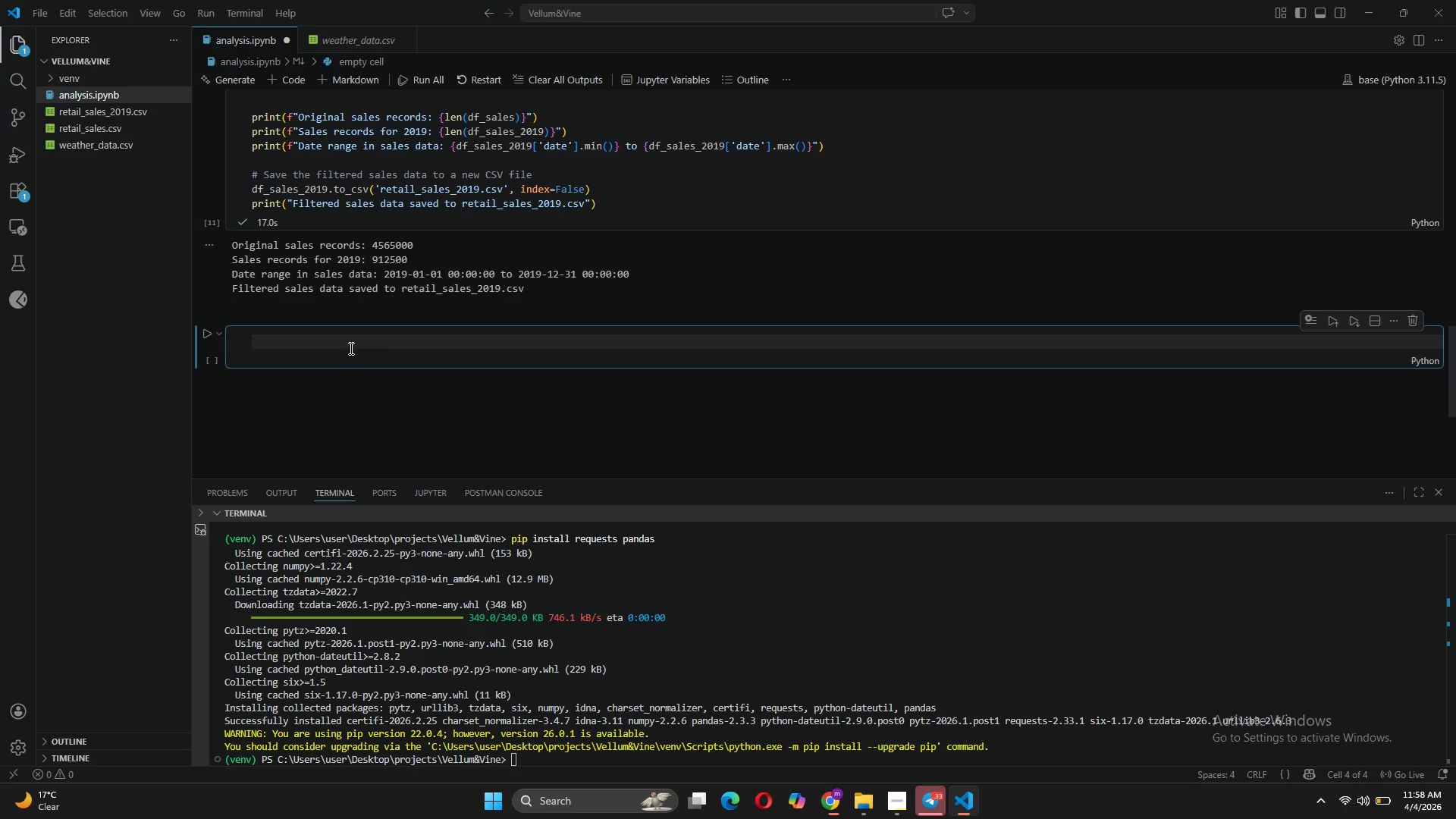 
key(Shift+3)
 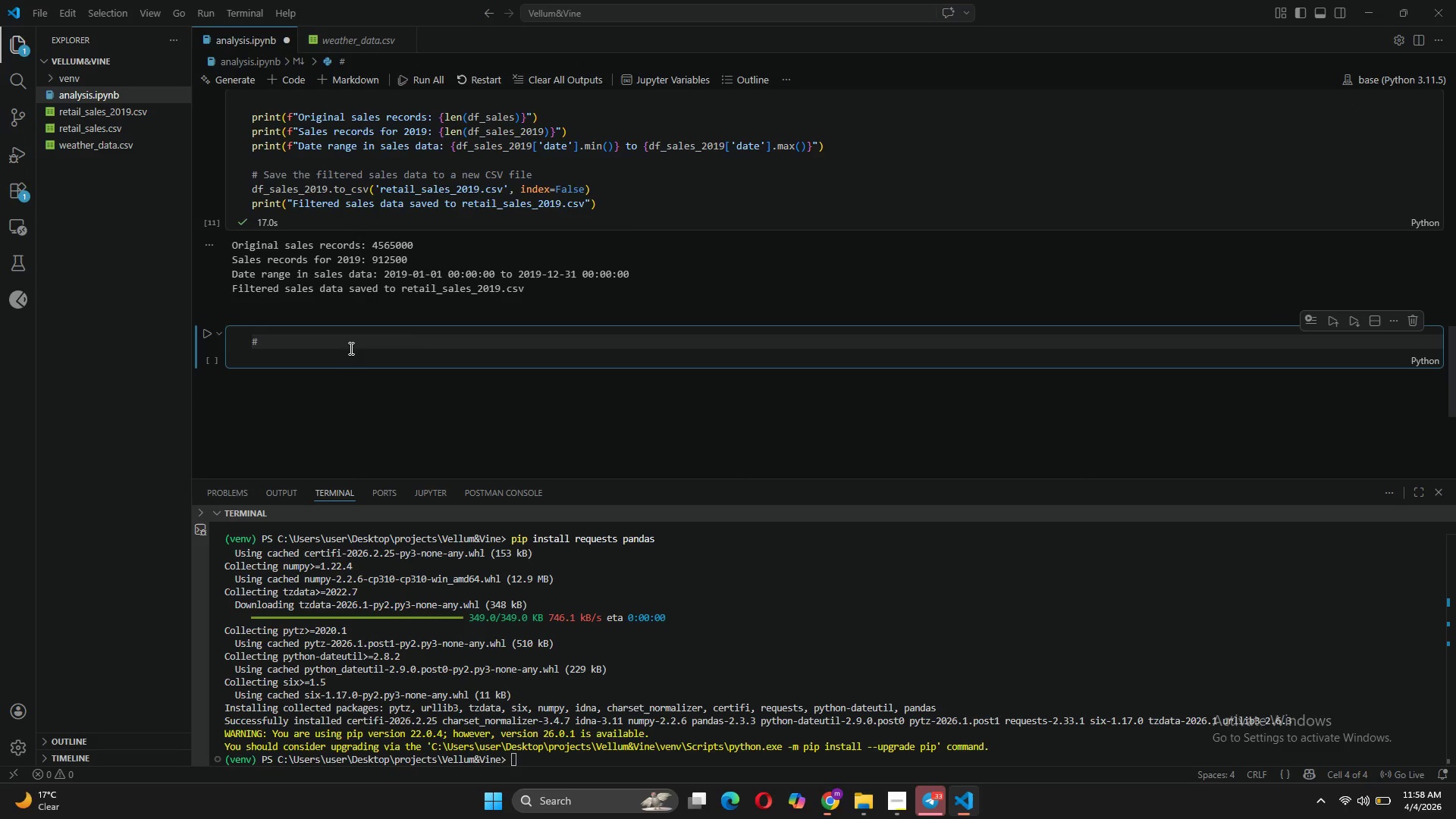 
key(Space)
 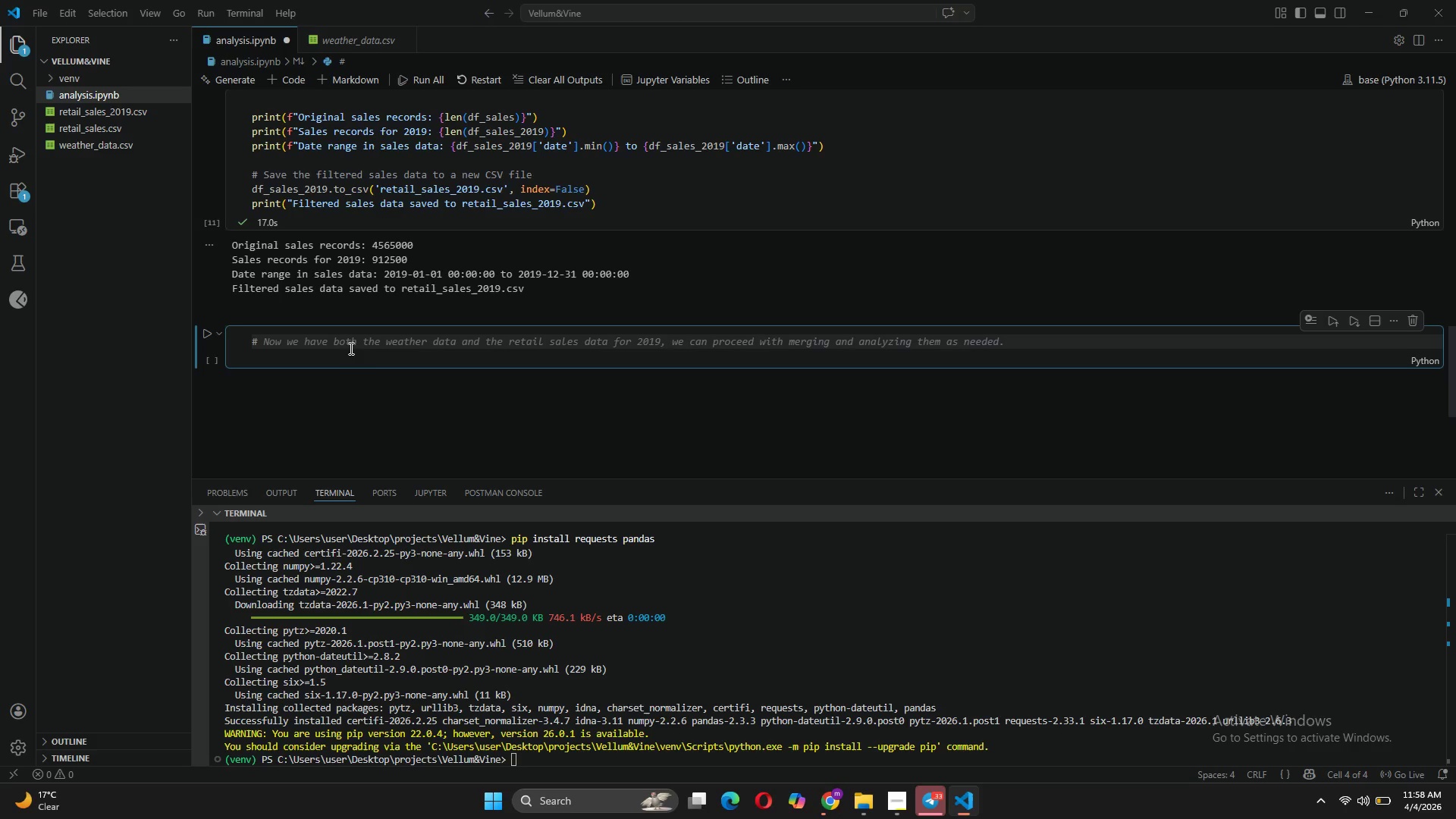 
key(Tab)
 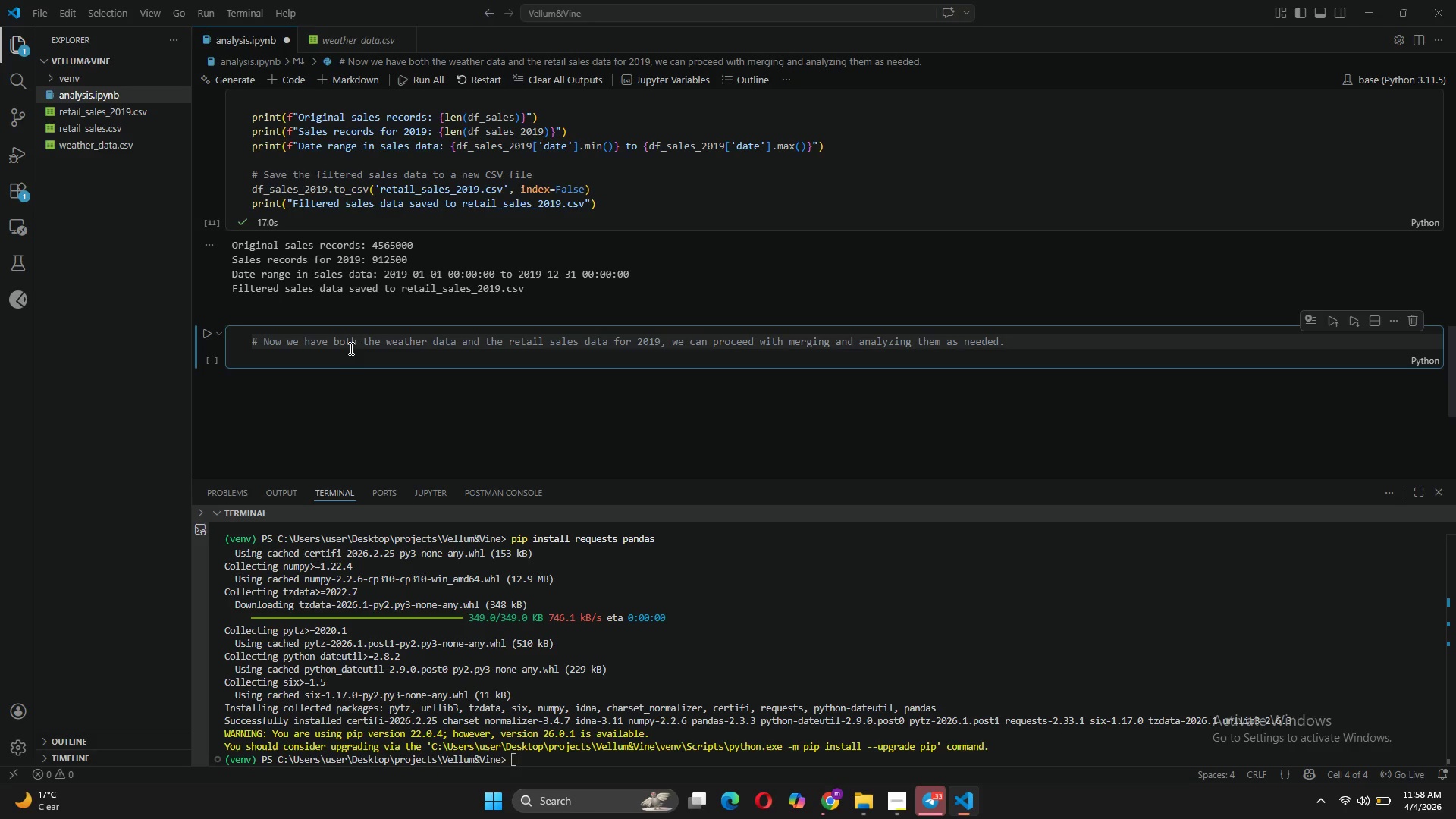 
key(Enter)
 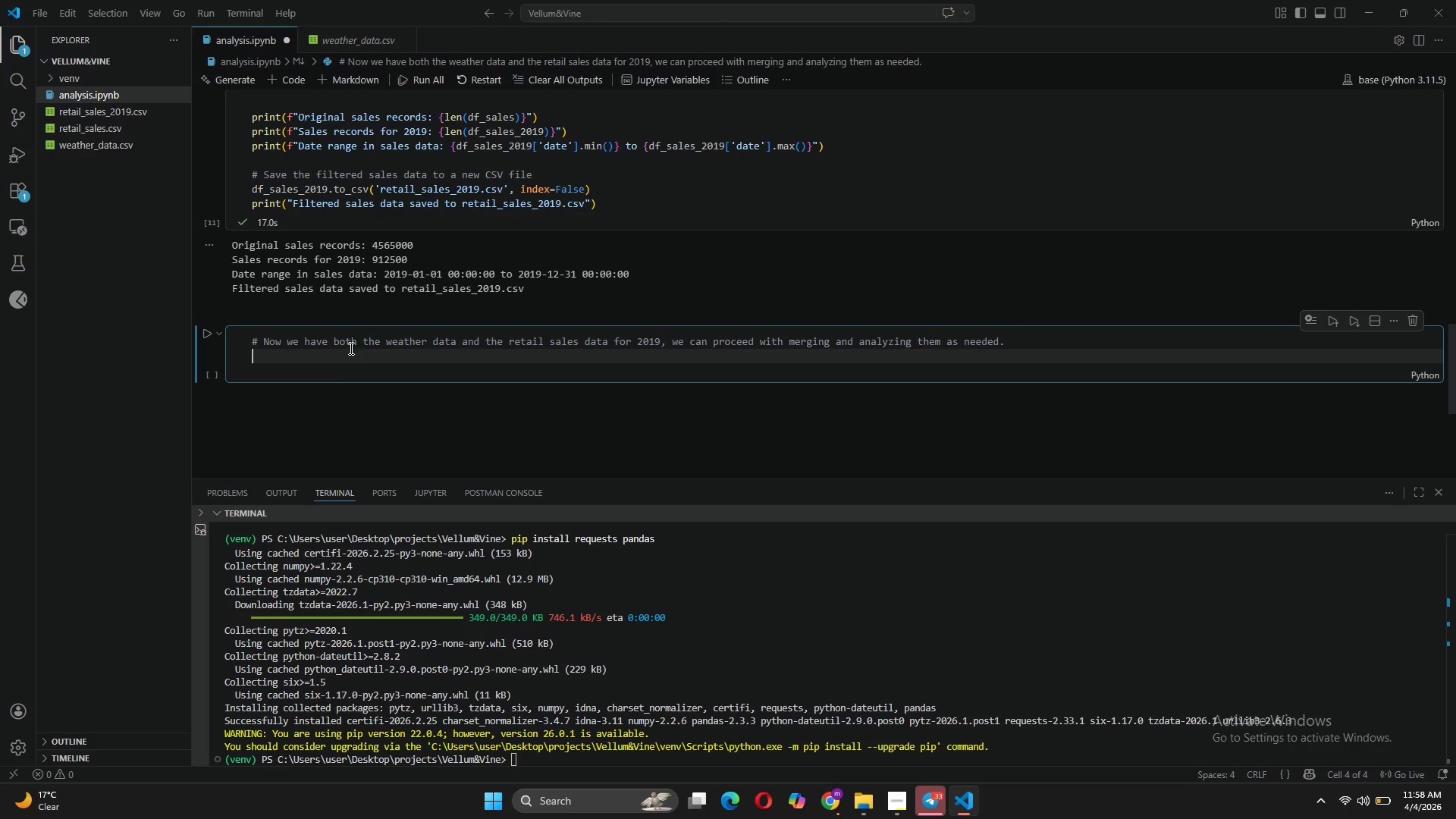 
key(Enter)
 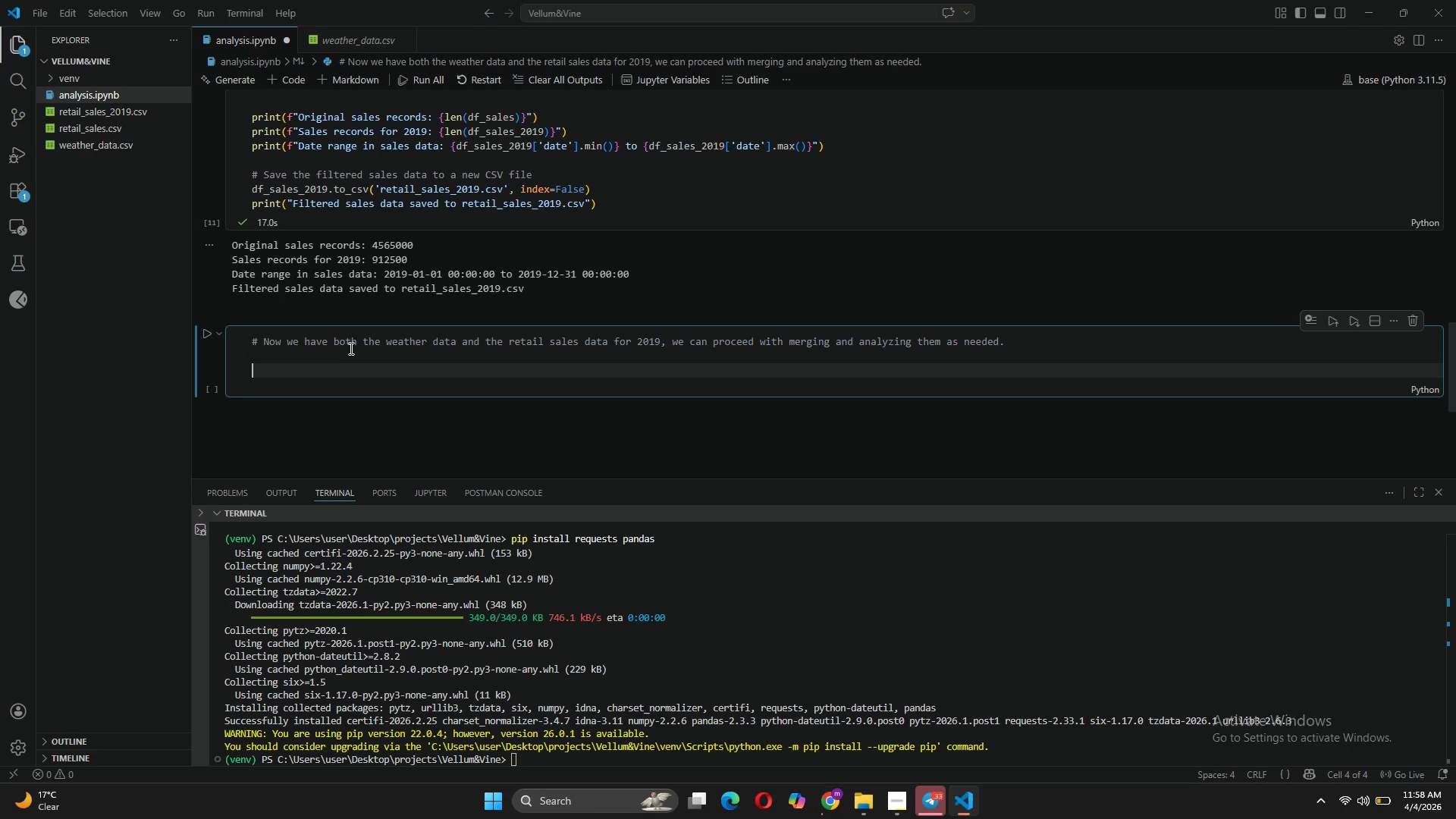 
type(df_weather)
 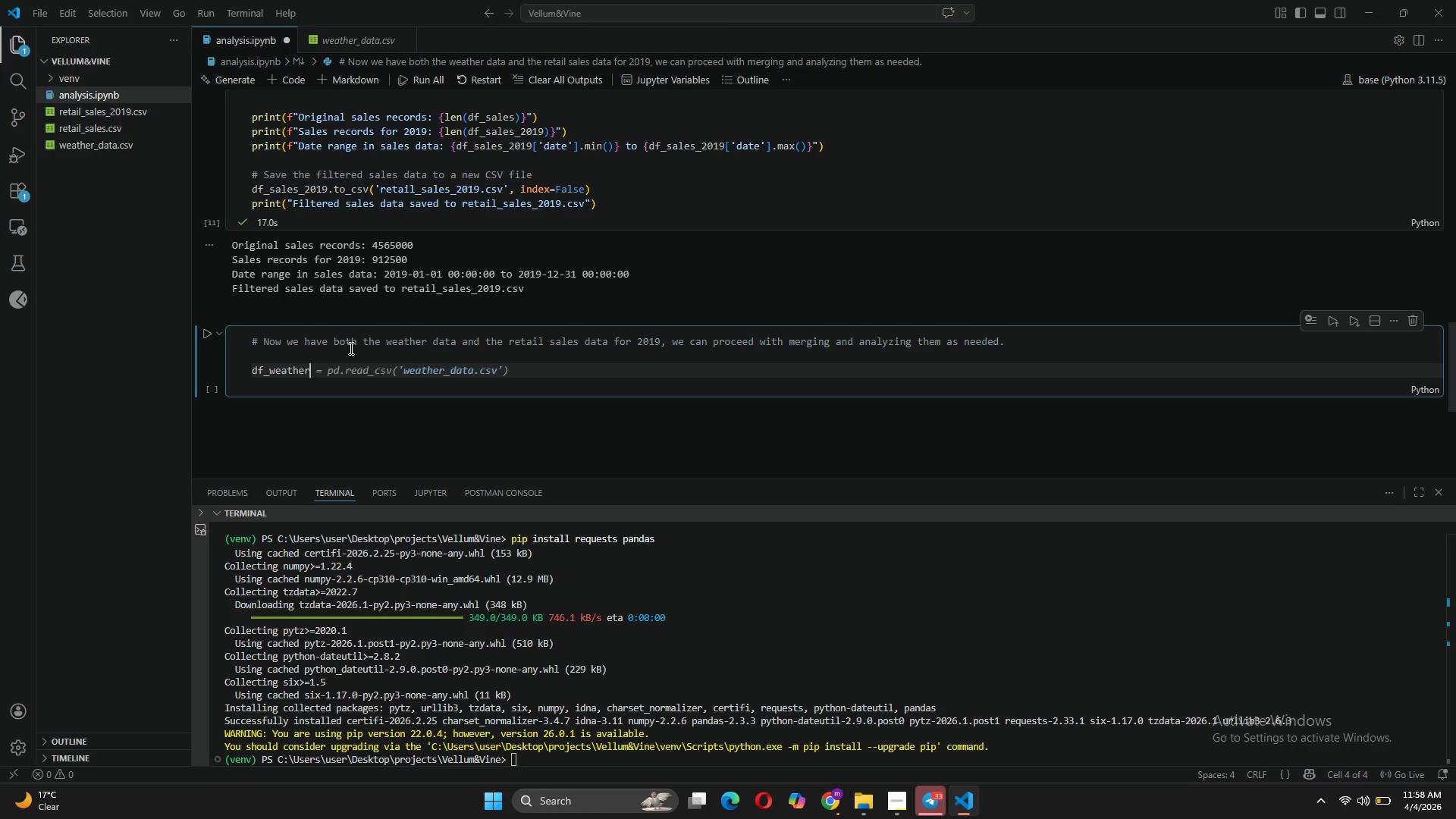 
key(Tab)
 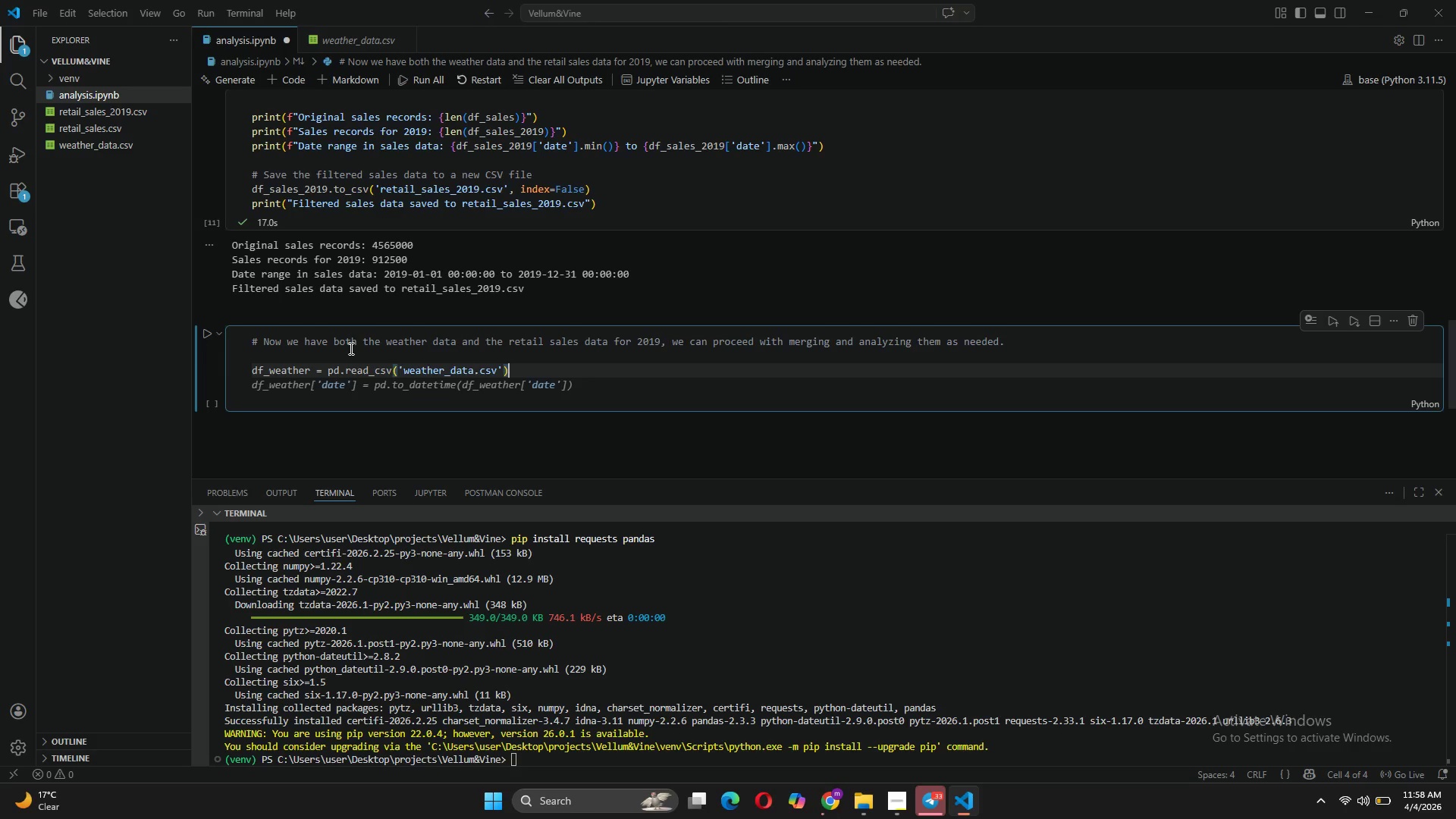 
key(Enter)
 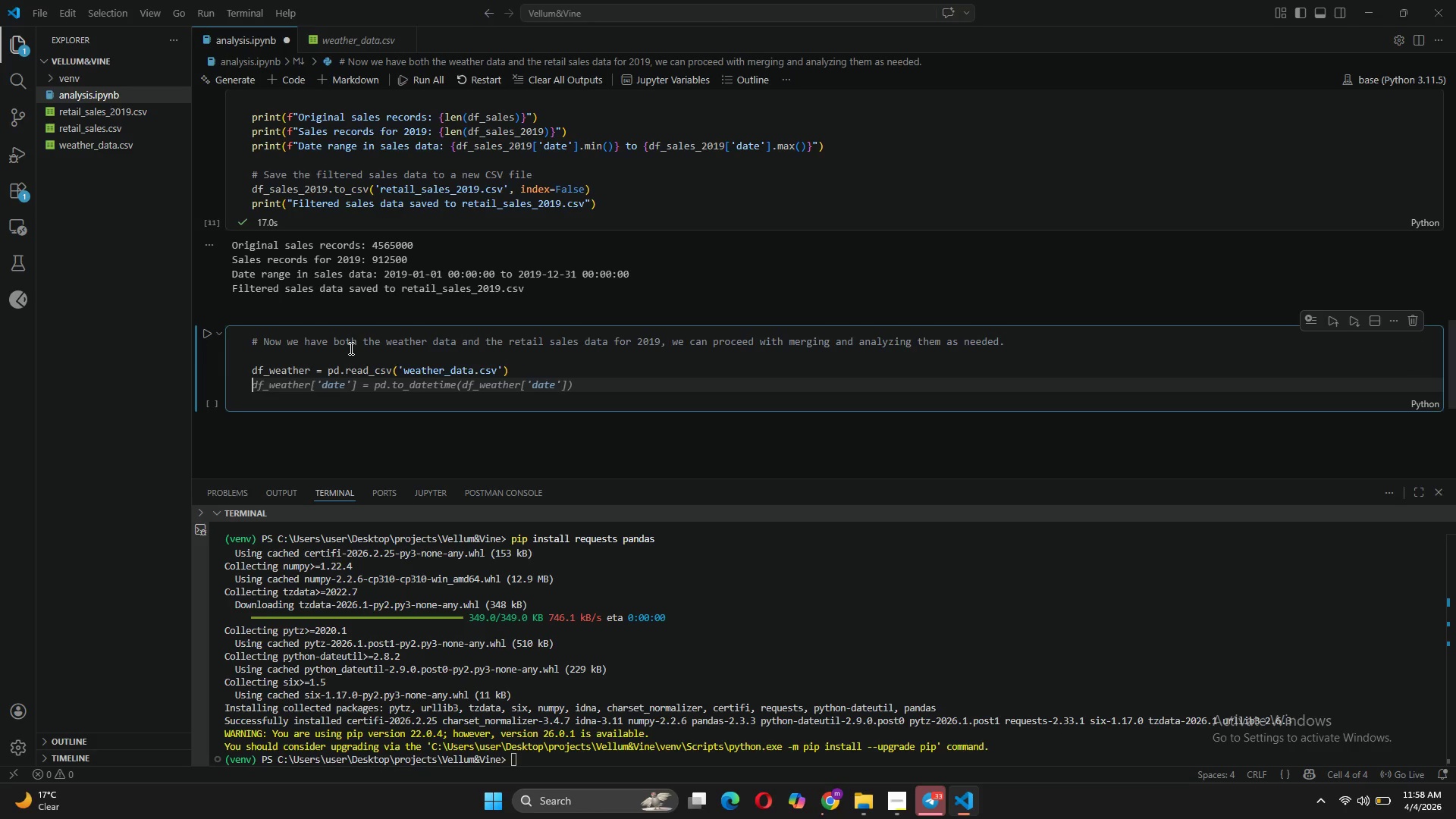 
key(Tab)
 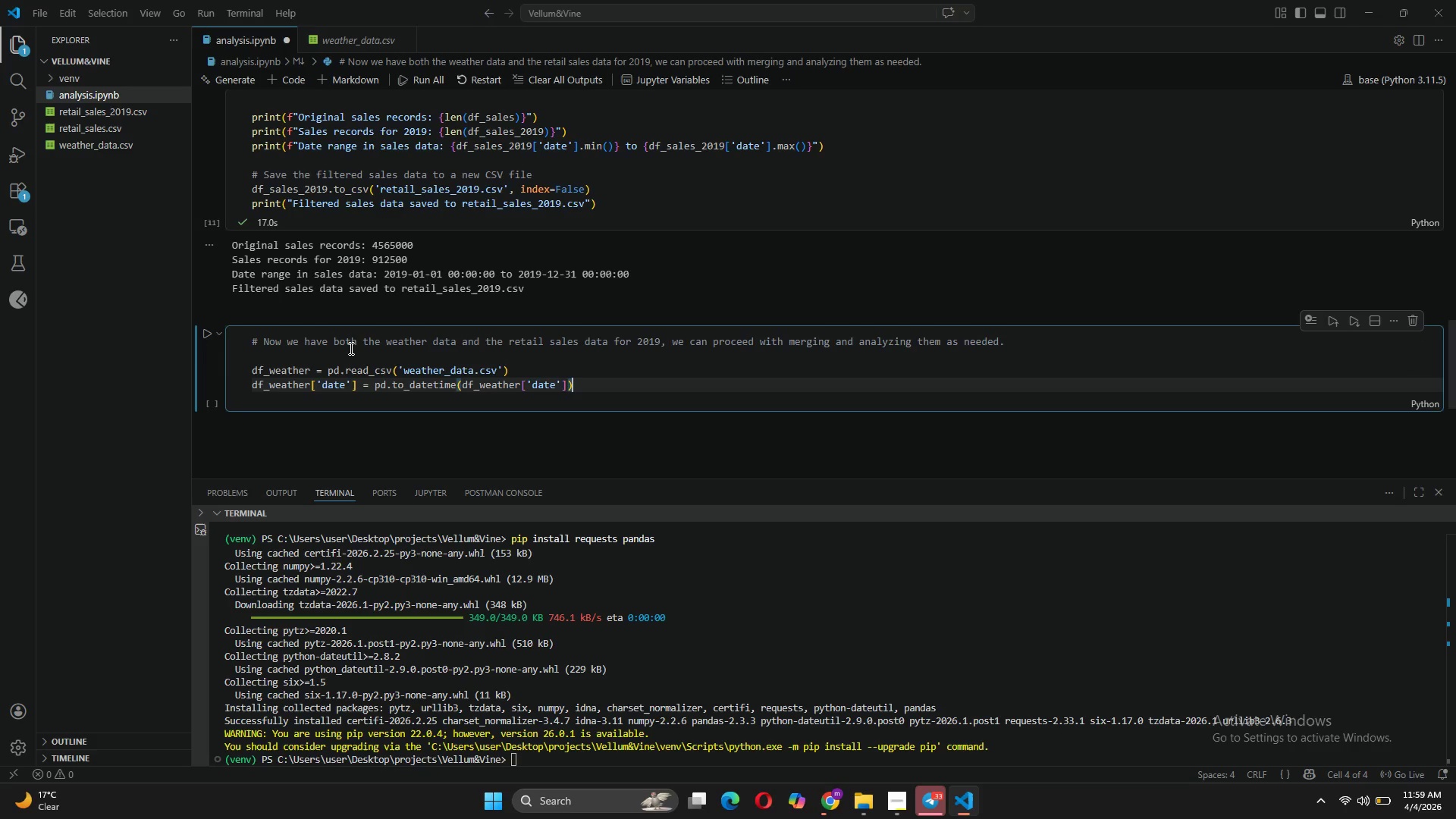 
key(Enter)
 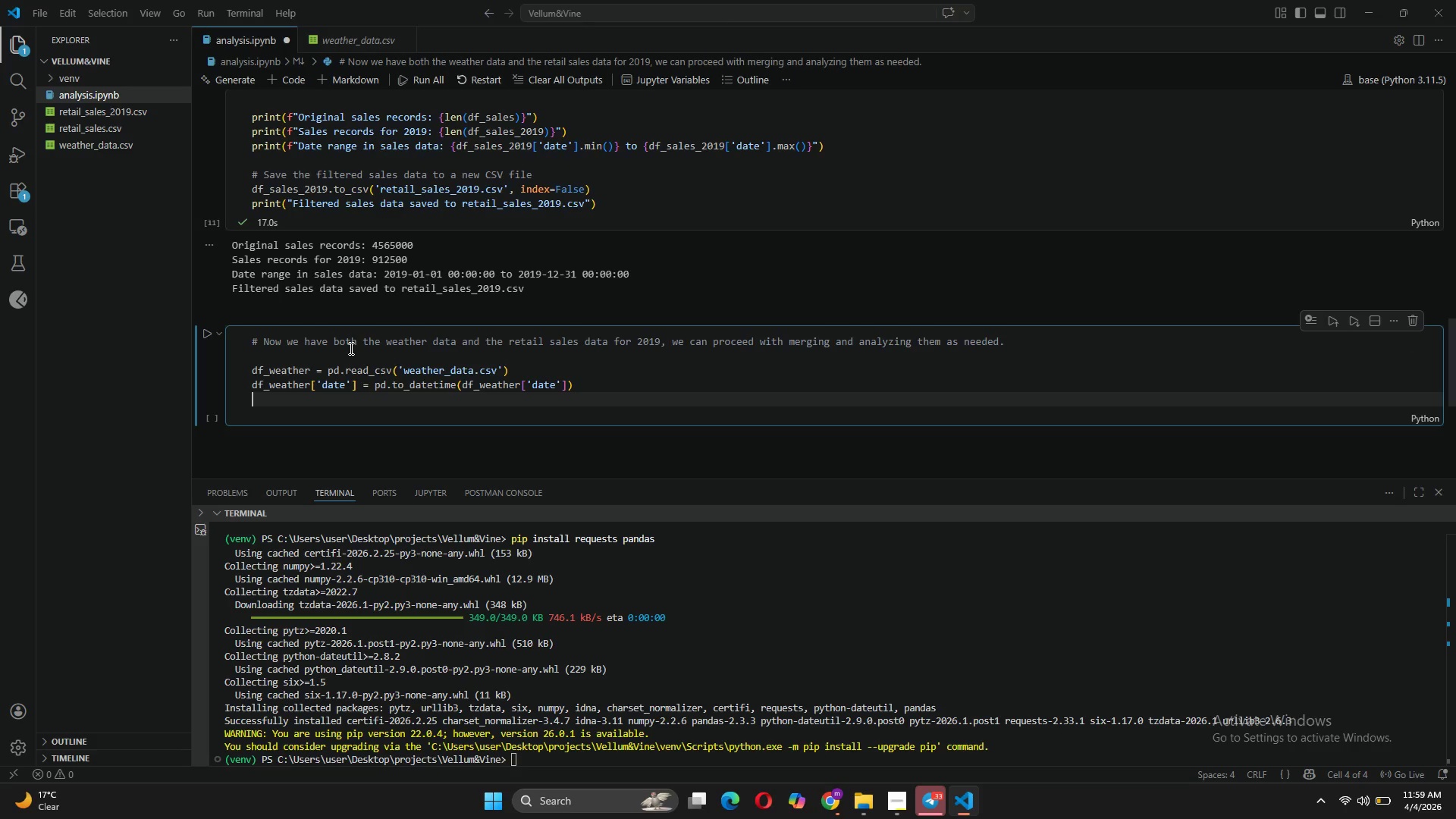 
key(Enter)
 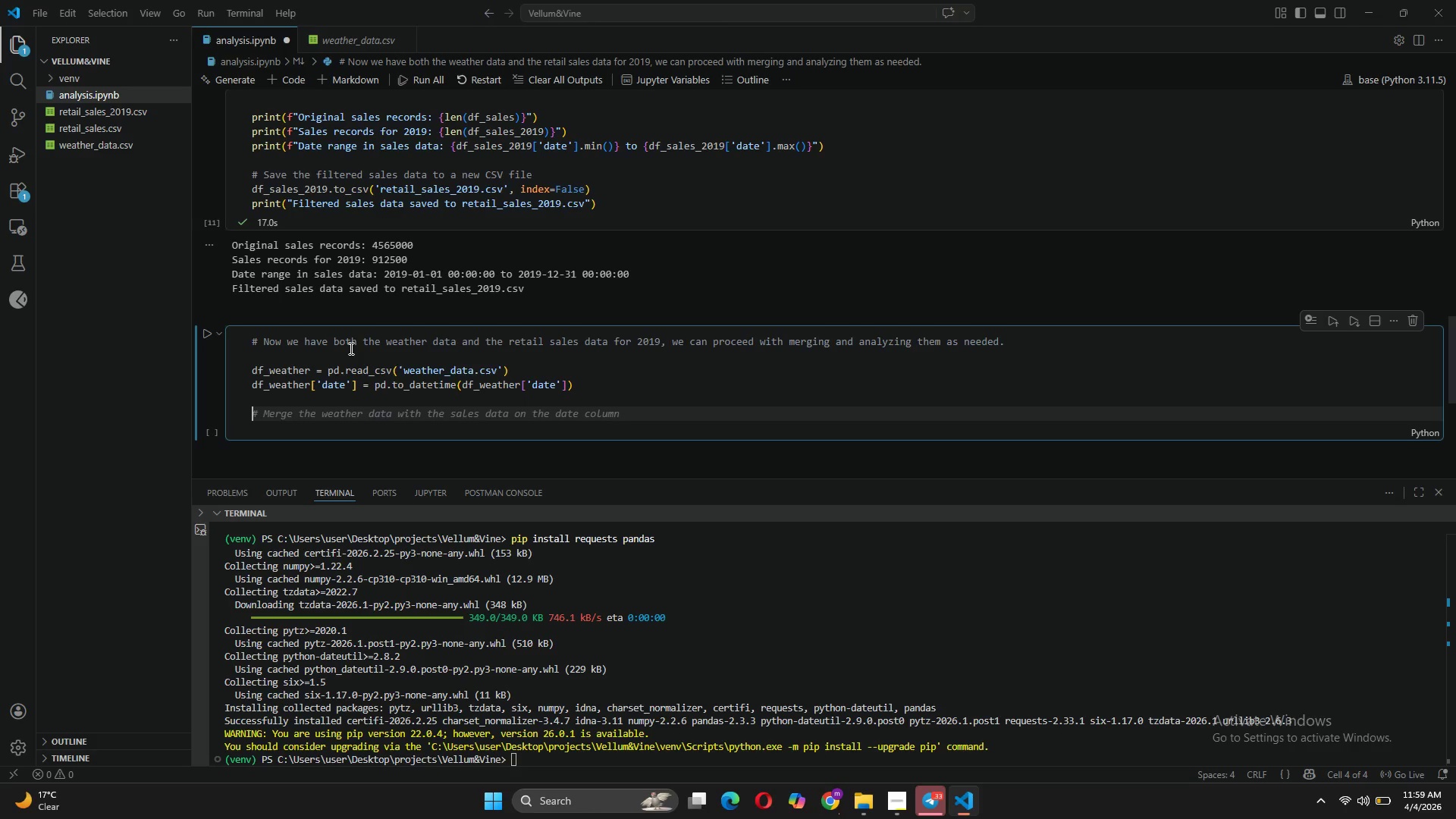 
wait(11.09)
 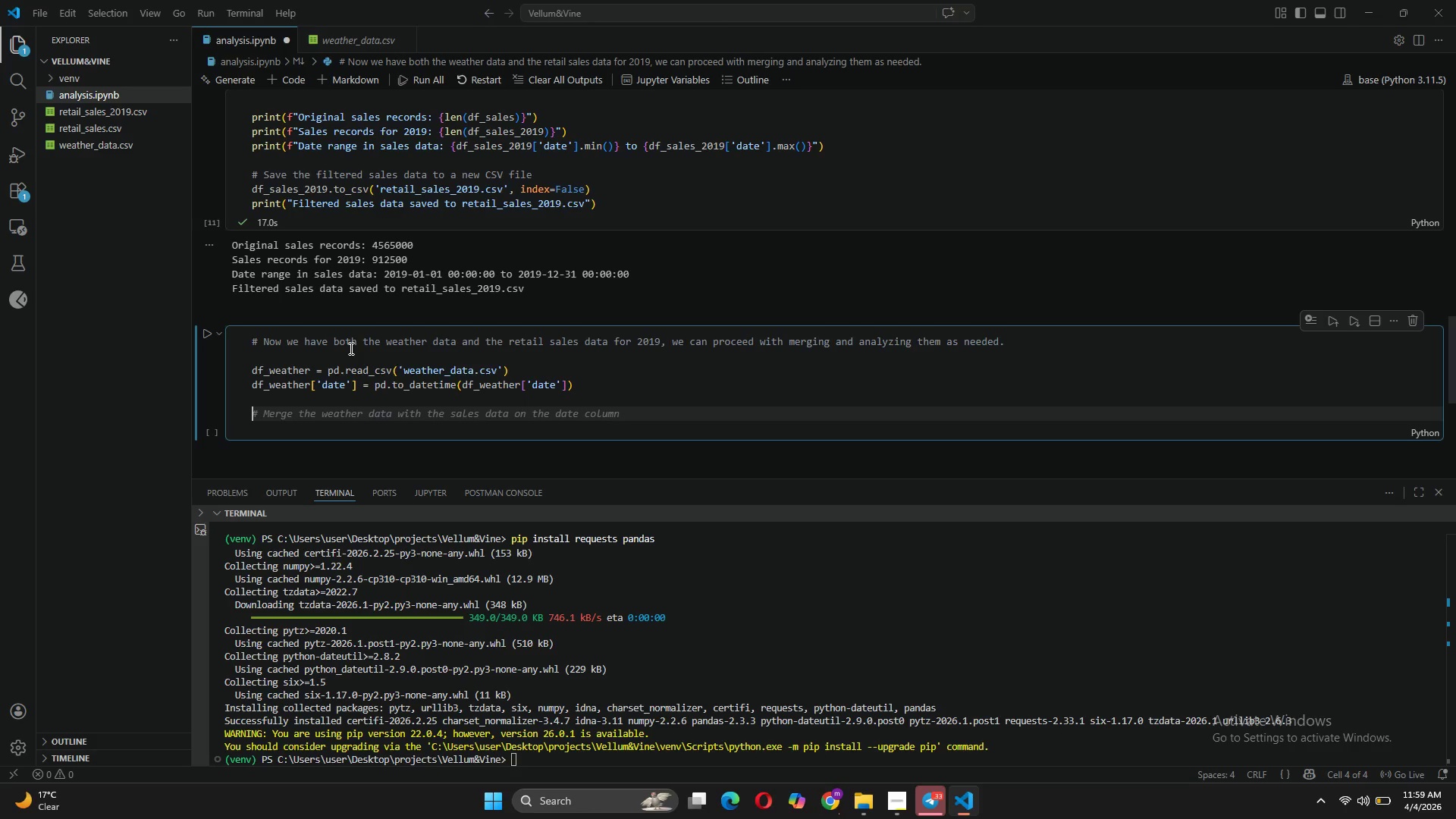 
key(Tab)
 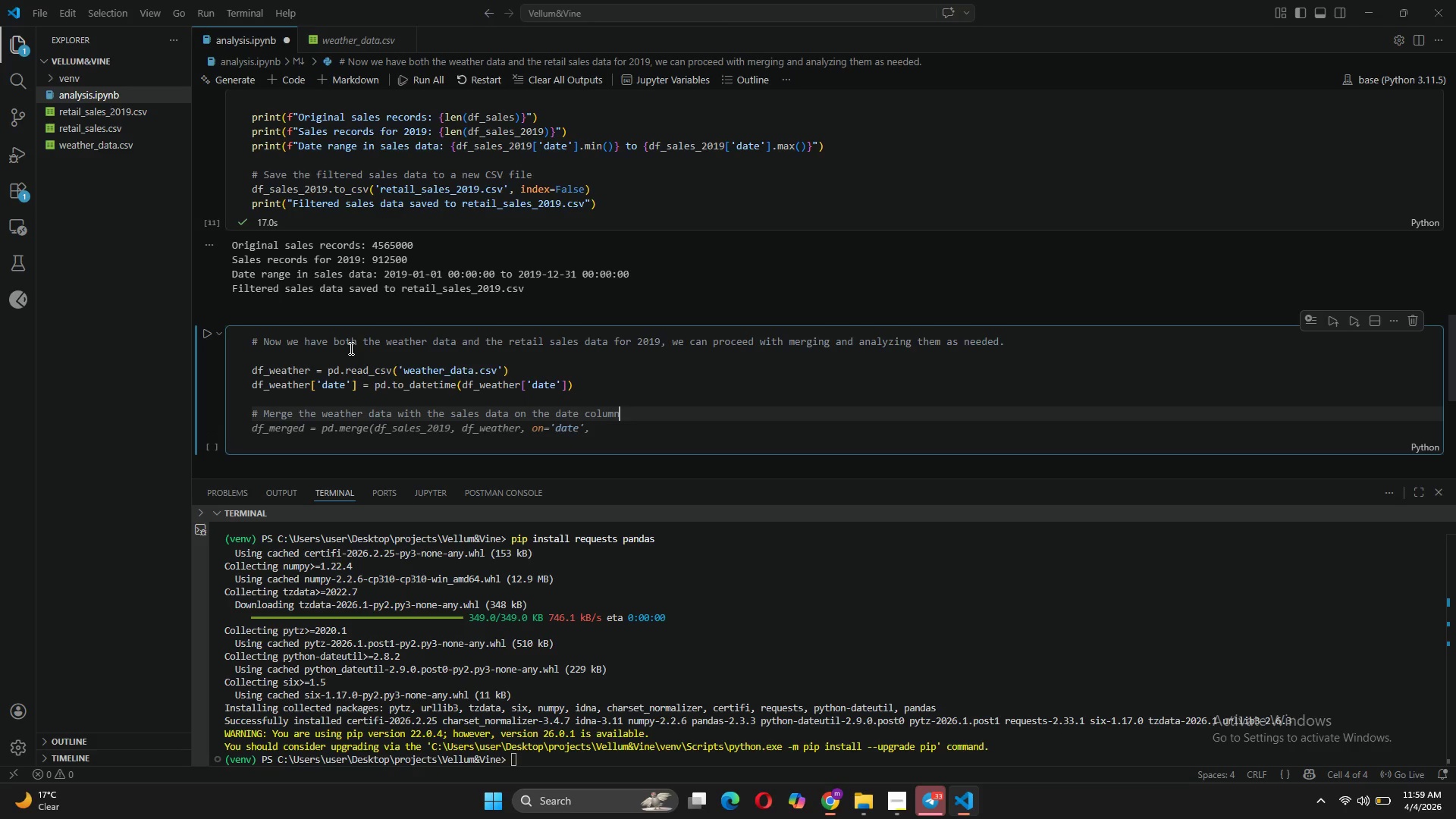 
key(Enter)
 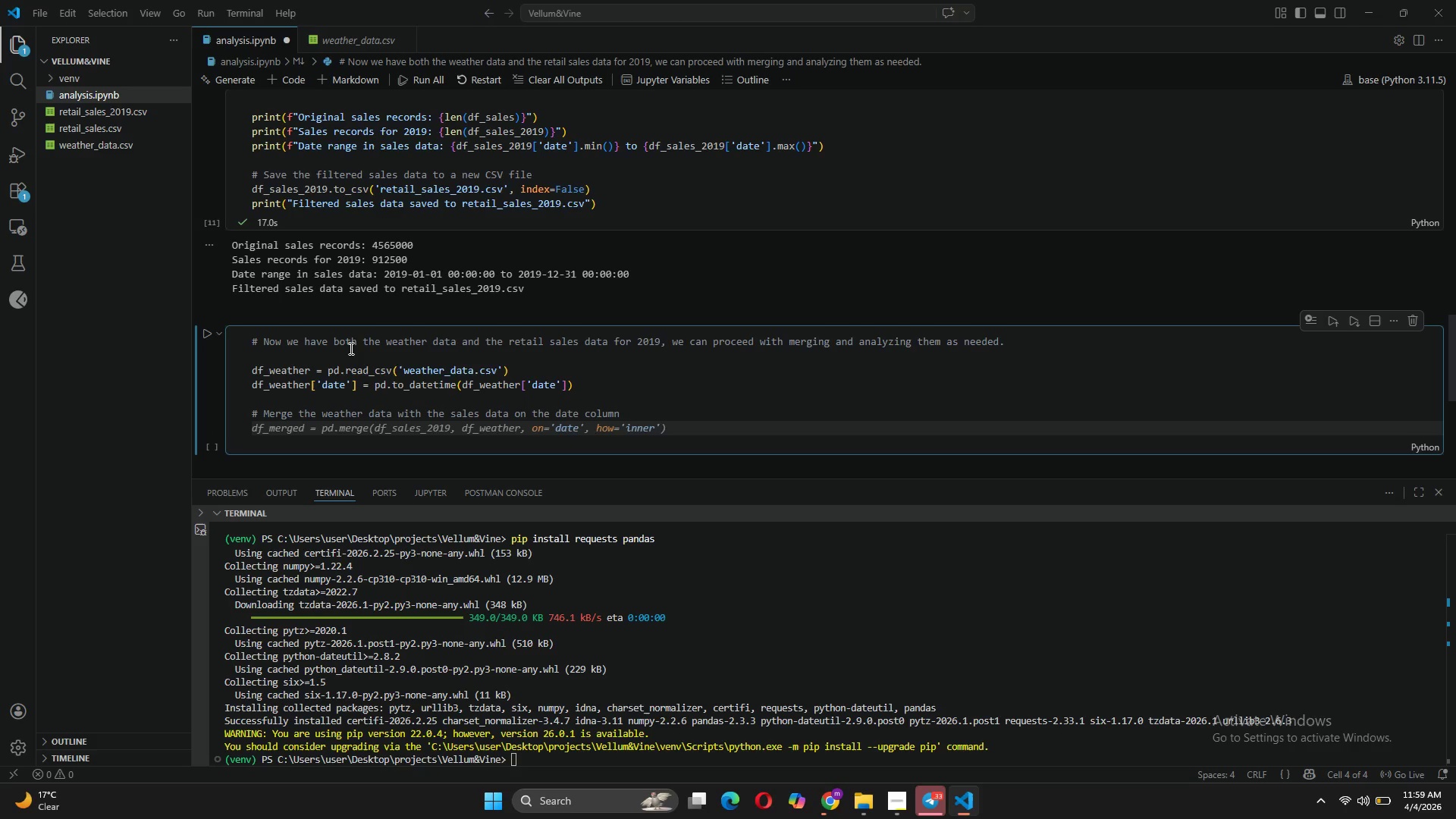 
key(Tab)
 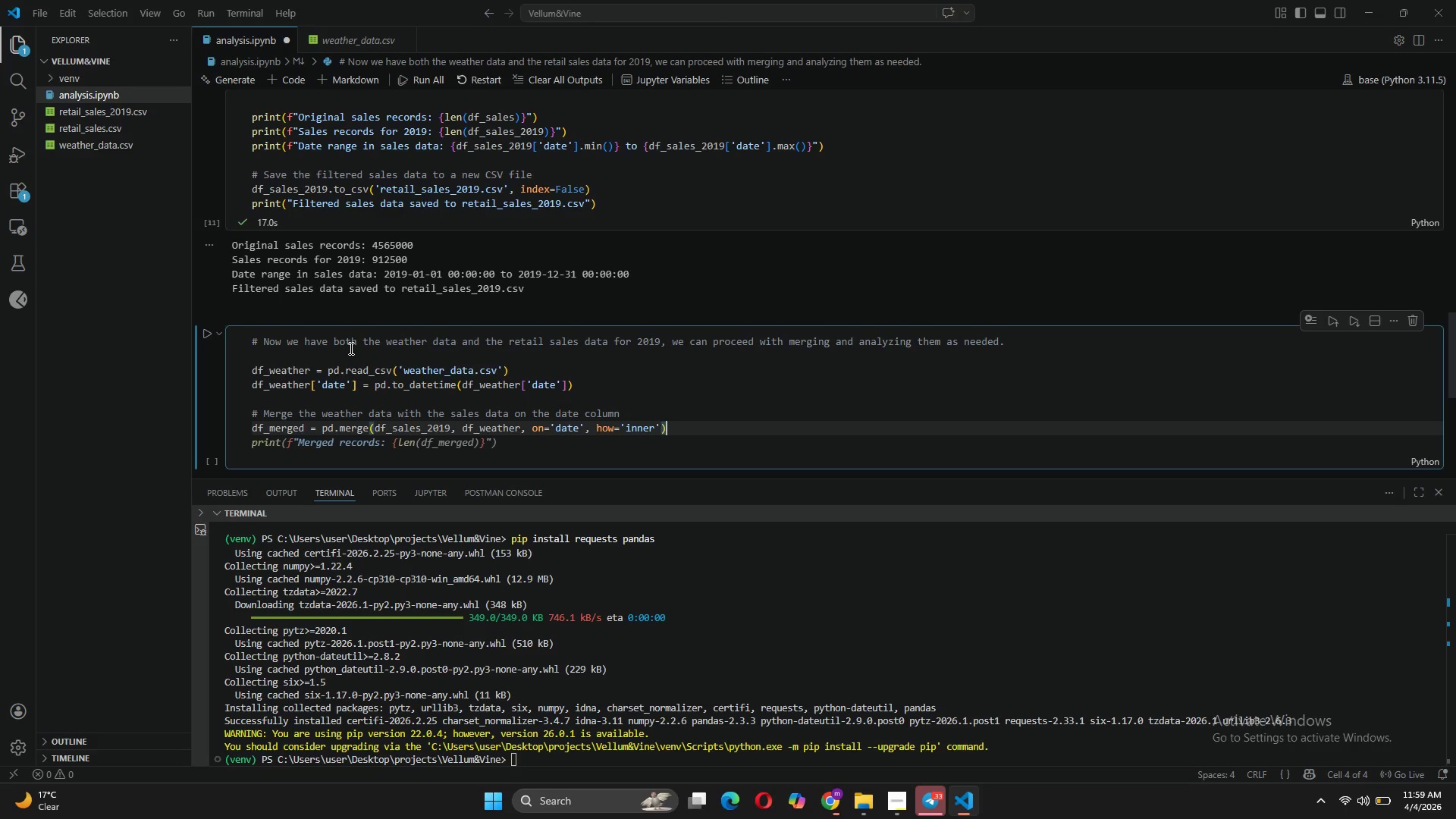 
wait(16.55)
 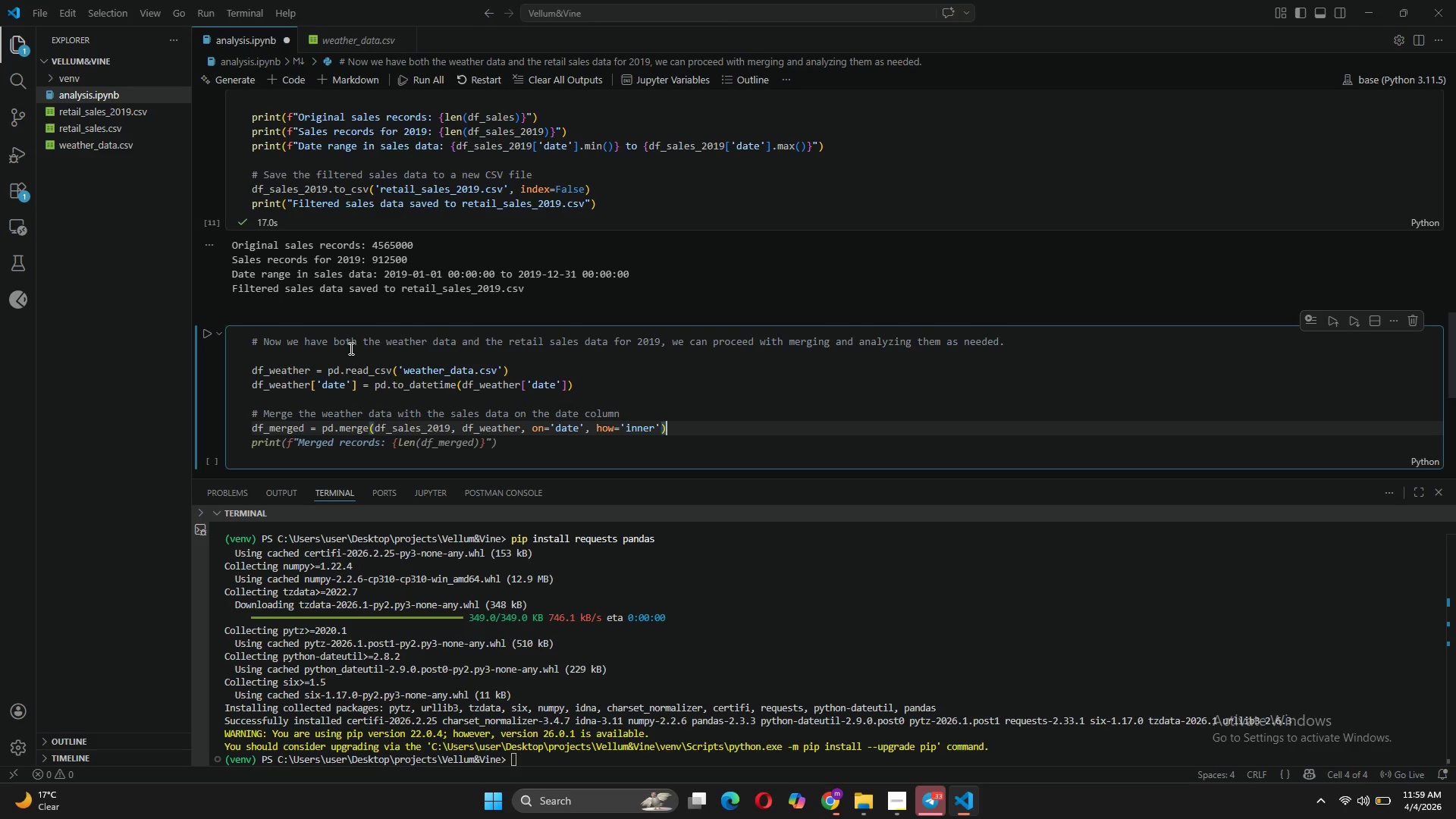 
key(Enter)
 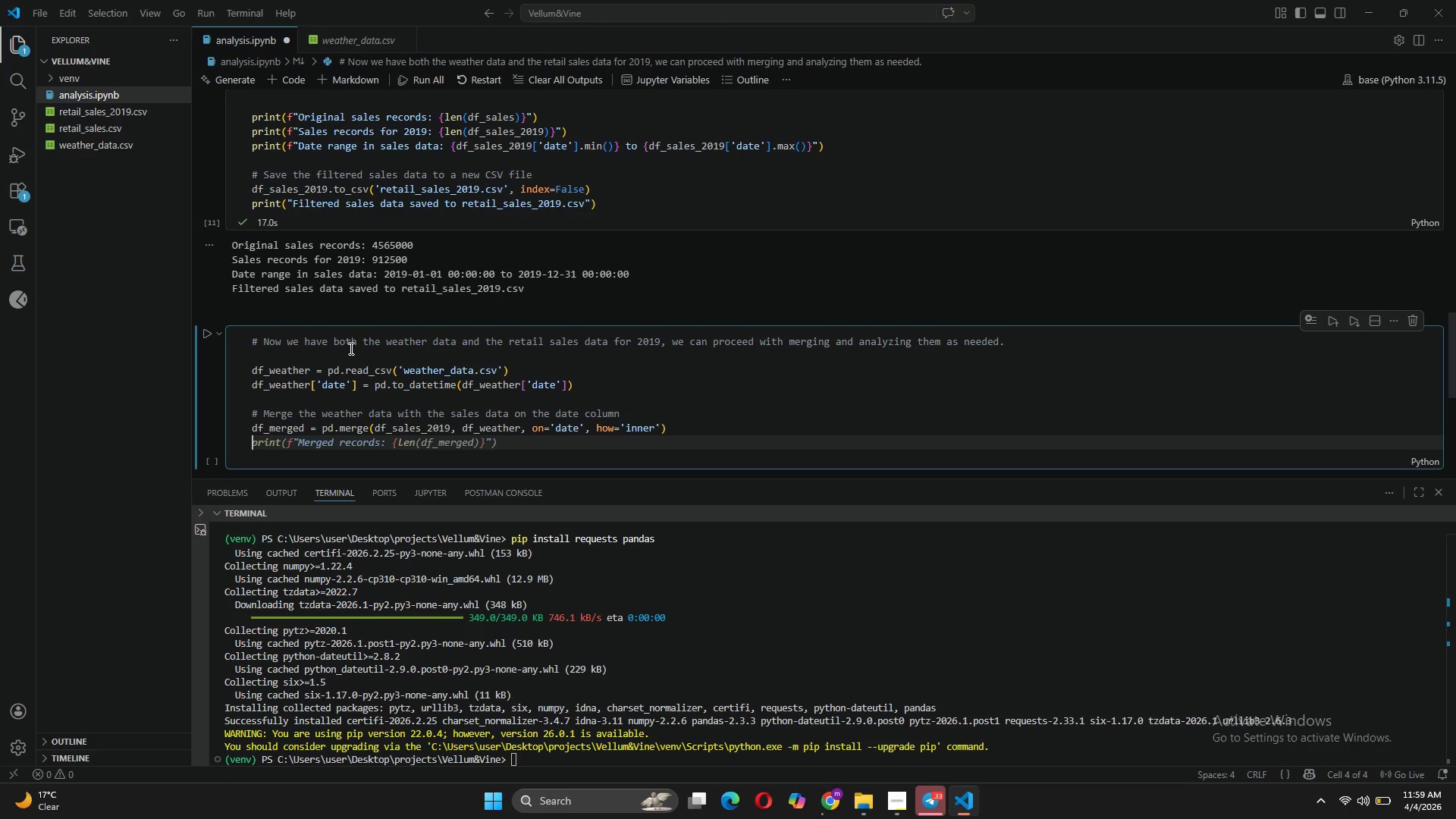 
key(Tab)
 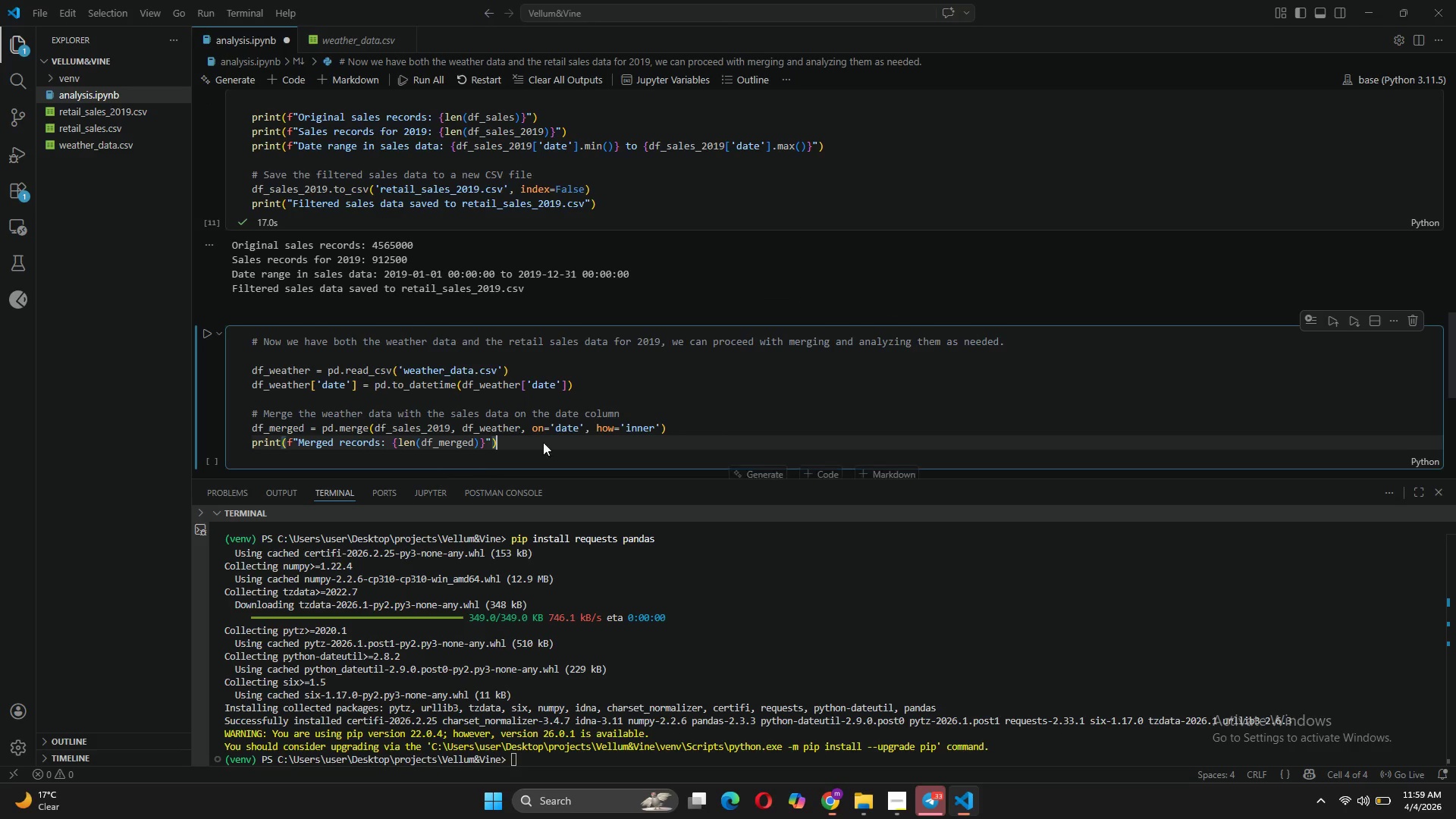 
scroll: coordinate [617, 410], scroll_direction: up, amount: 30.0
 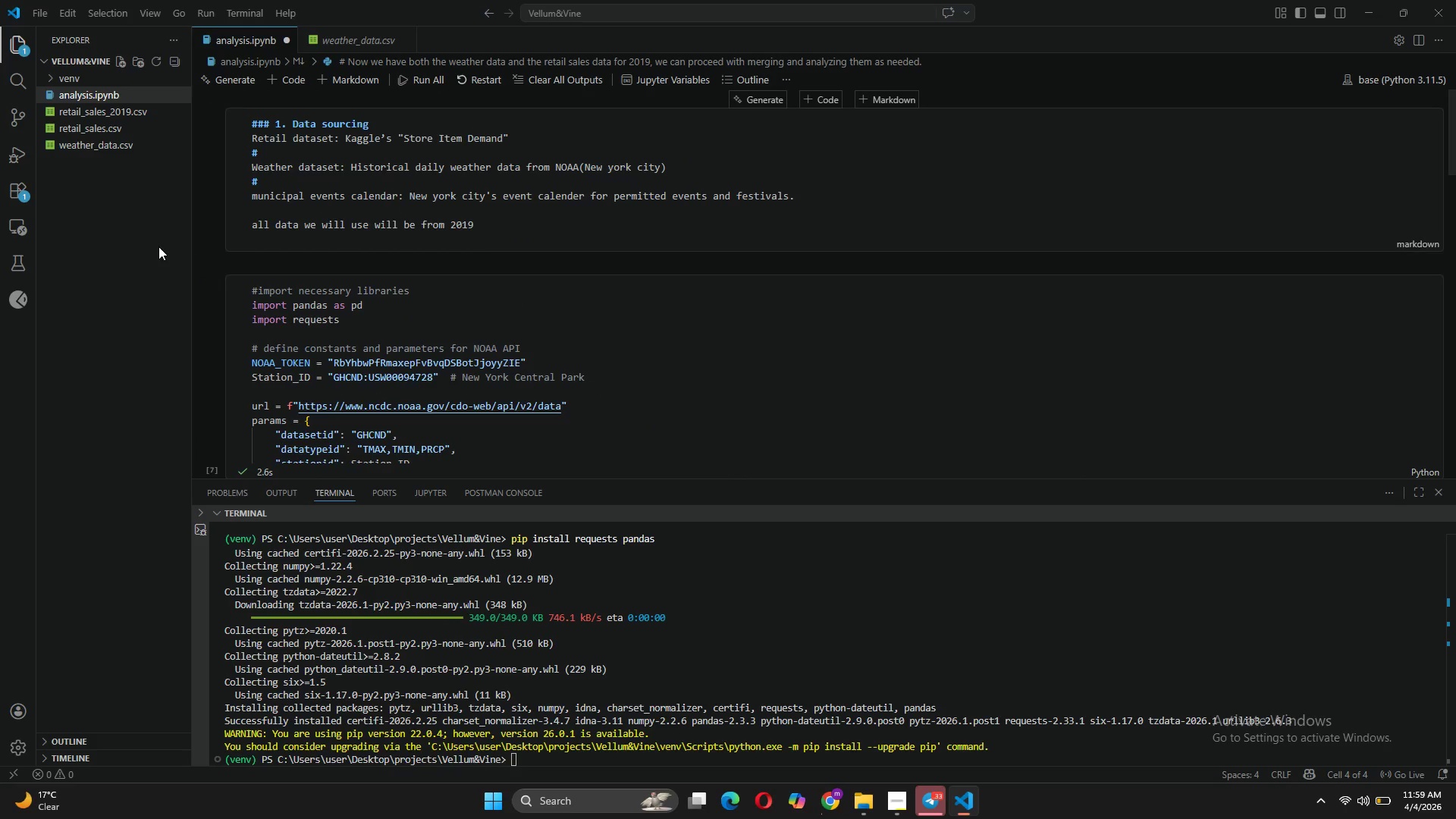 
left_click([789, 153])